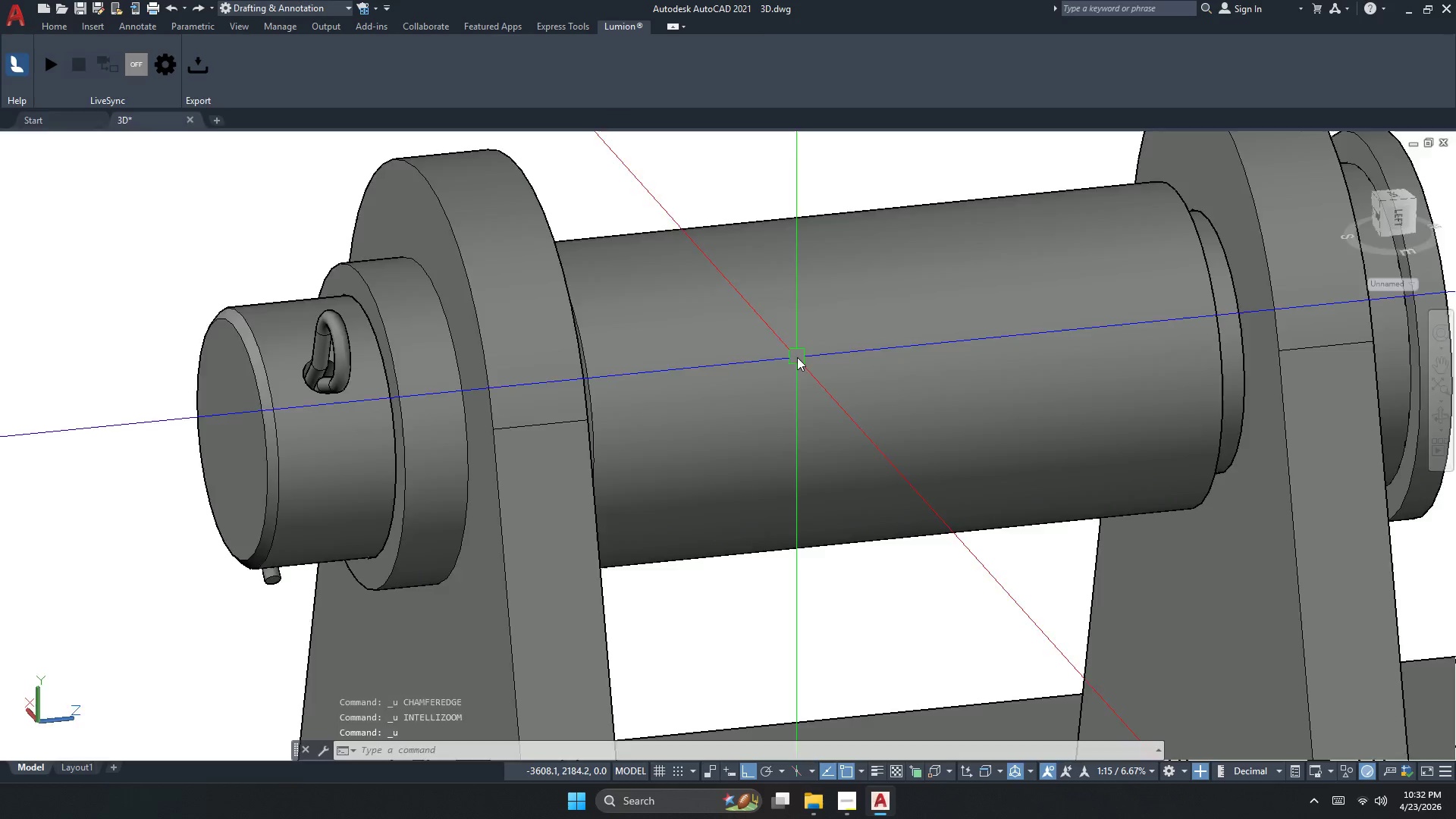 
key(Control+Z)
 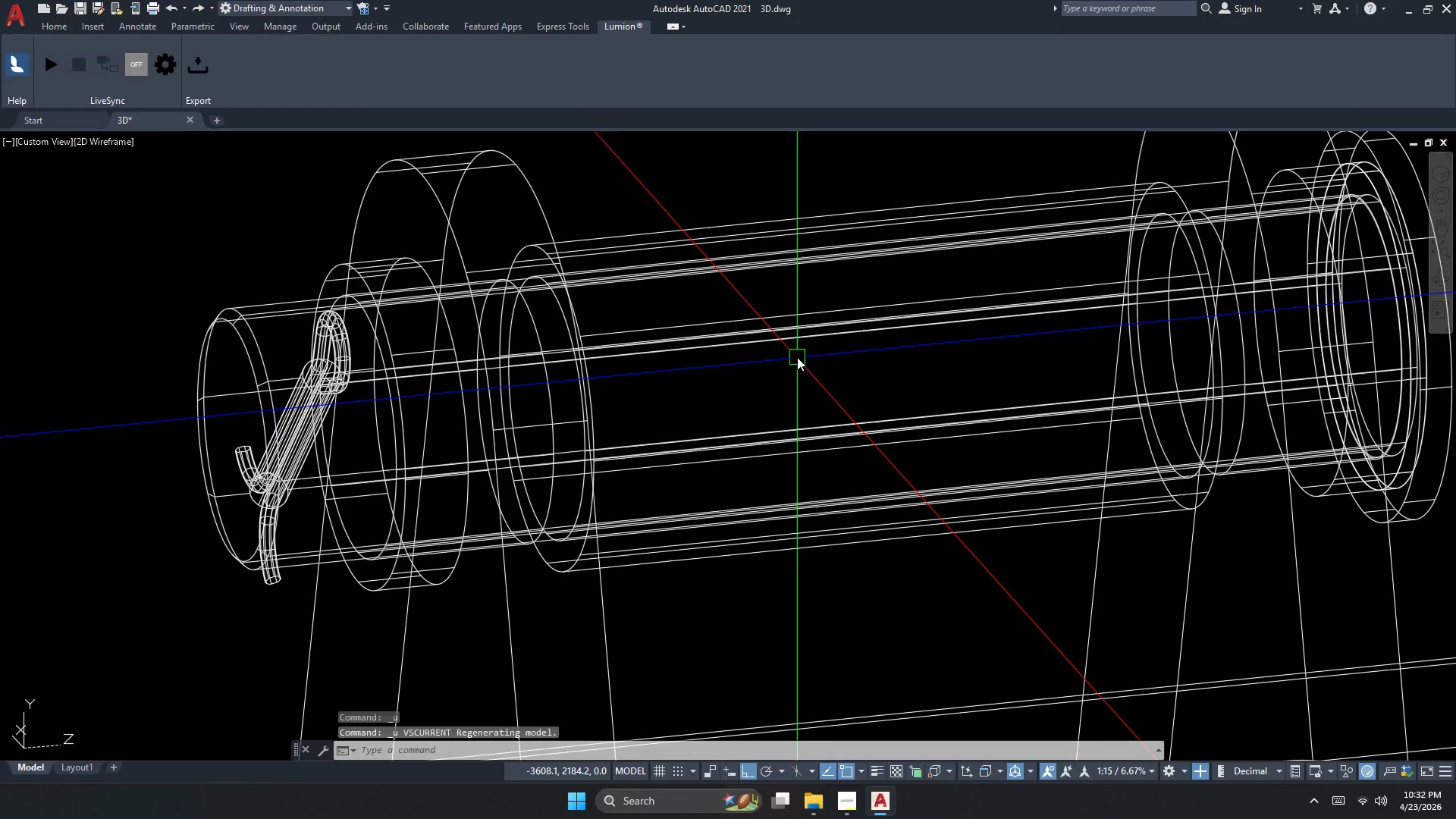 
key(Control+Z)
 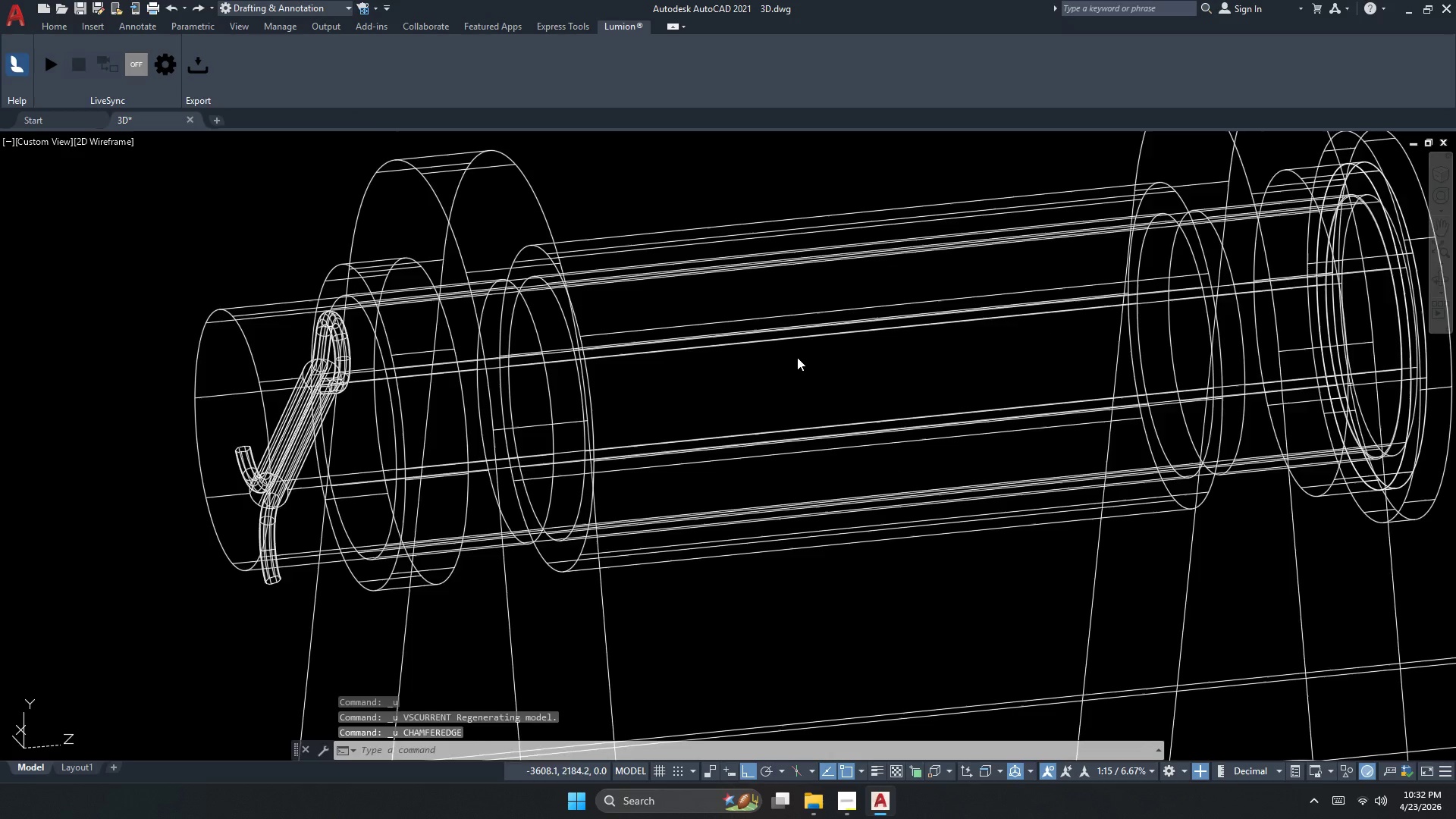 
key(Control+Z)
 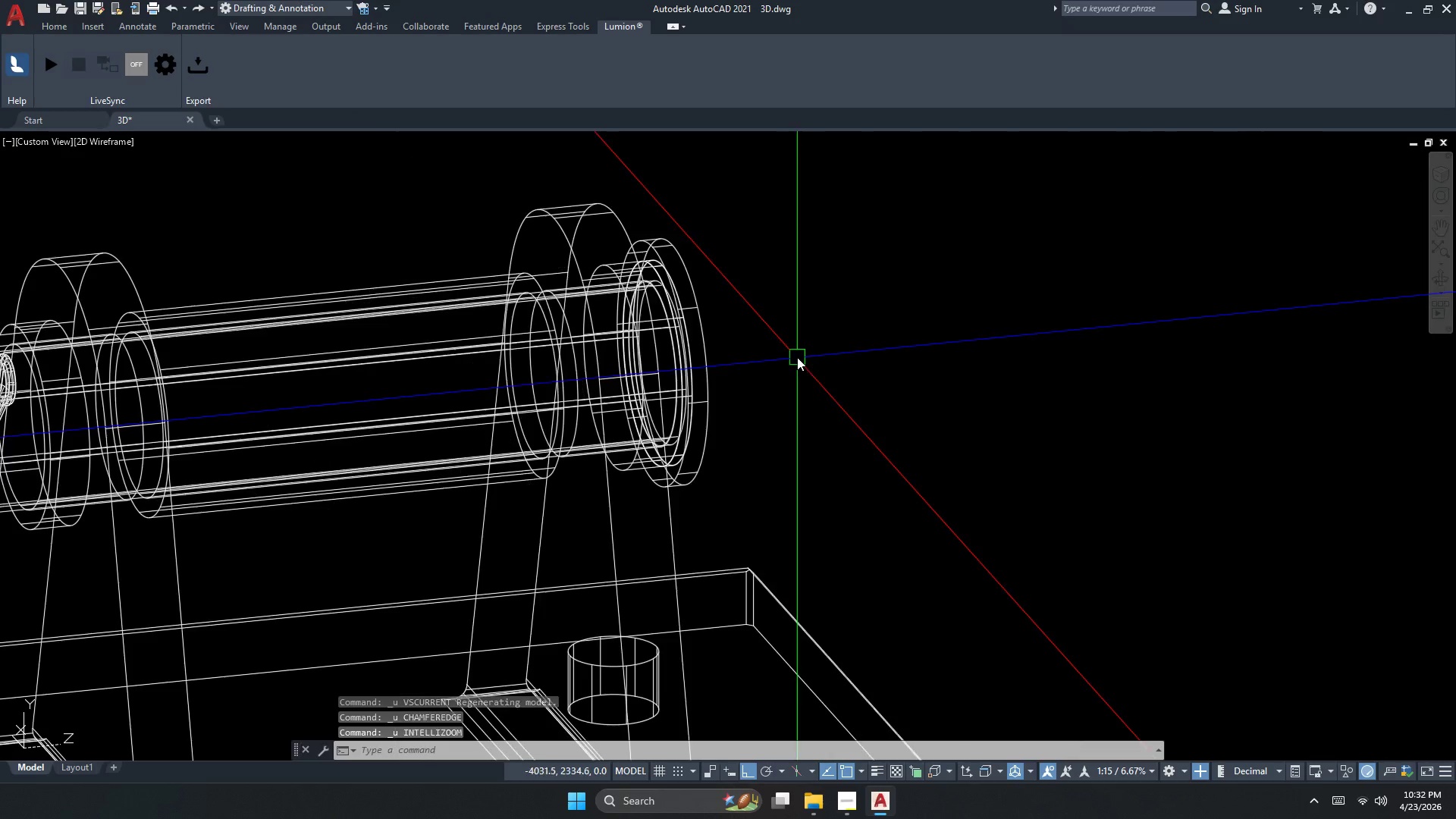 
key(Control+Z)
 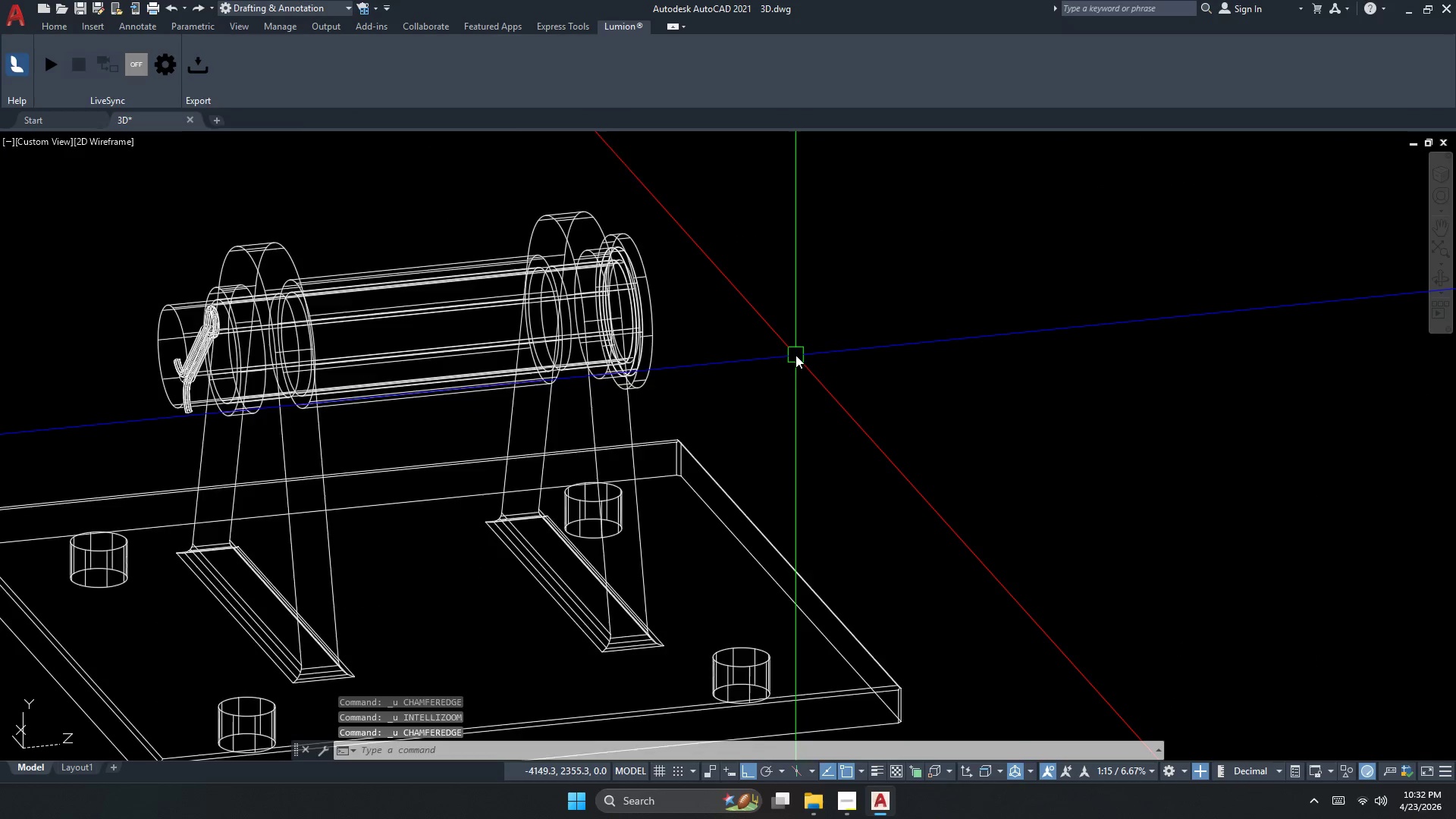 
hold_key(key=Z, duration=0.52)
 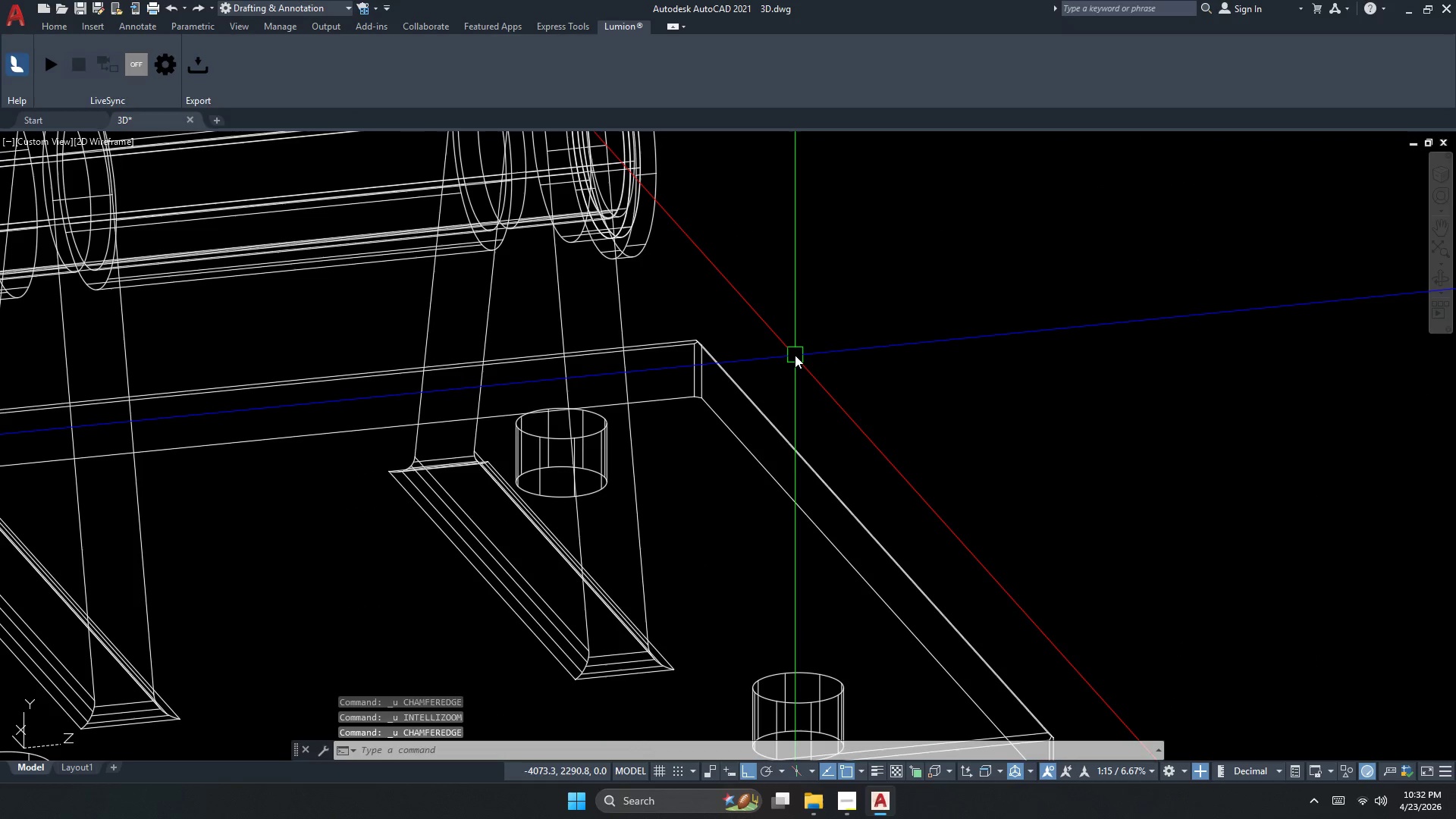 
key(Control+Z)
 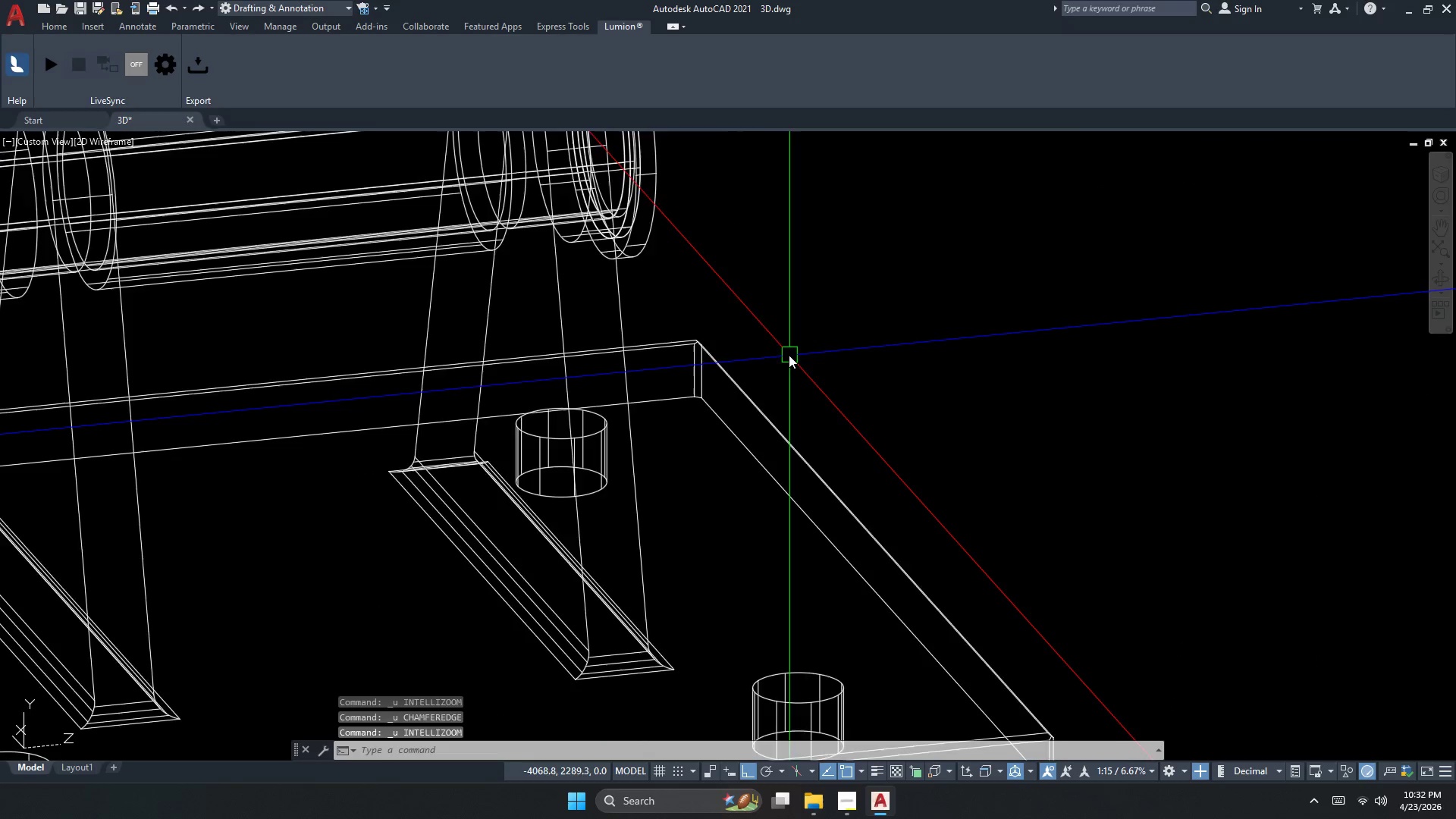 
key(Control+Z)
 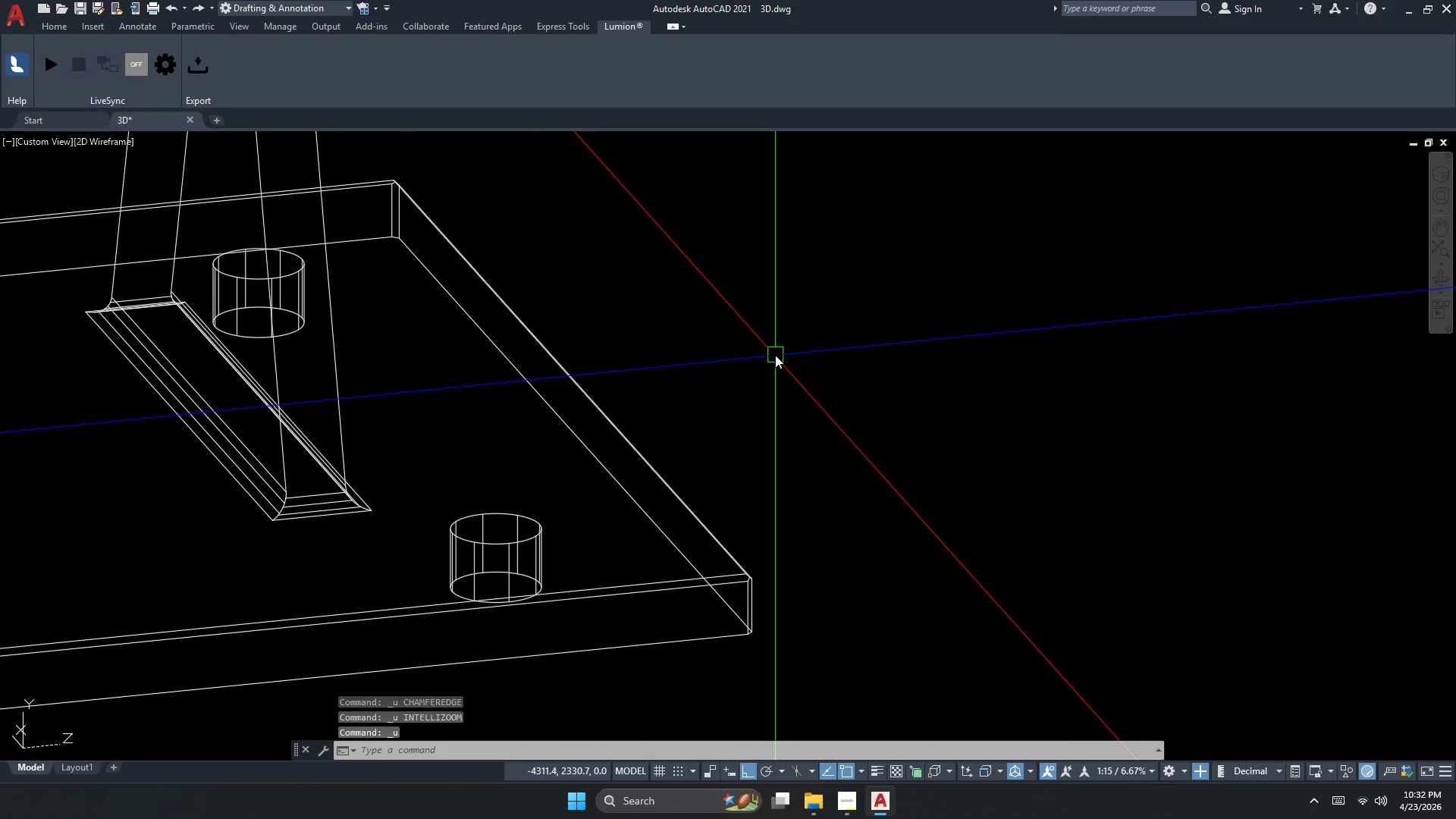 
key(Control+Z)
 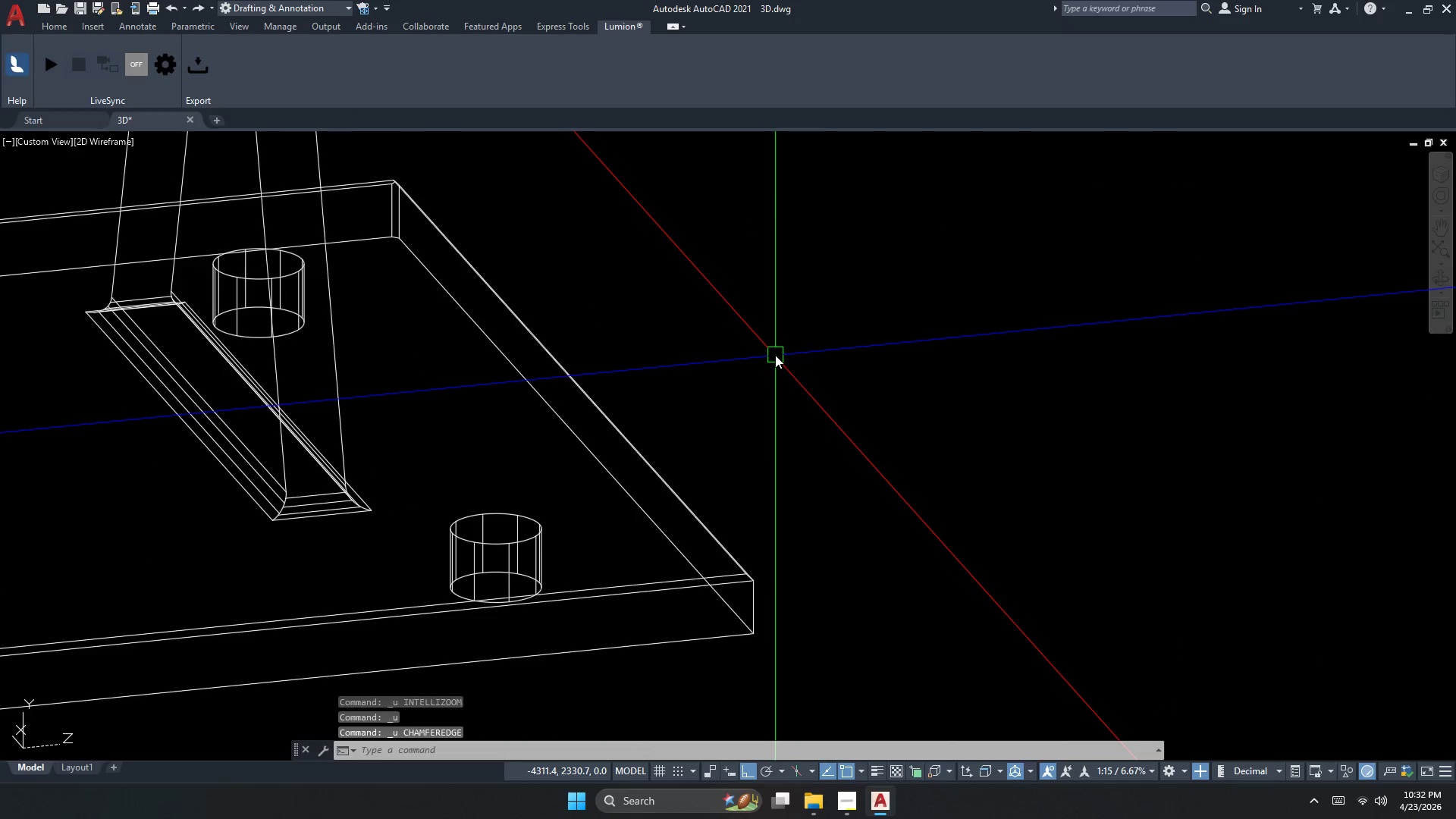 
hold_key(key=Z, duration=0.38)
 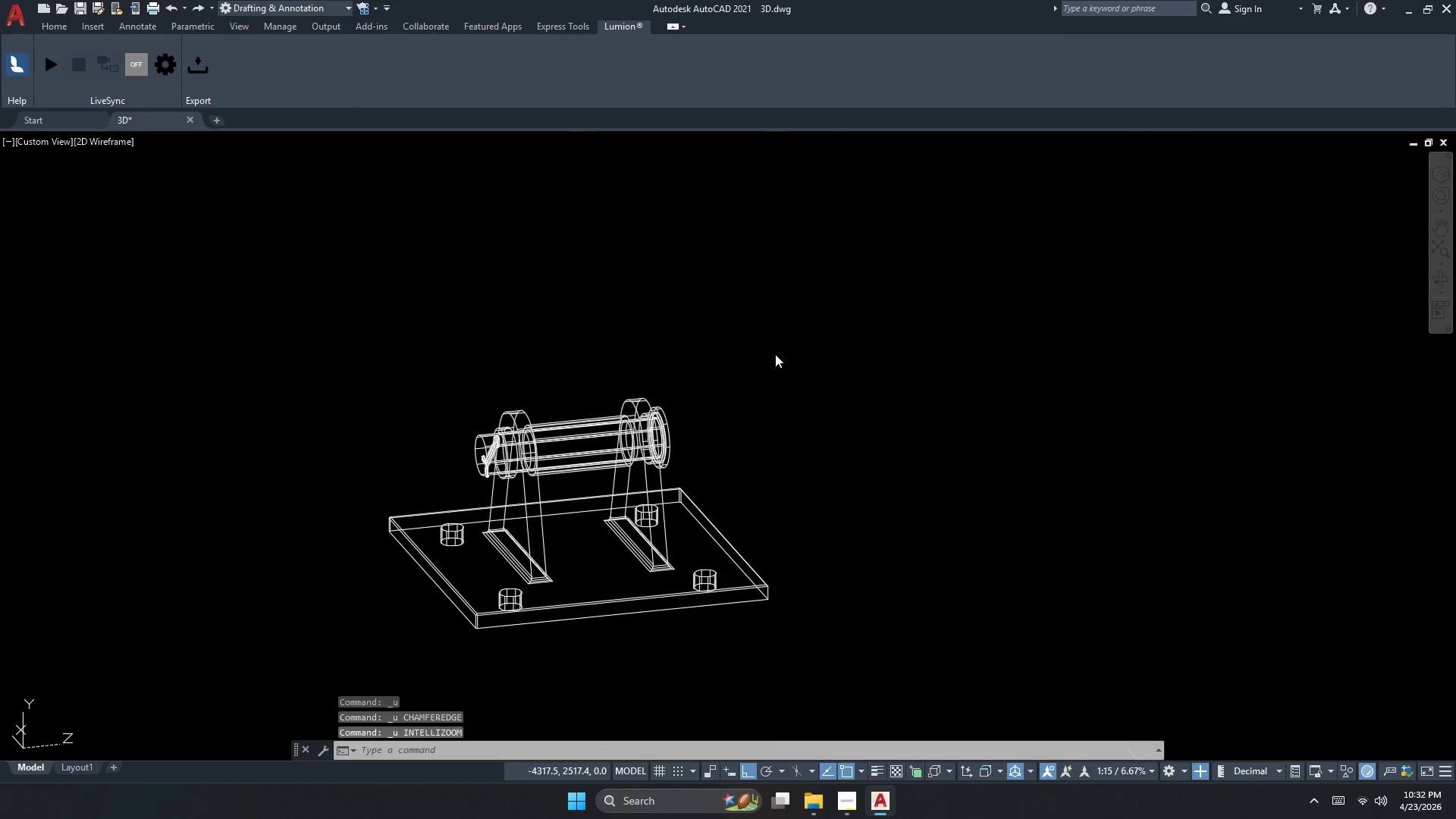 
key(Control+Z)
 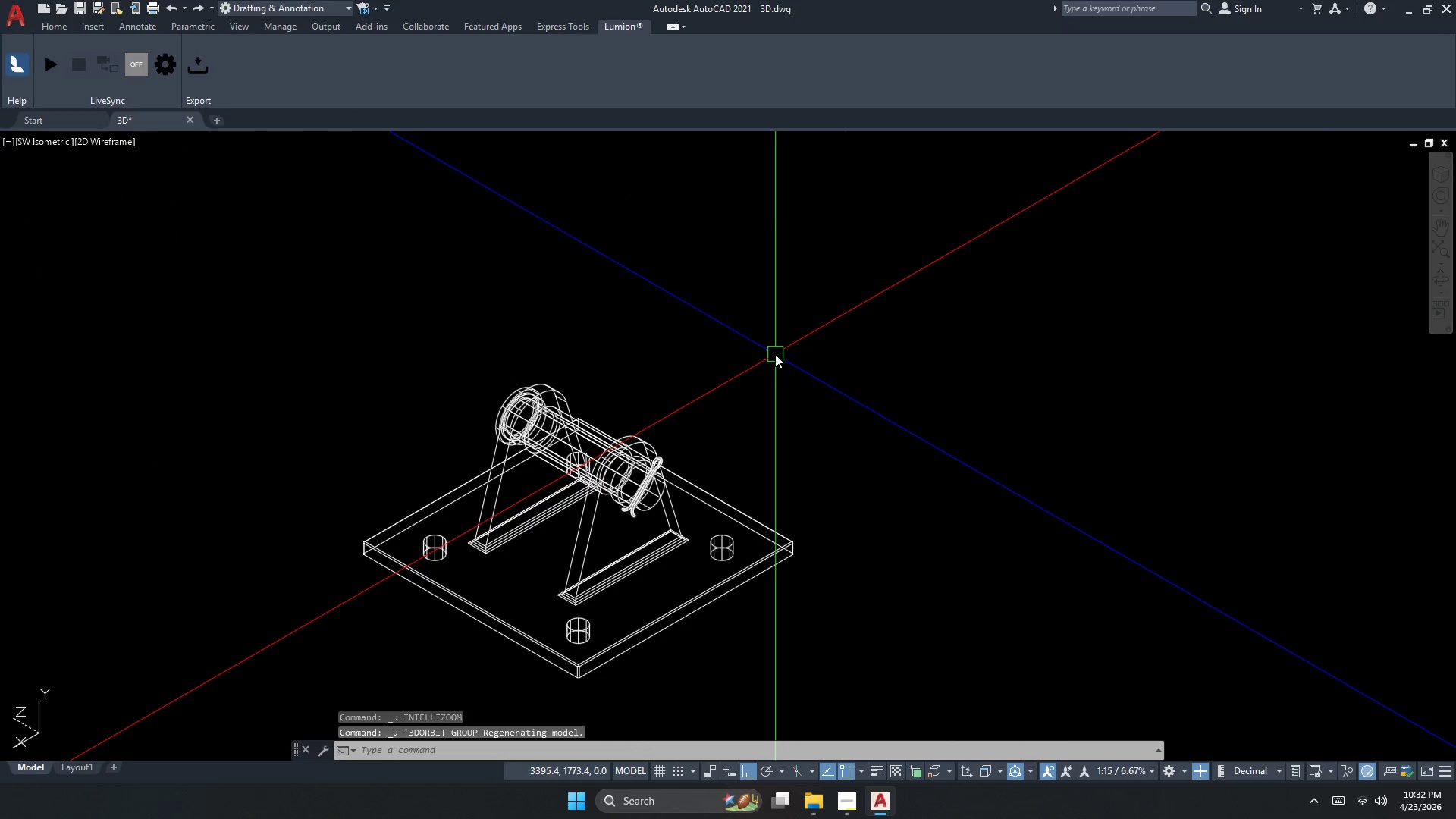 
key(Control+Z)
 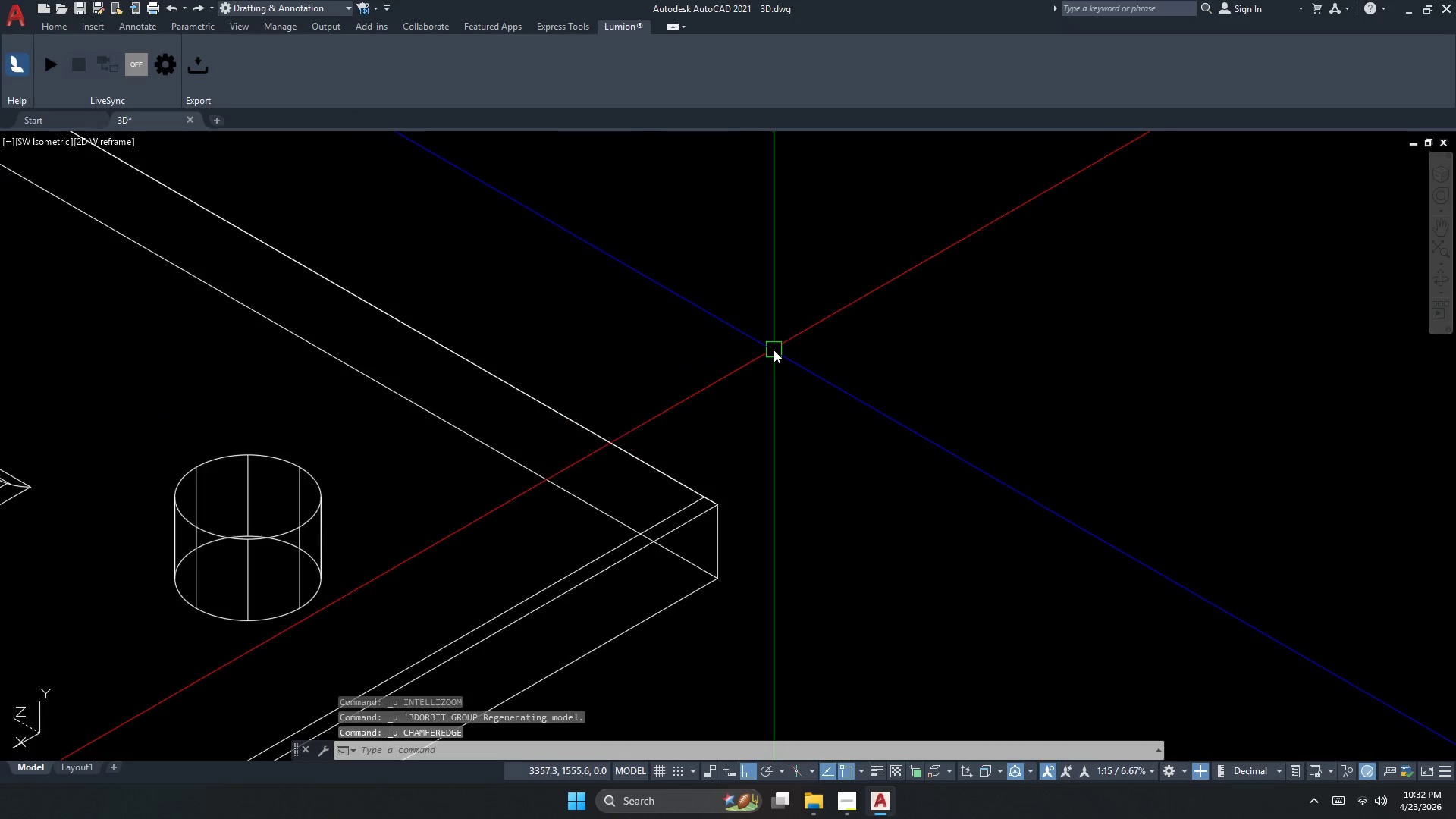 
key(Control+Z)
 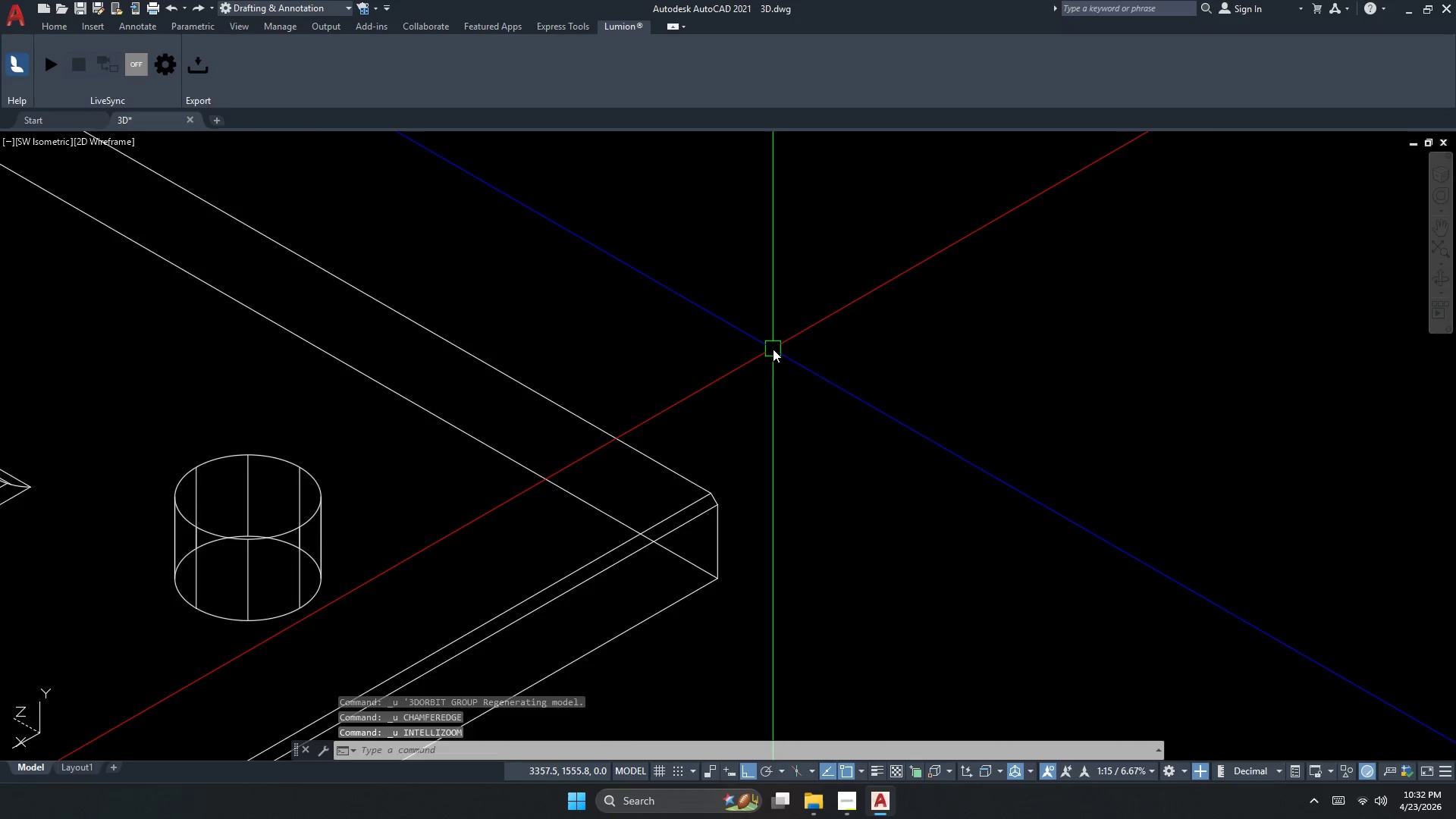 
key(Control+Z)
 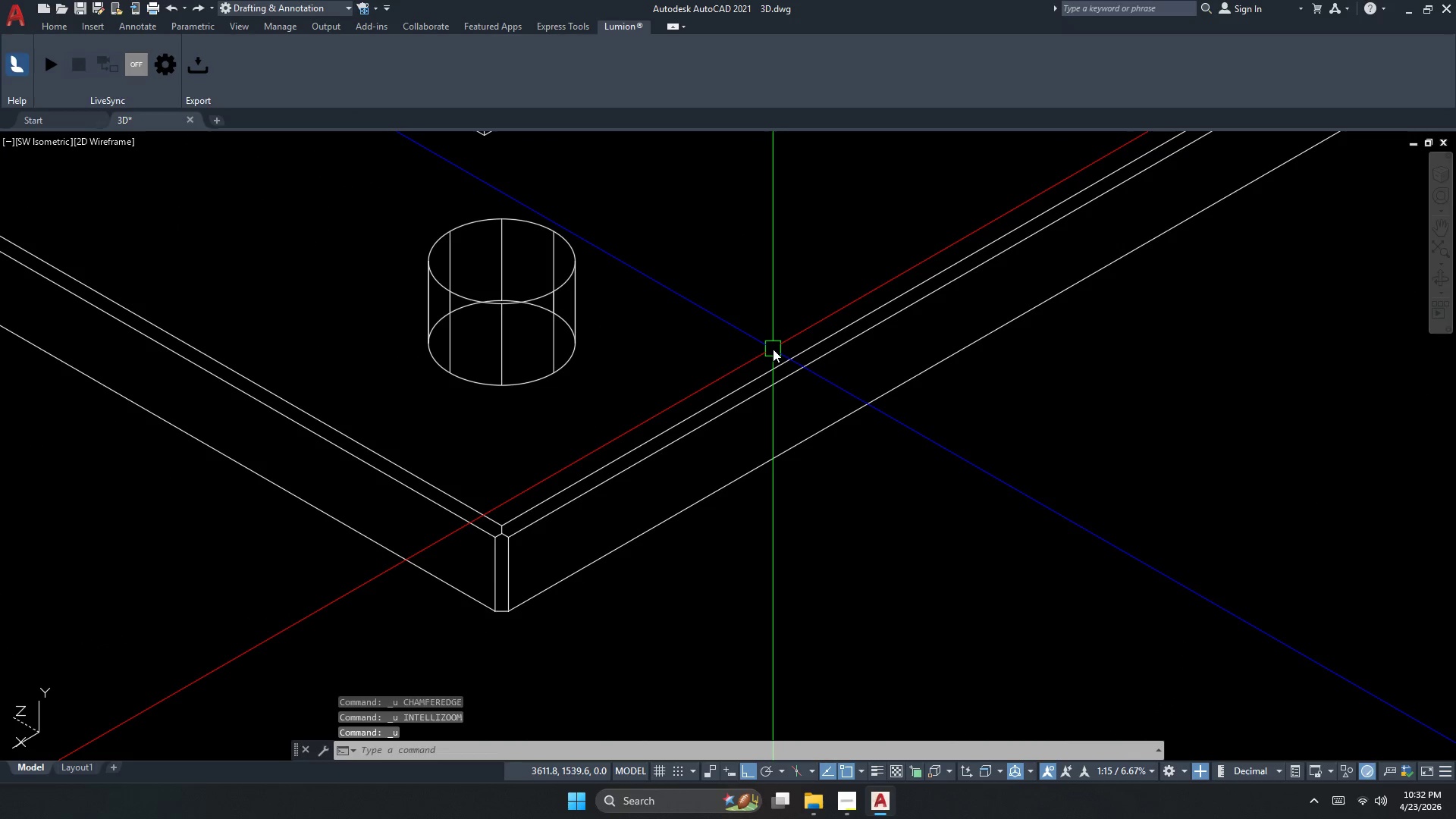 
key(Control+Z)
 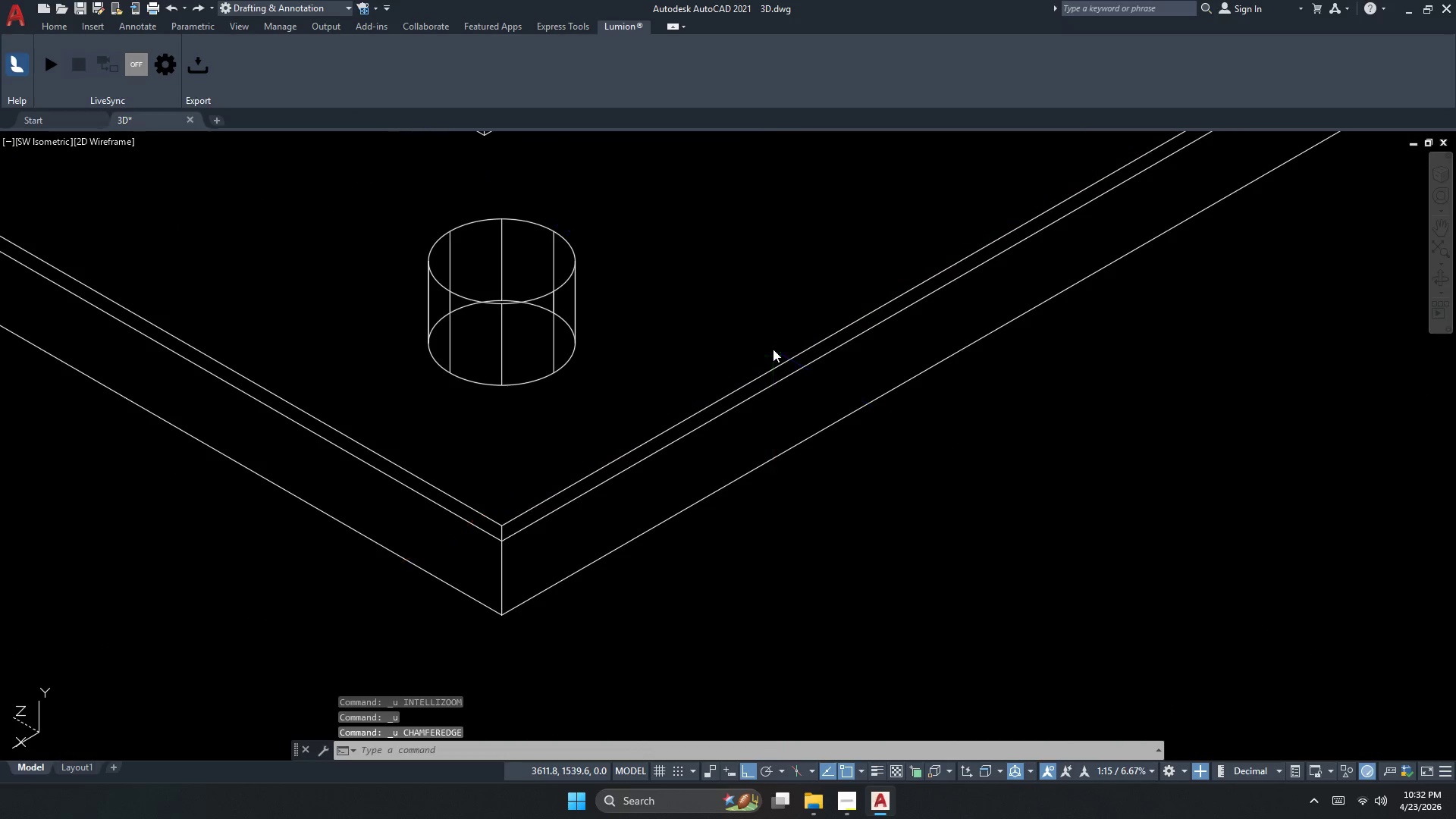 
hold_key(key=Z, duration=0.33)
 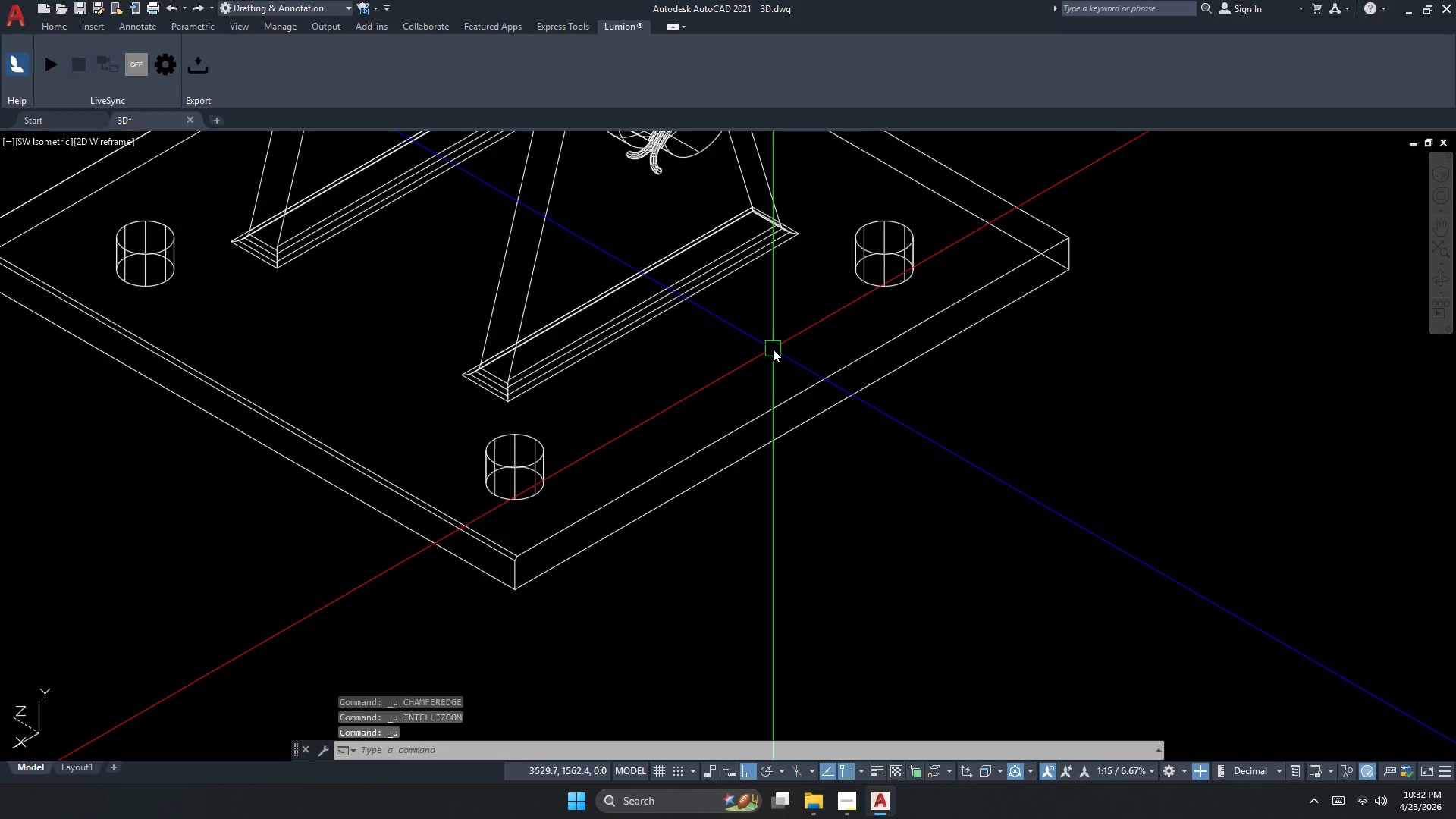 
key(Control+Z)
 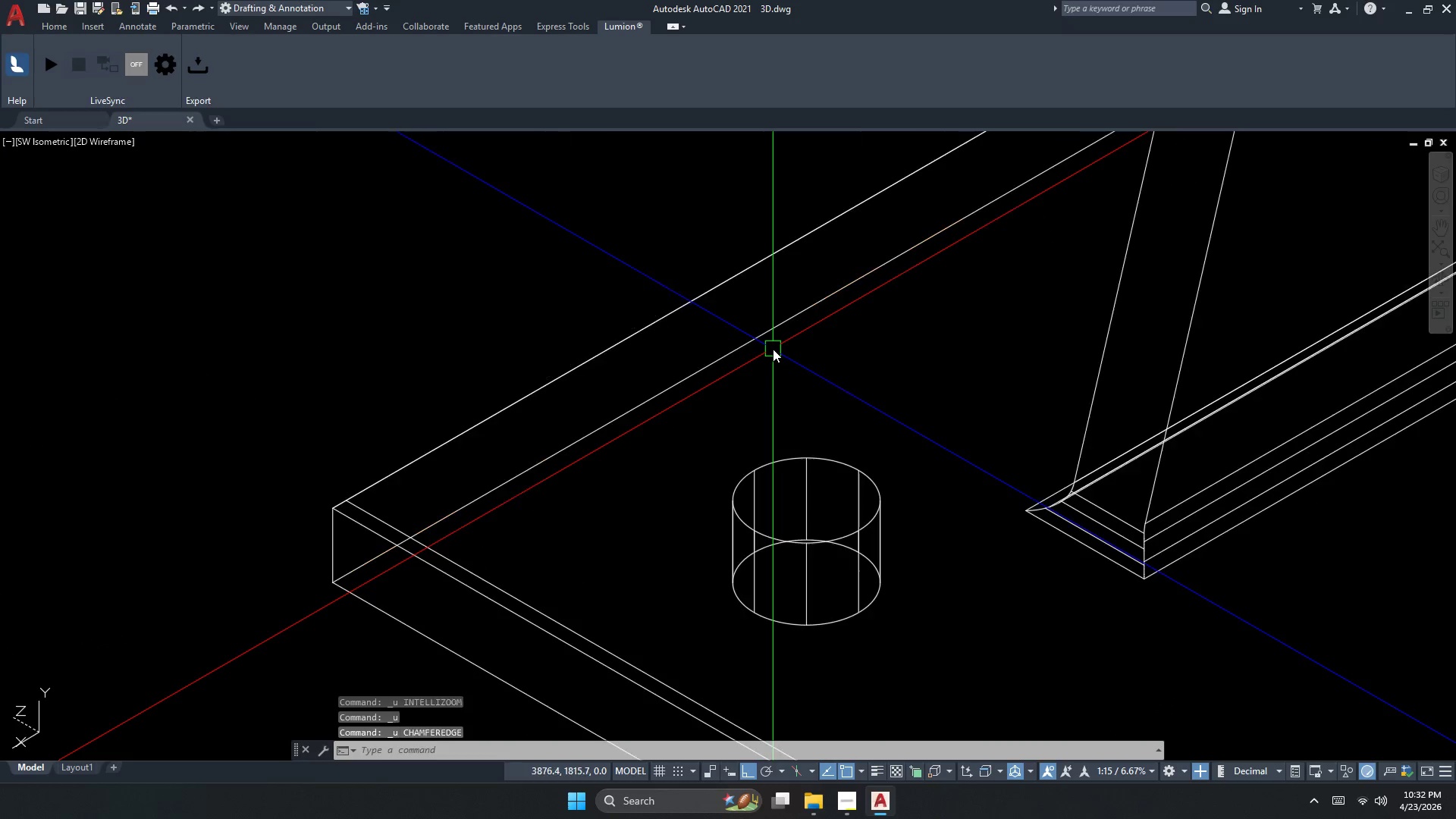 
key(Control+Z)
 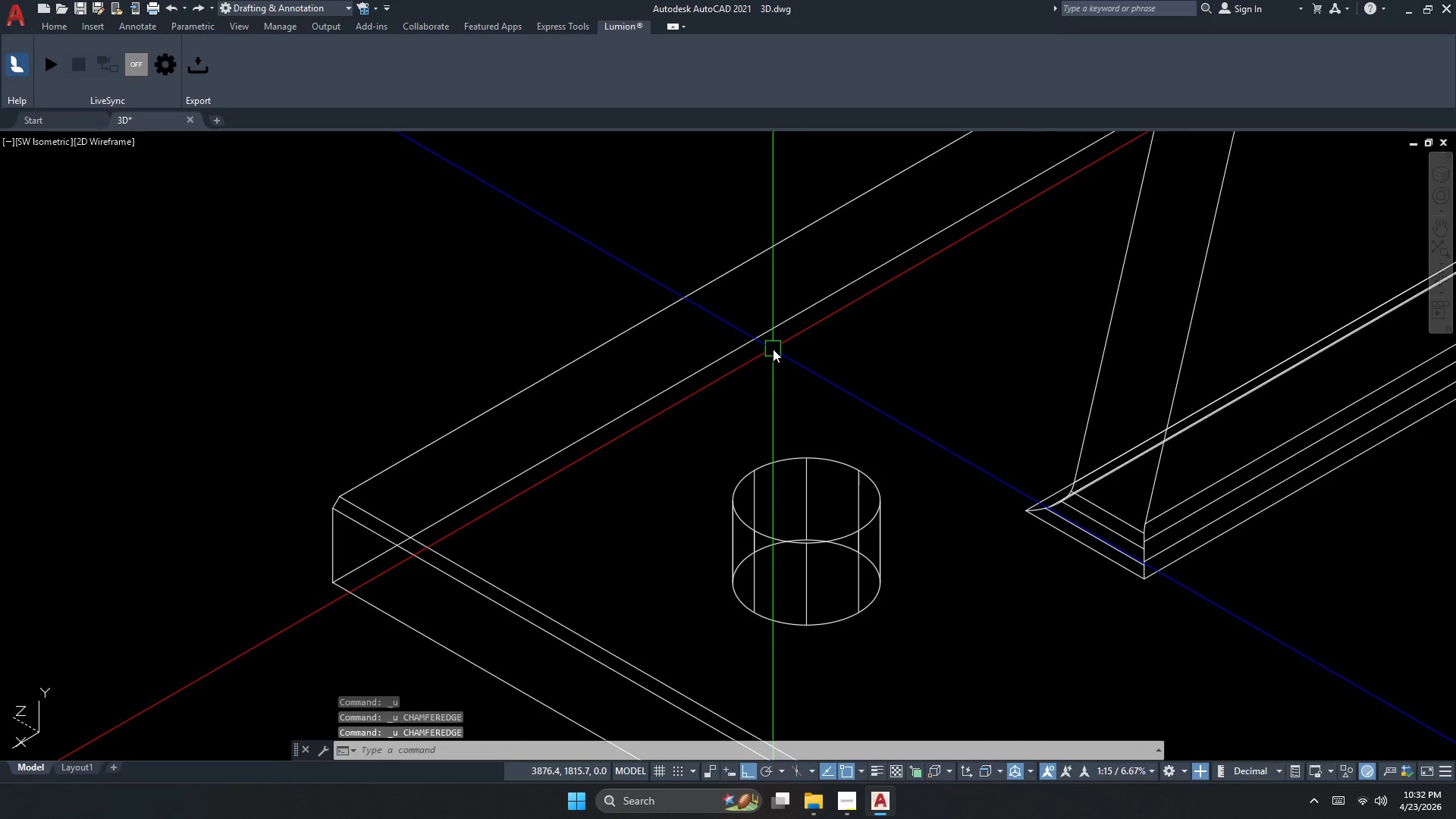 
key(Control+Z)
 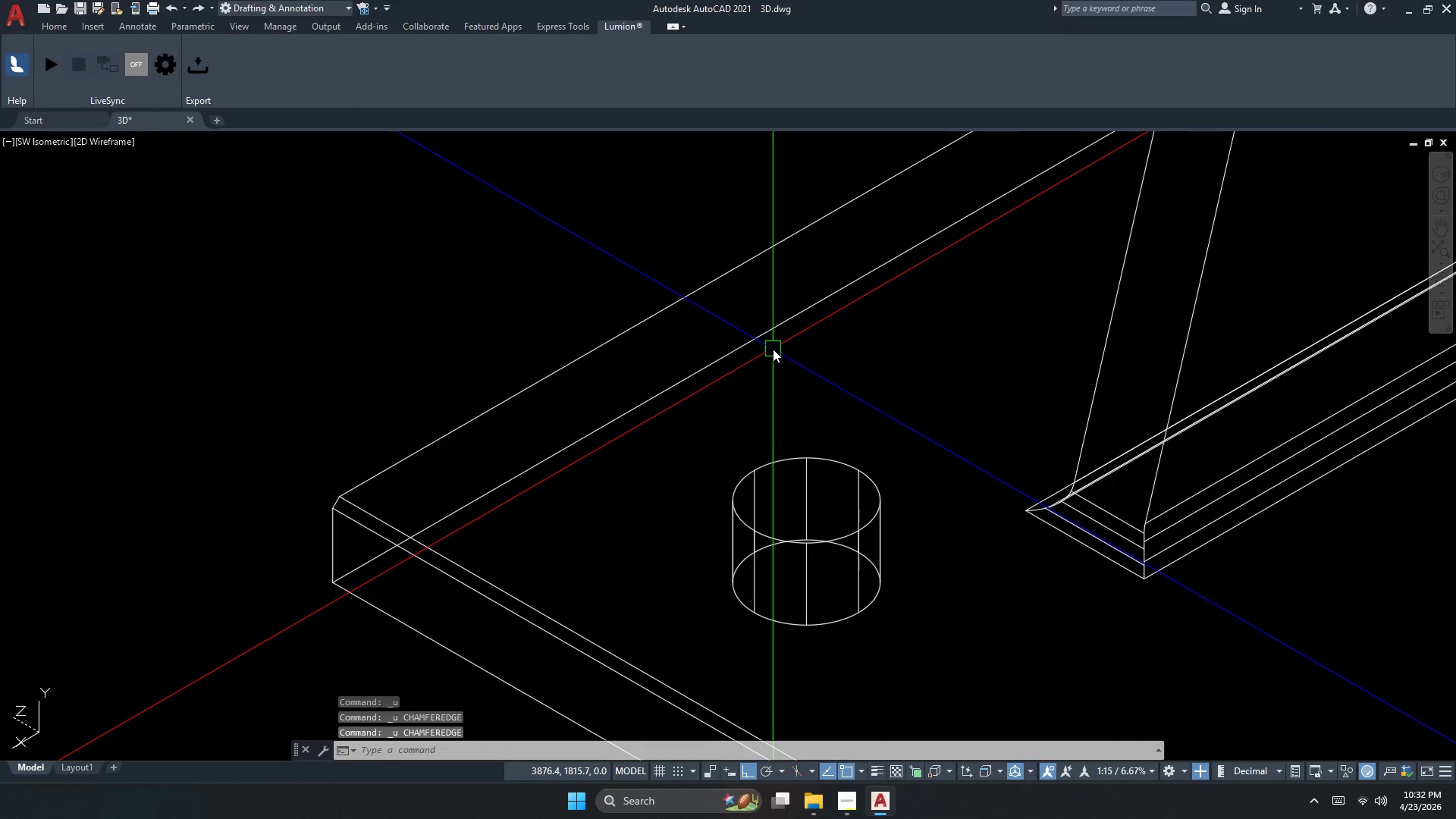 
key(Control+Z)
 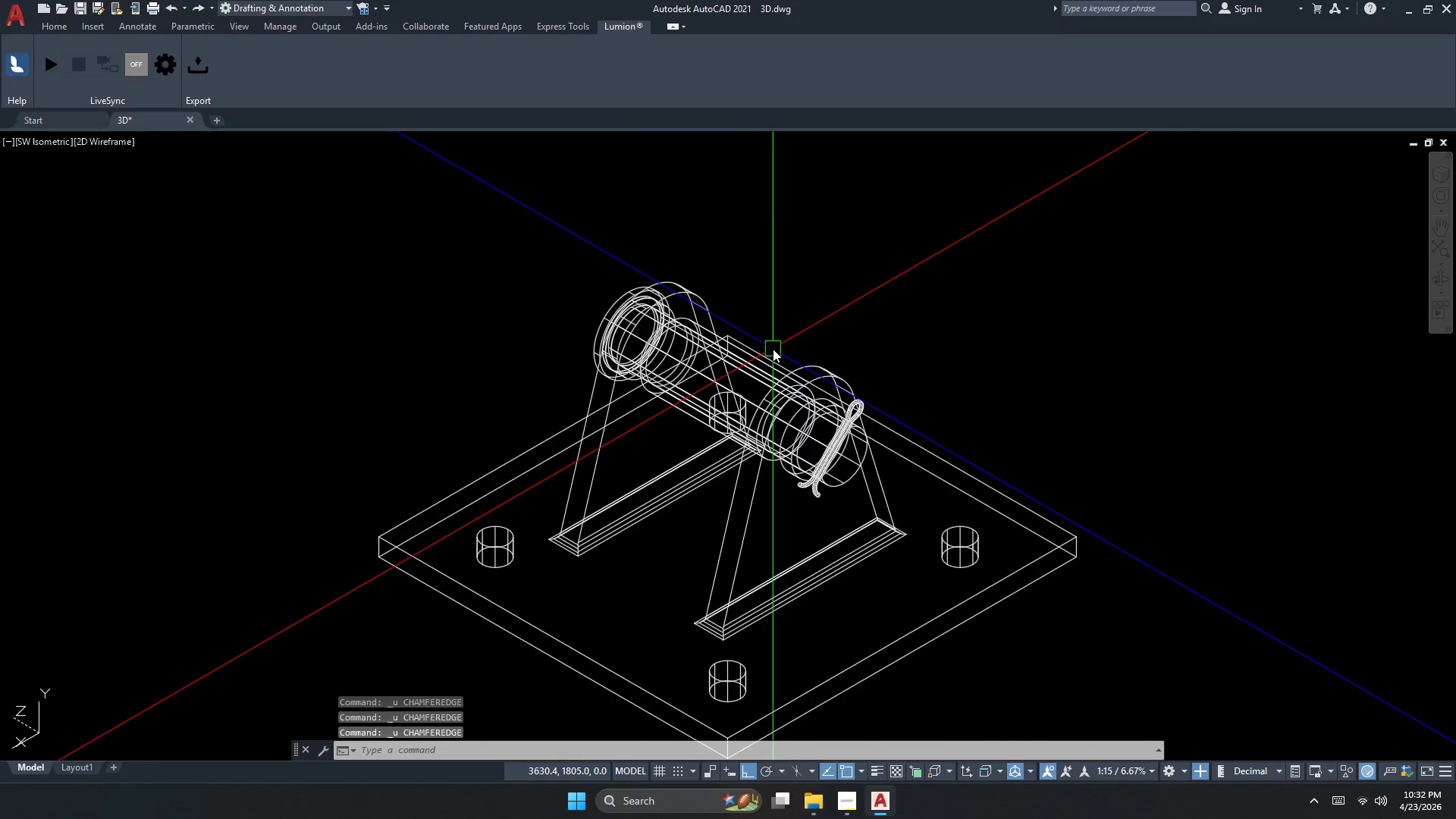 
key(Control+Z)
 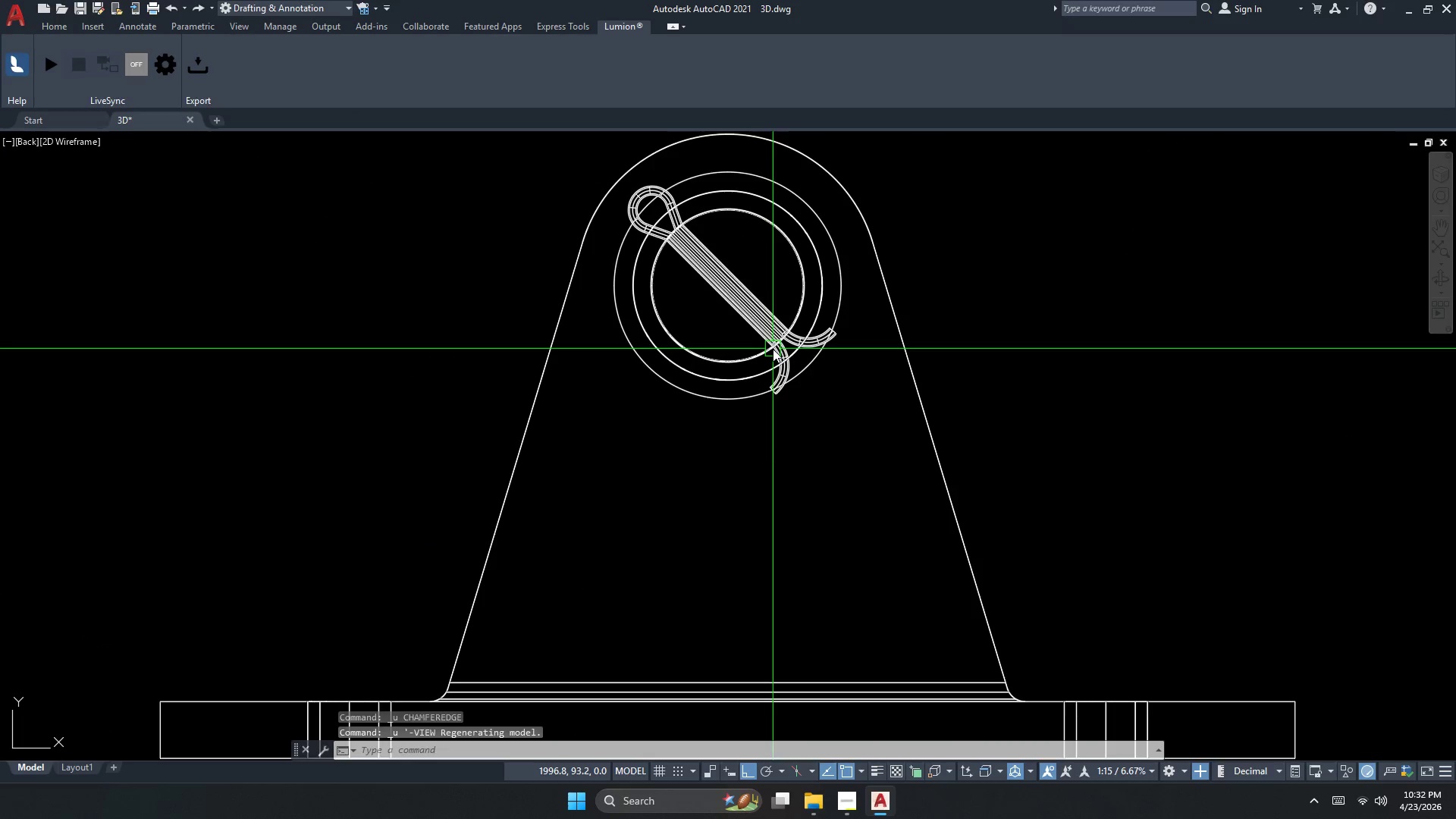 
key(Control+Z)
 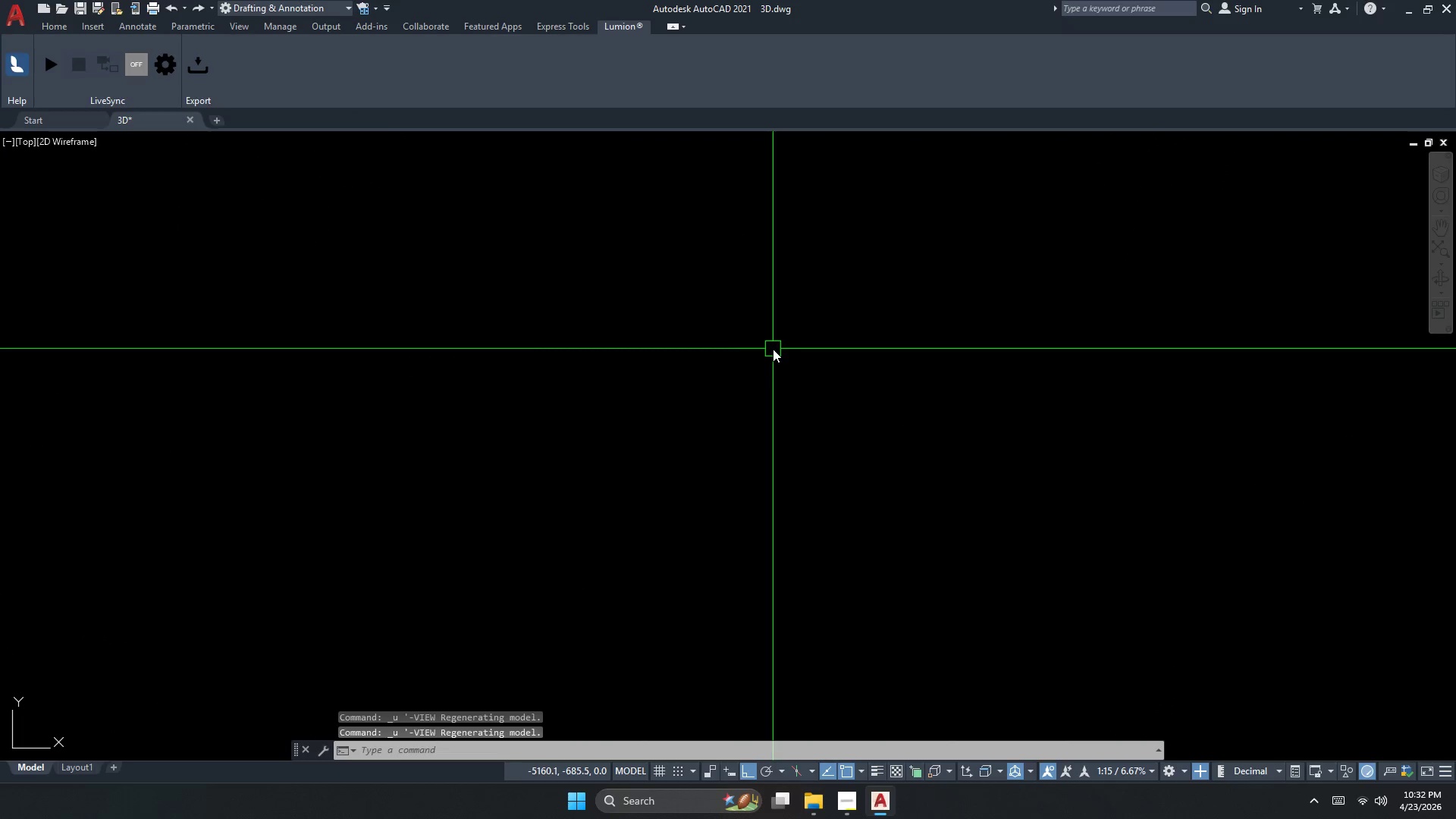 
key(Control+Z)
 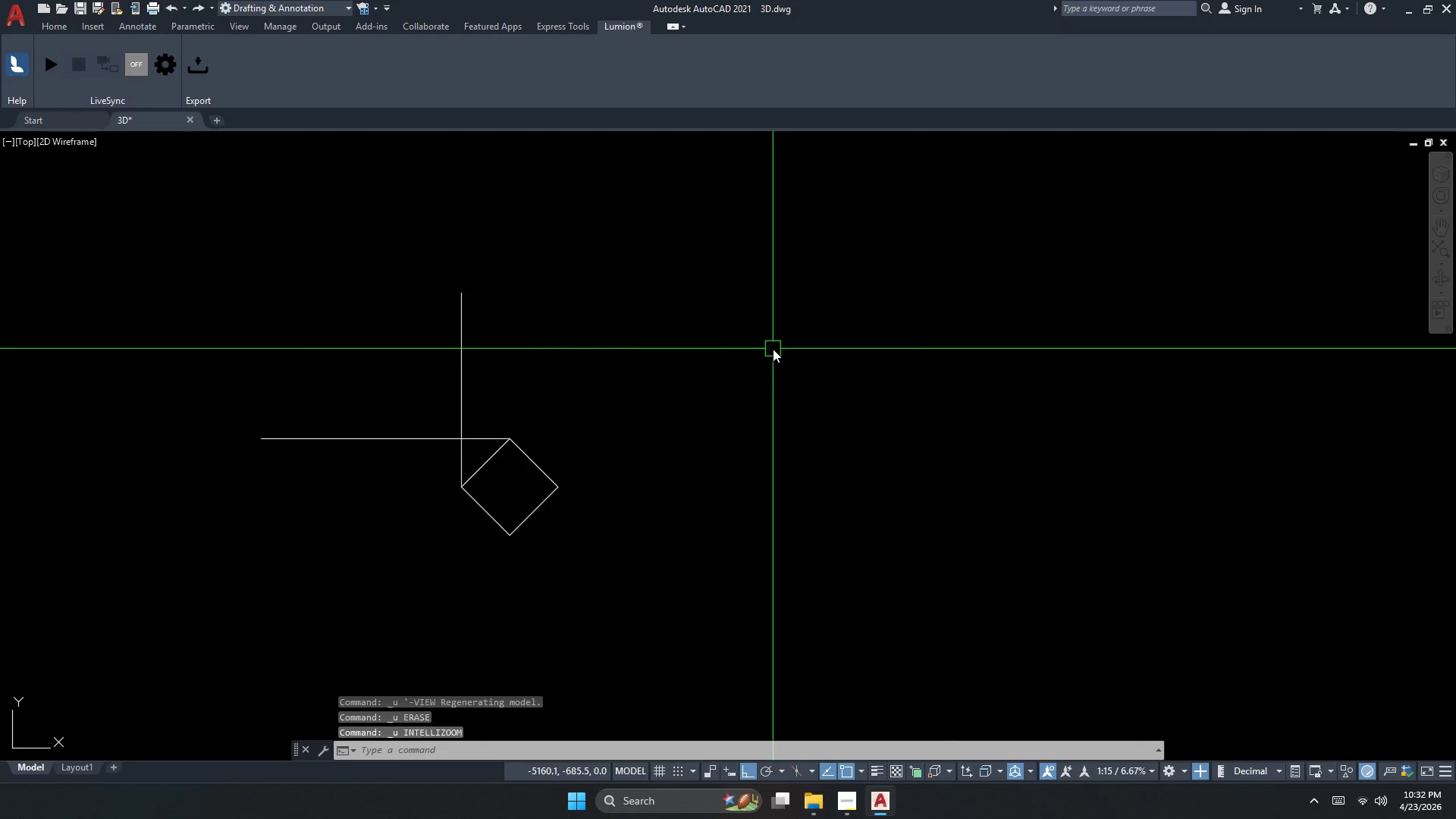 
hold_key(key=Z, duration=0.58)
 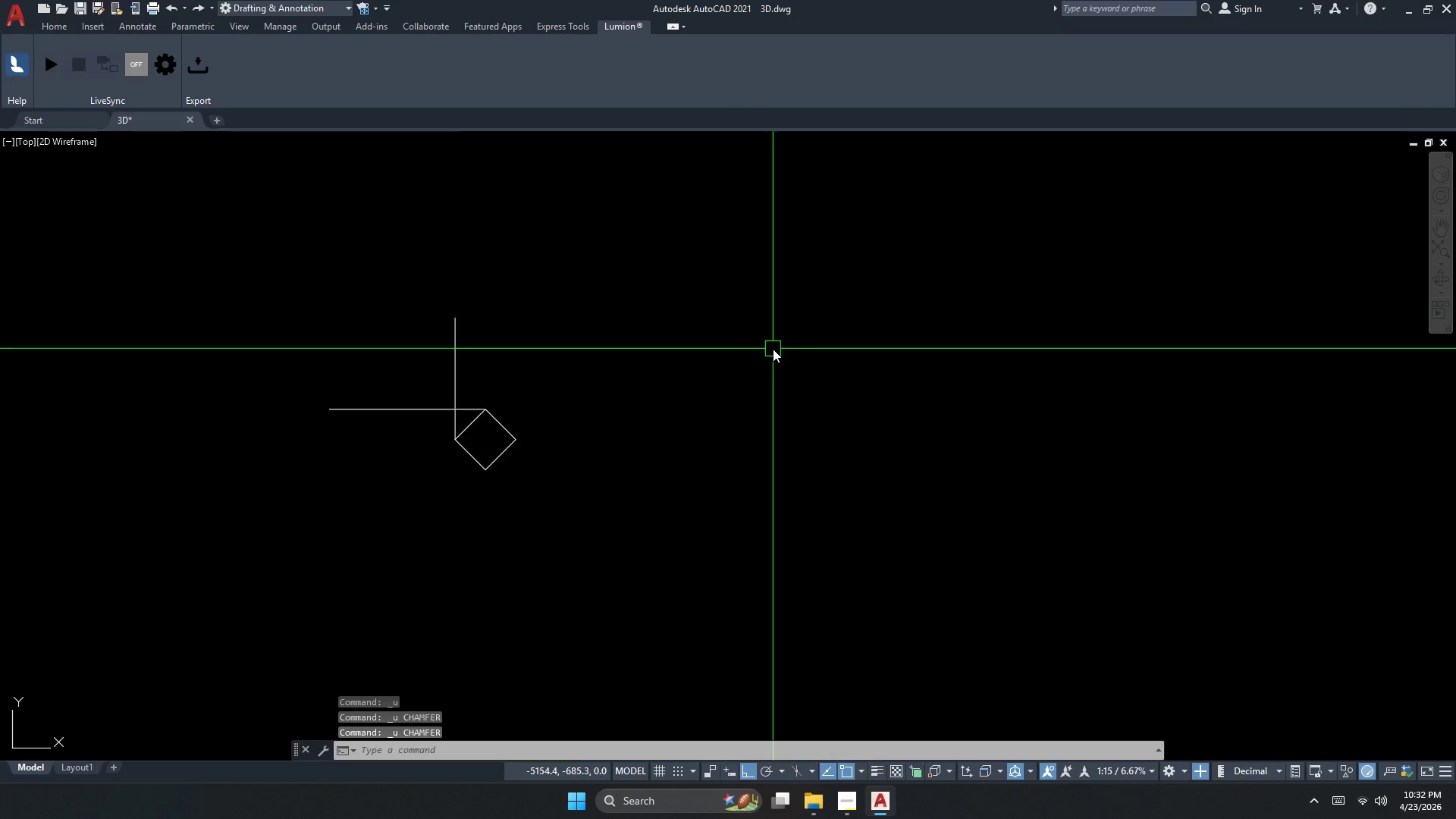 
key(Control+Z)
 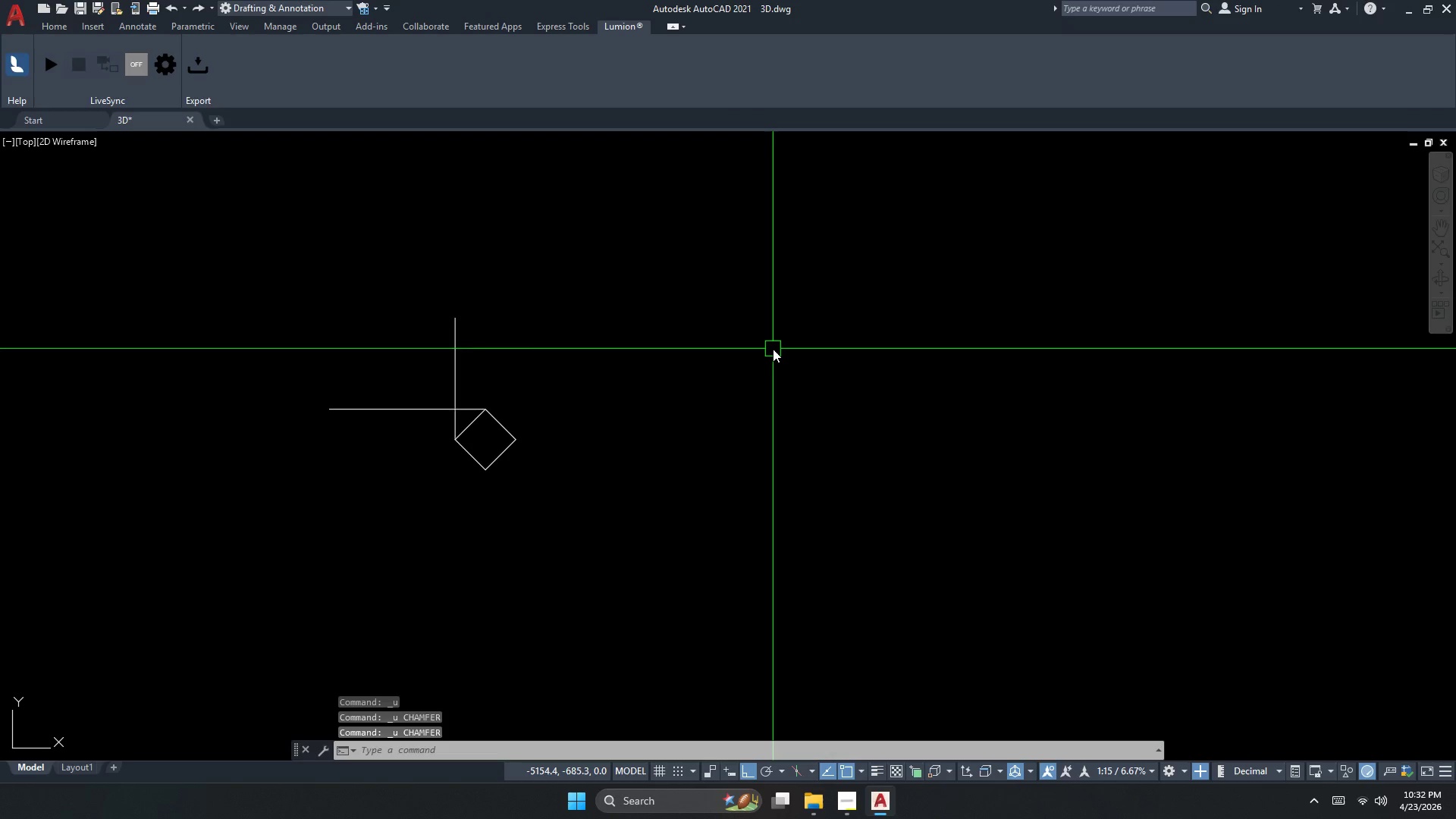 
key(Control+Z)
 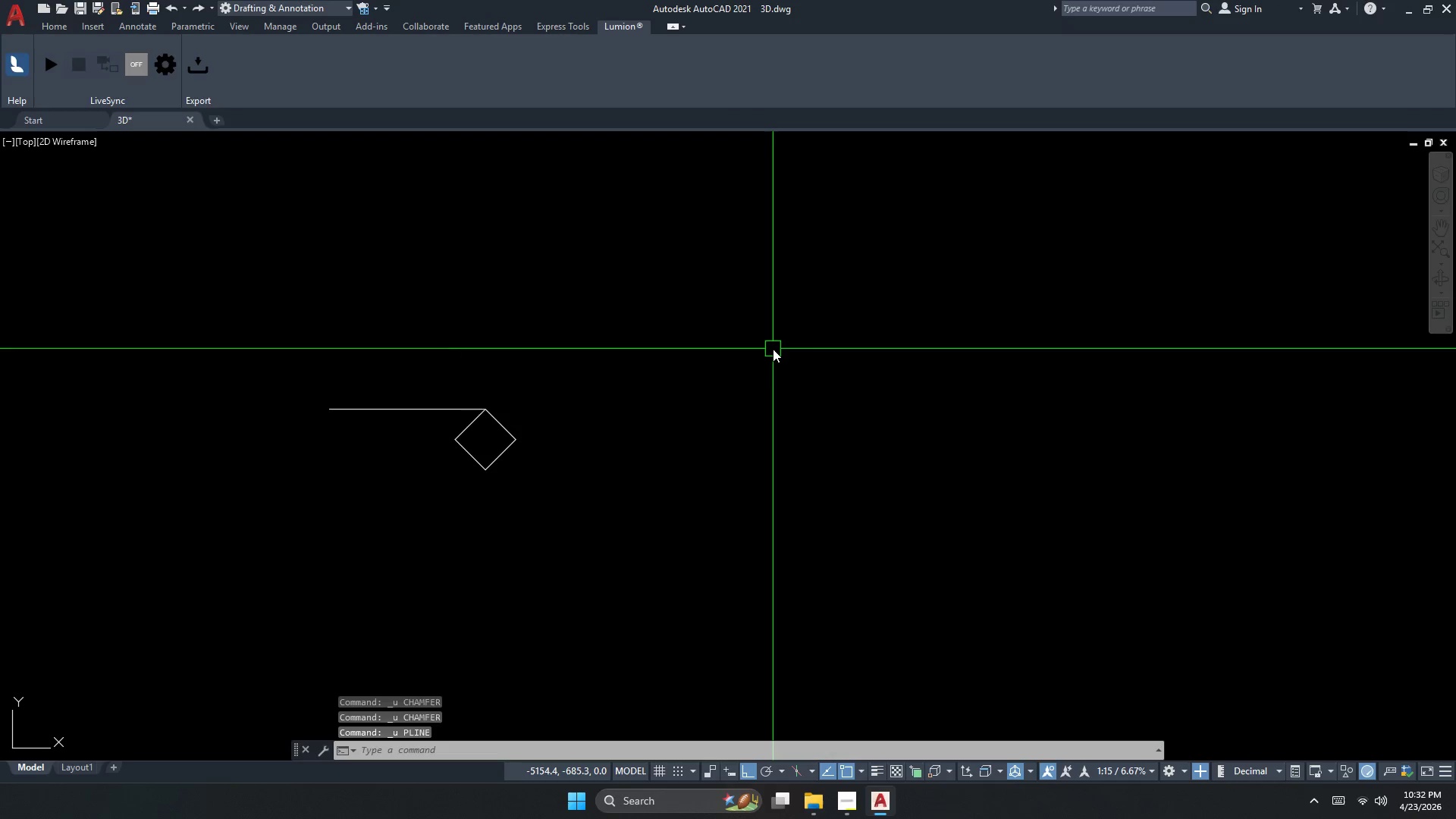 
hold_key(key=Z, duration=0.36)
 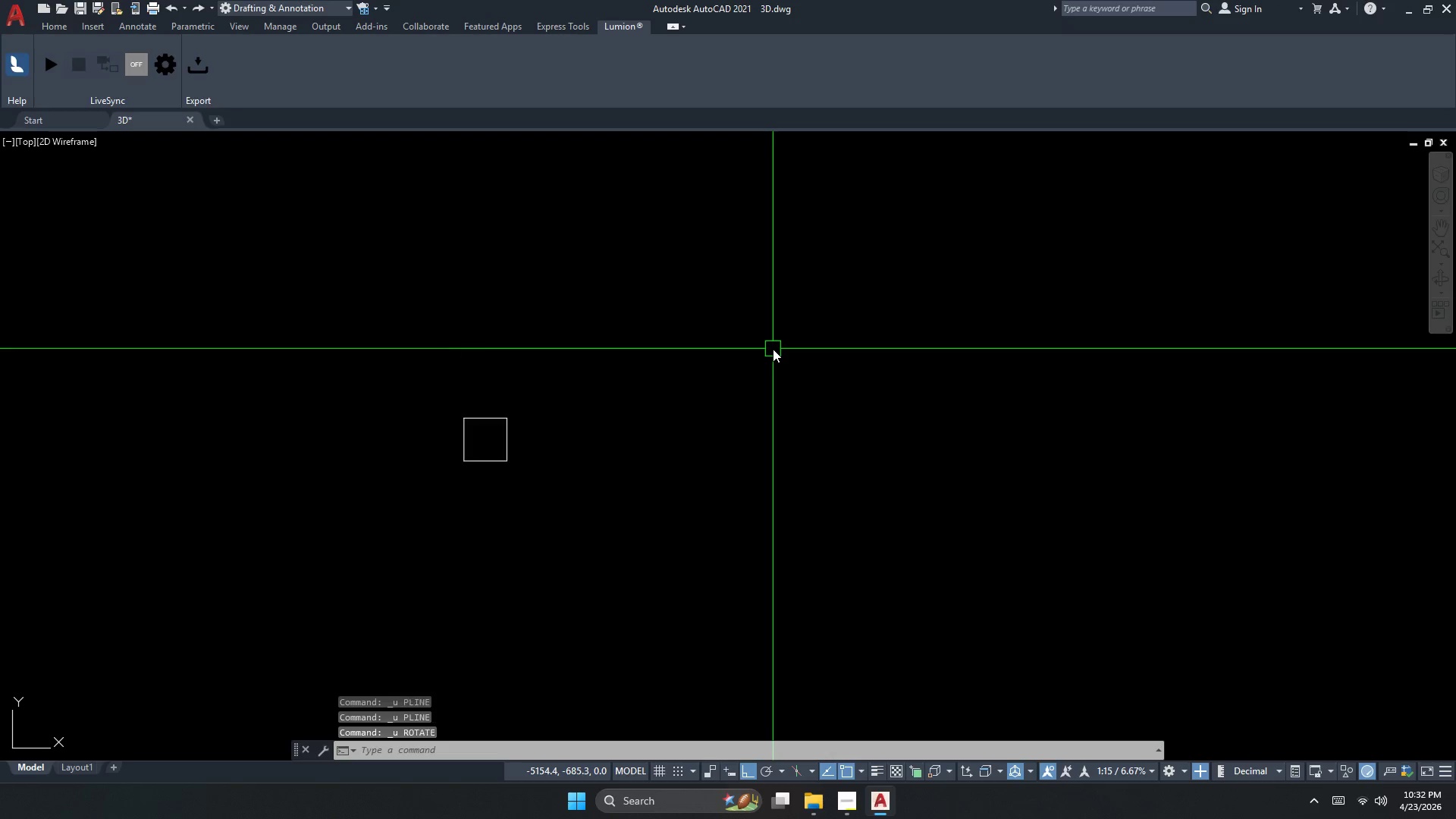 
key(Control+Z)
 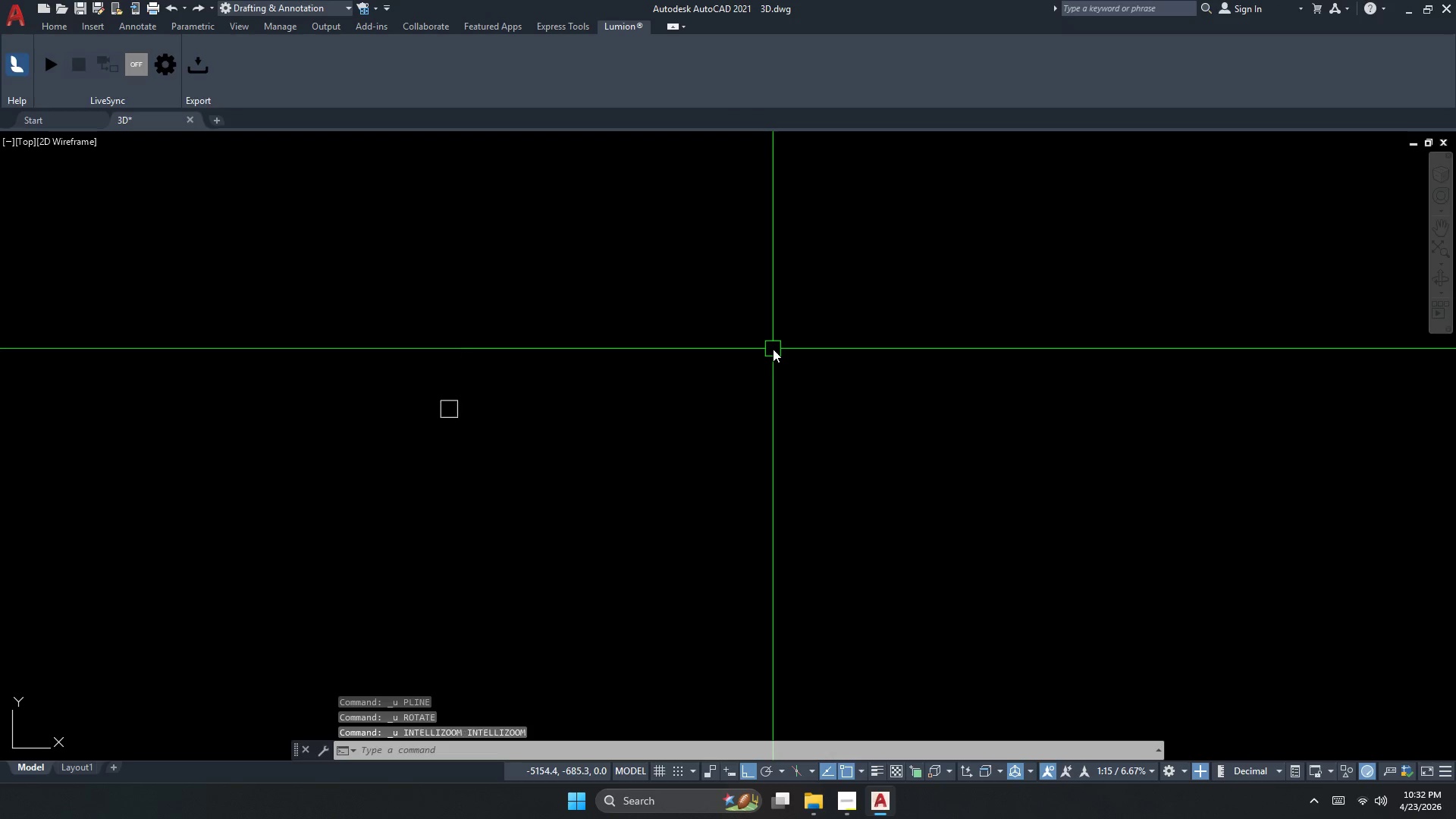 
key(Control+Z)
 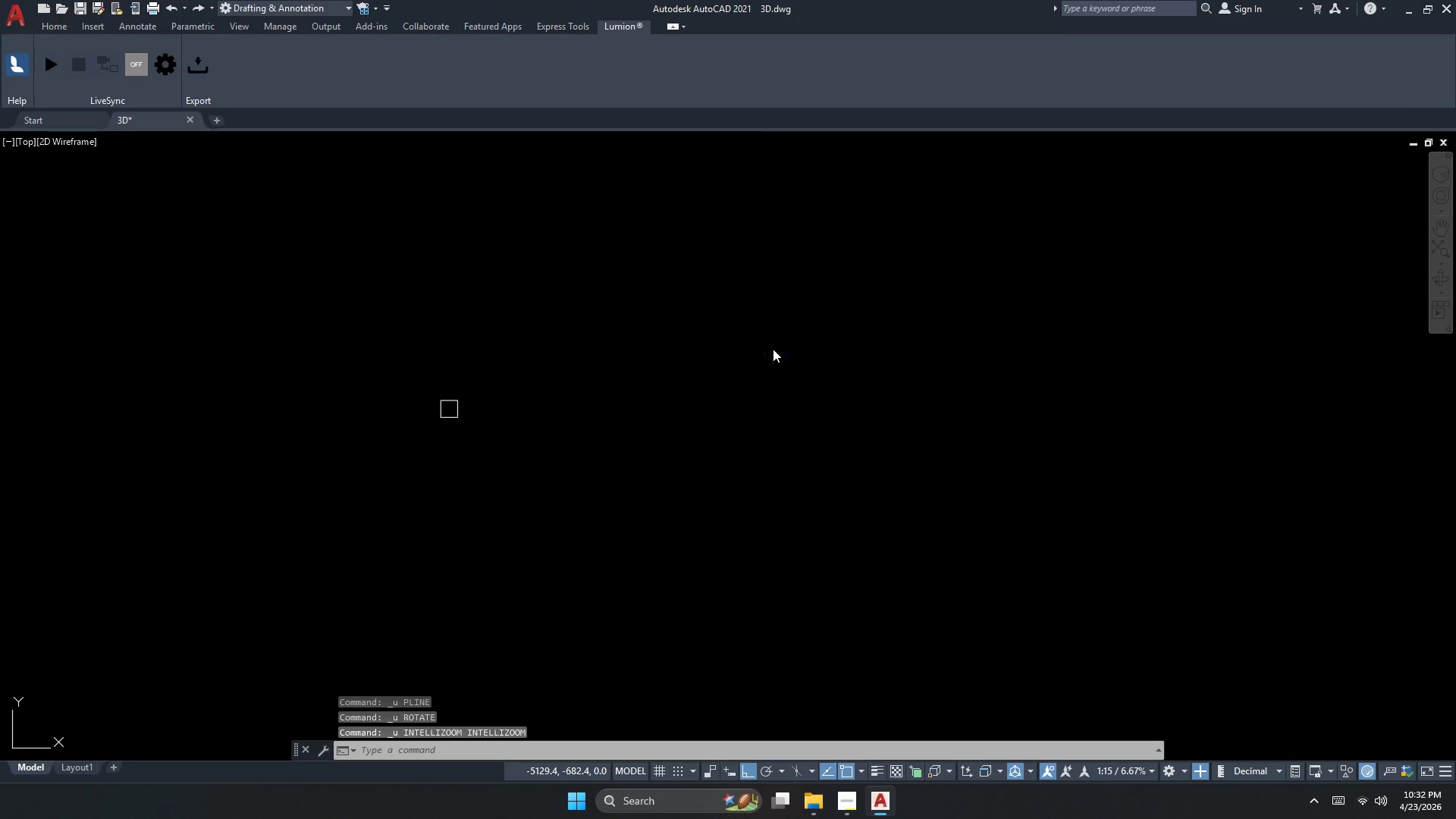 
key(Control+Z)
 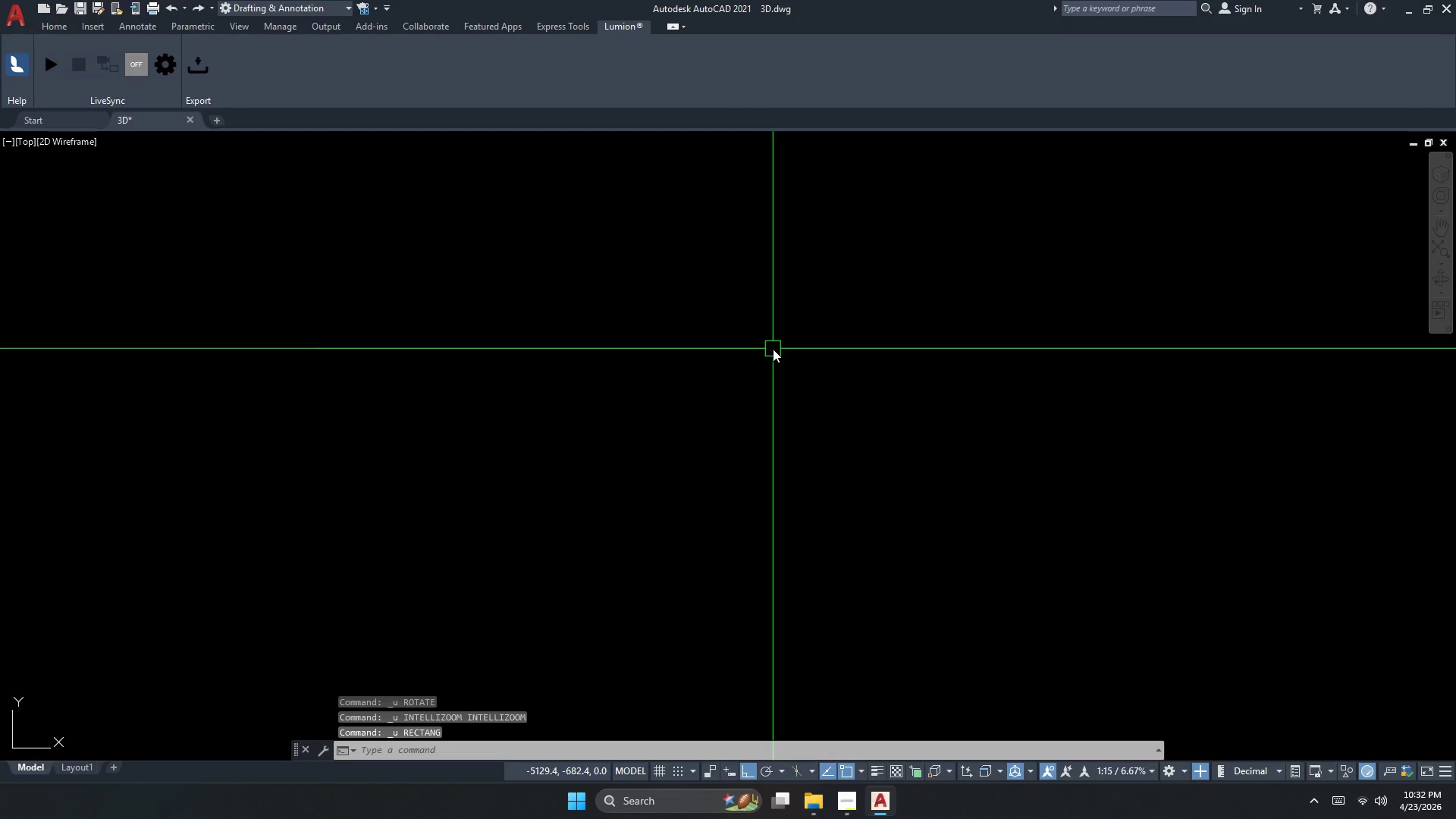 
key(Control+Z)
 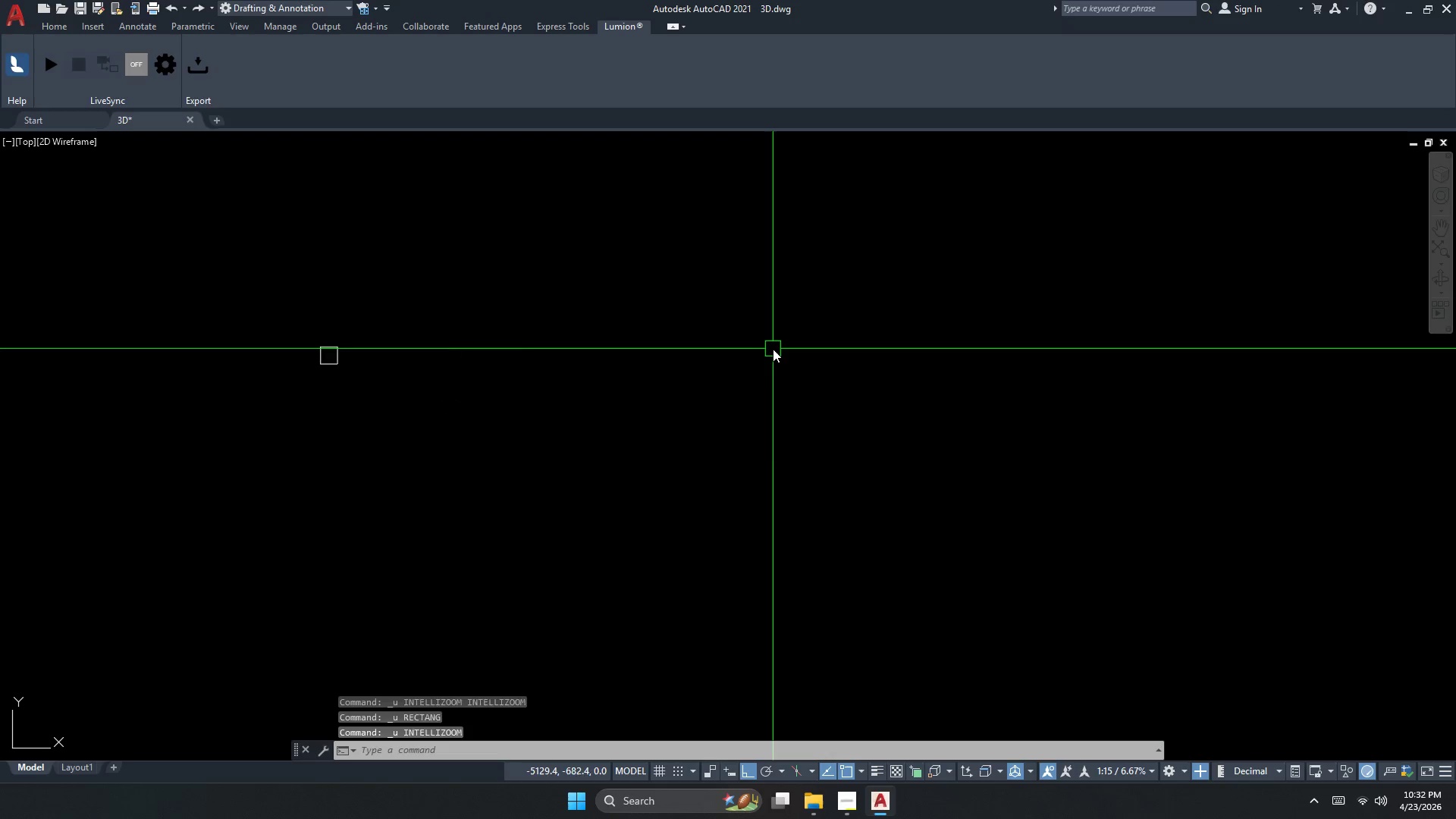 
key(Control+Z)
 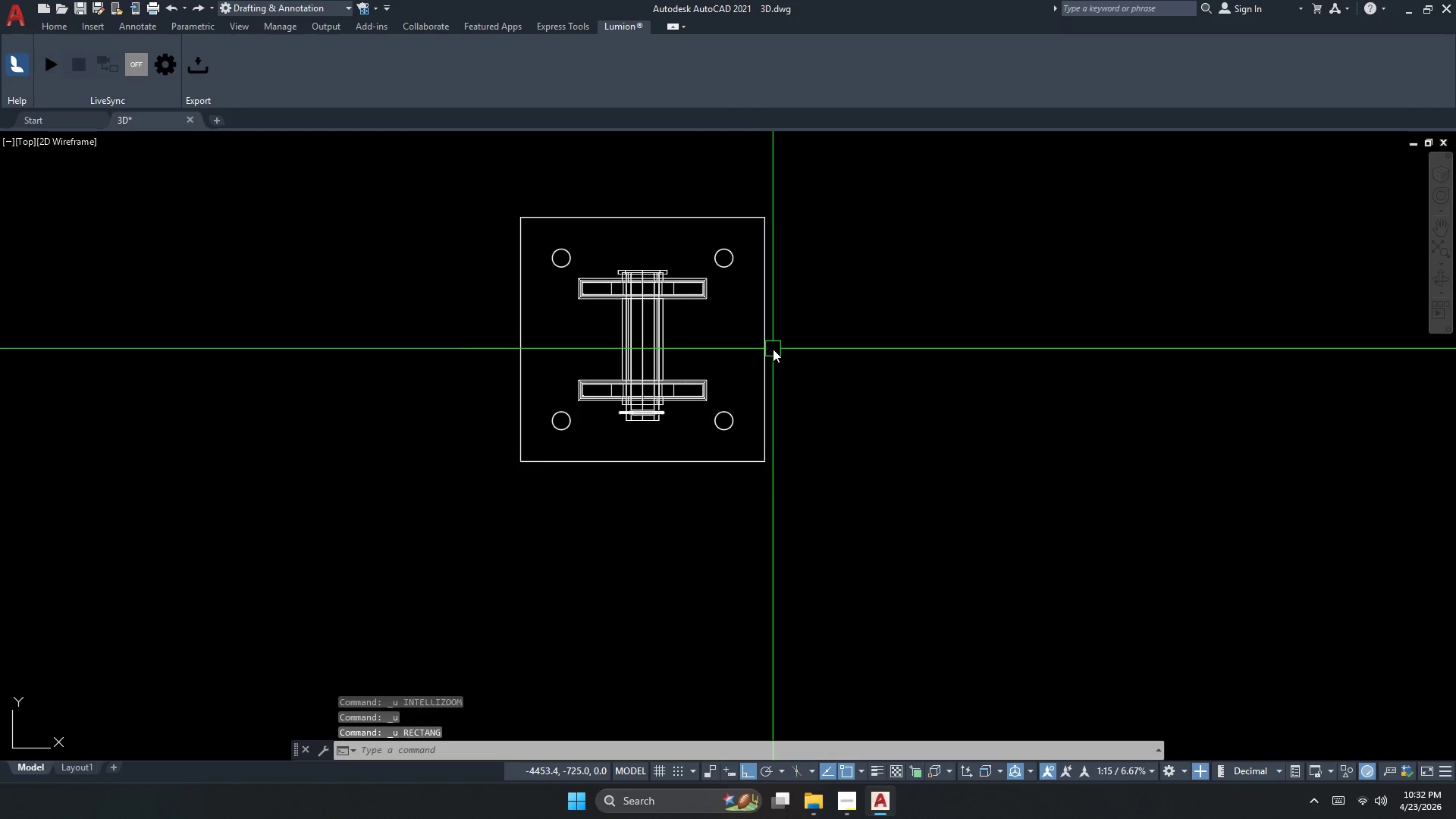 
key(Control+Z)
 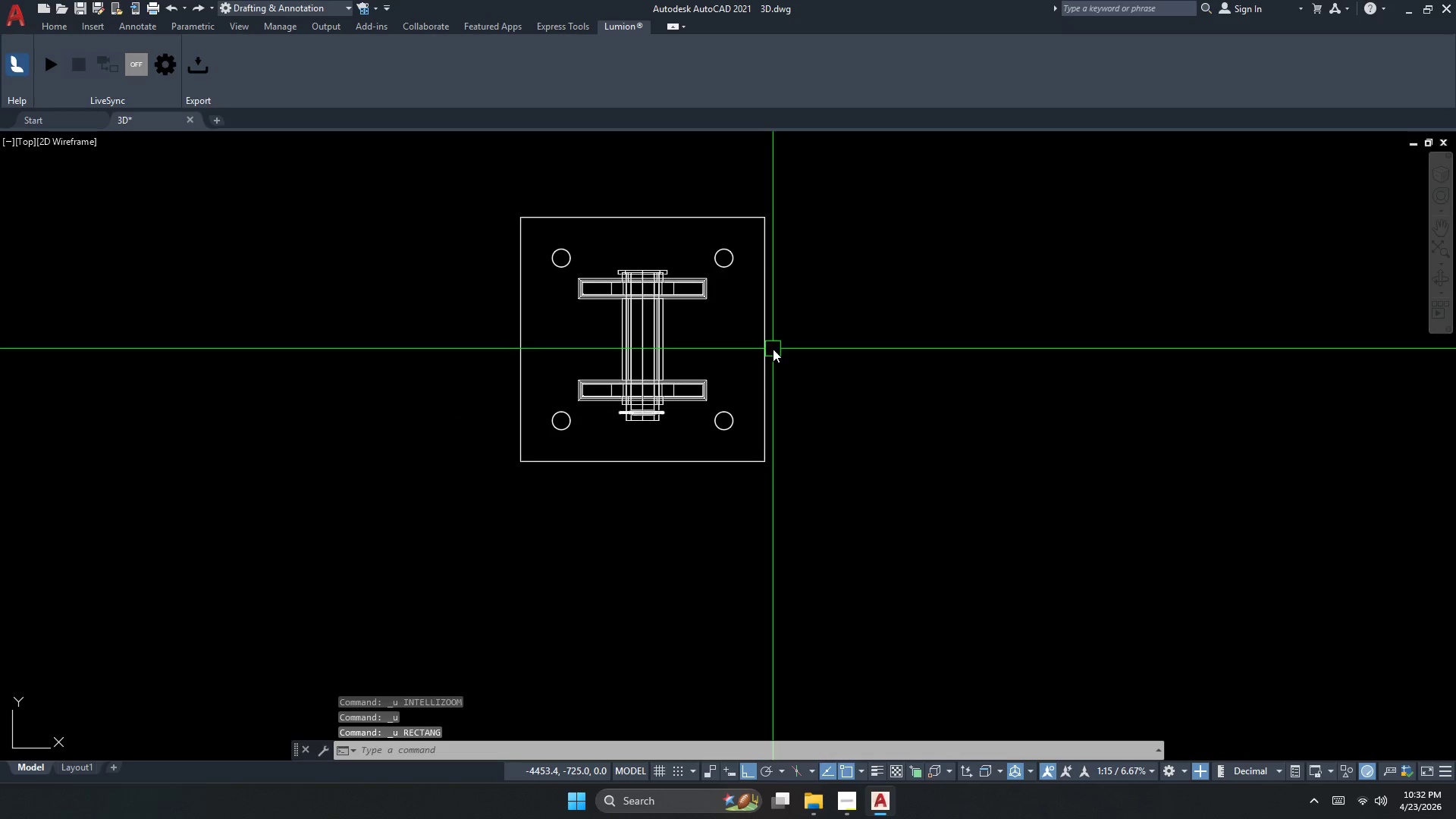 
key(Control+Z)
 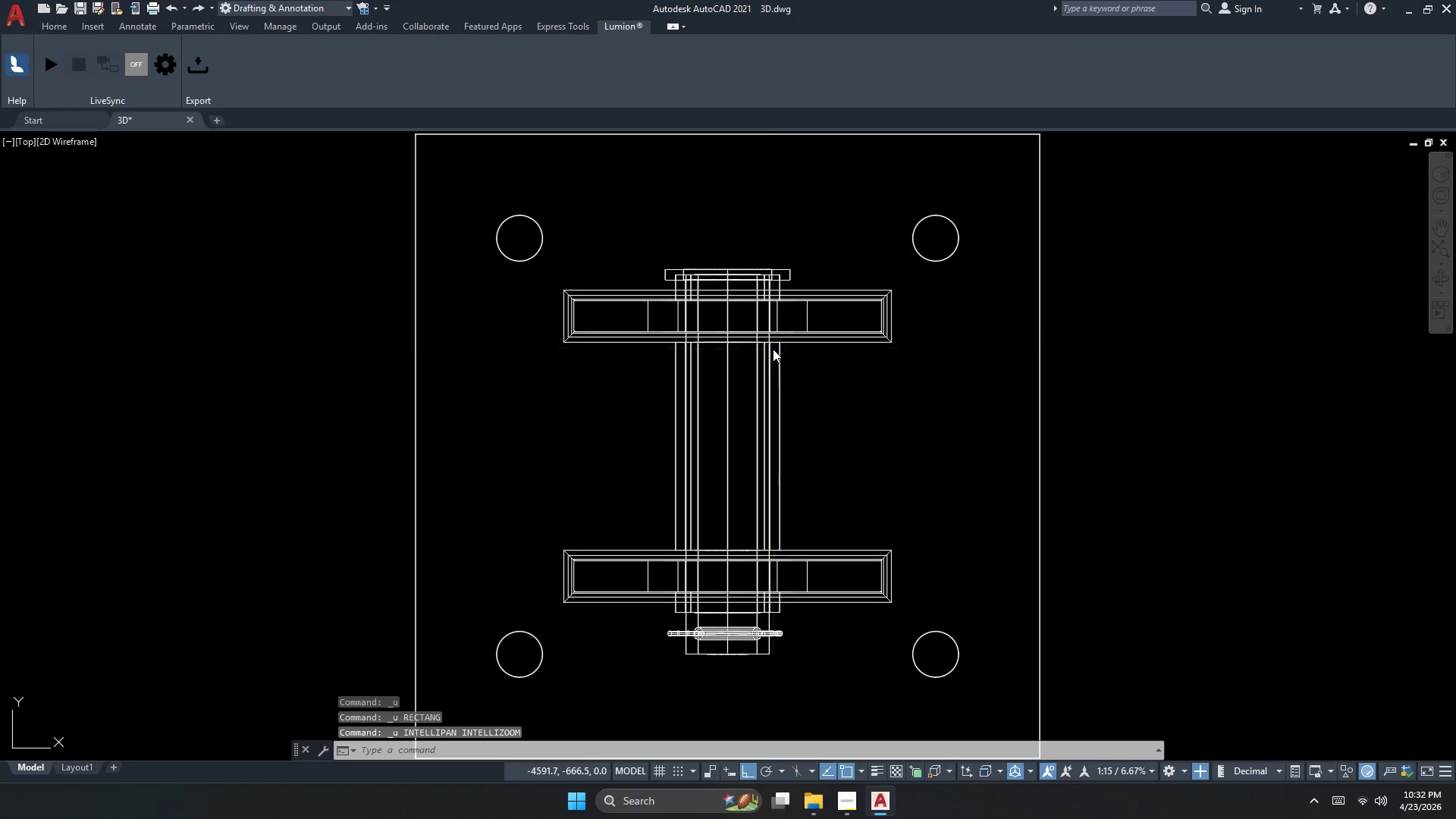 
hold_key(key=Z, duration=0.55)
 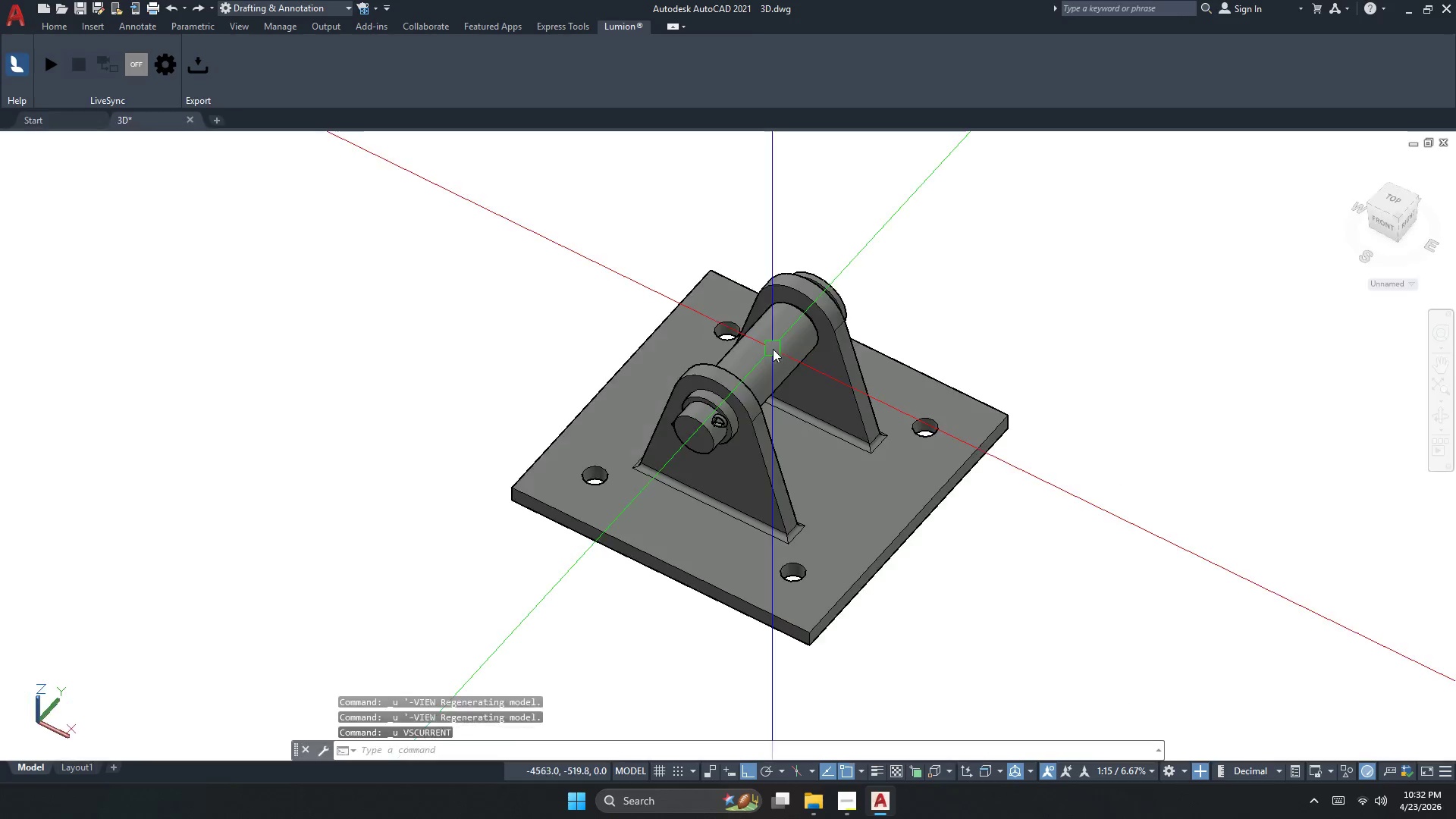 
hold_key(key=Z, duration=0.34)
 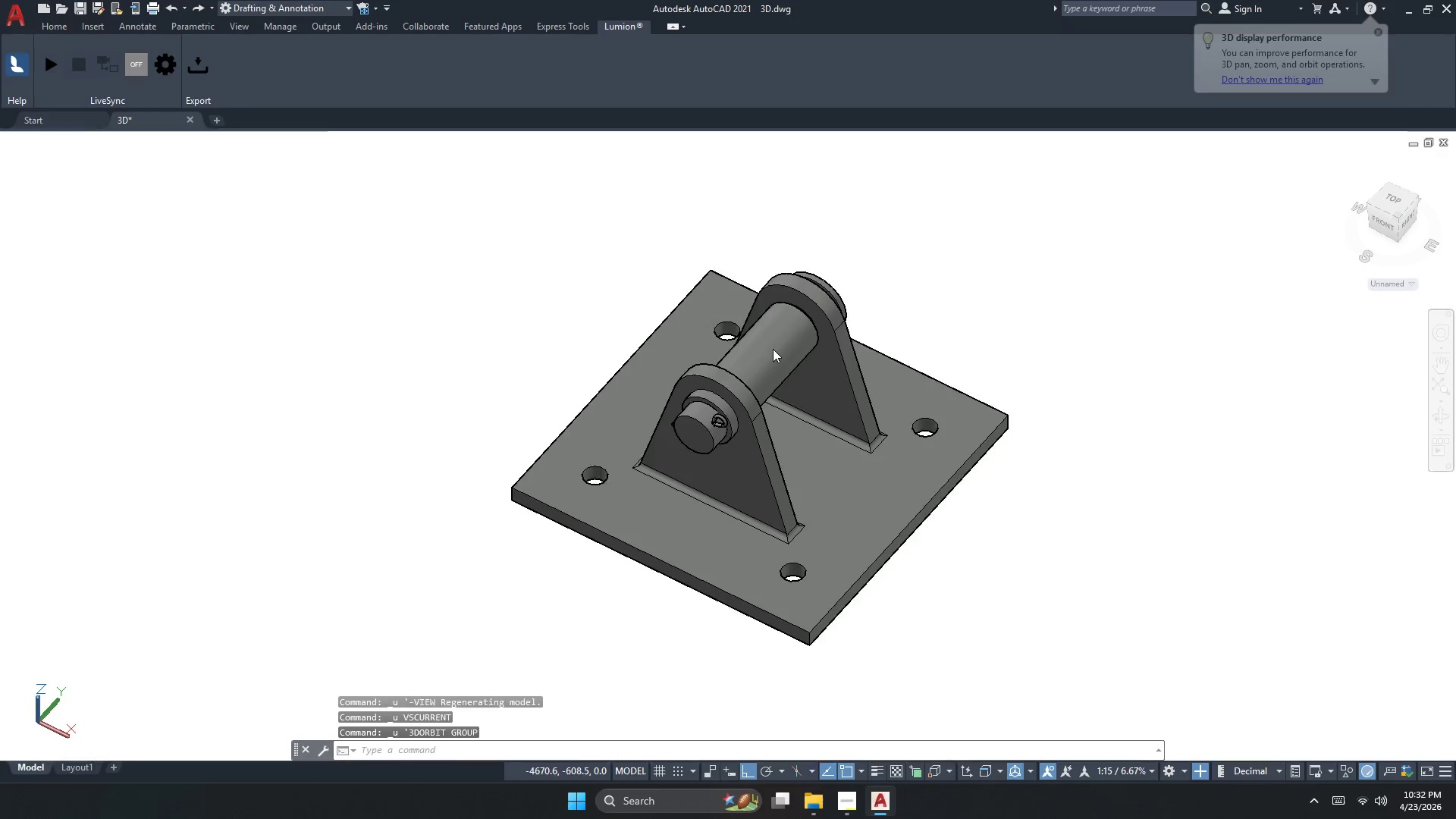 
key(Control+Z)
 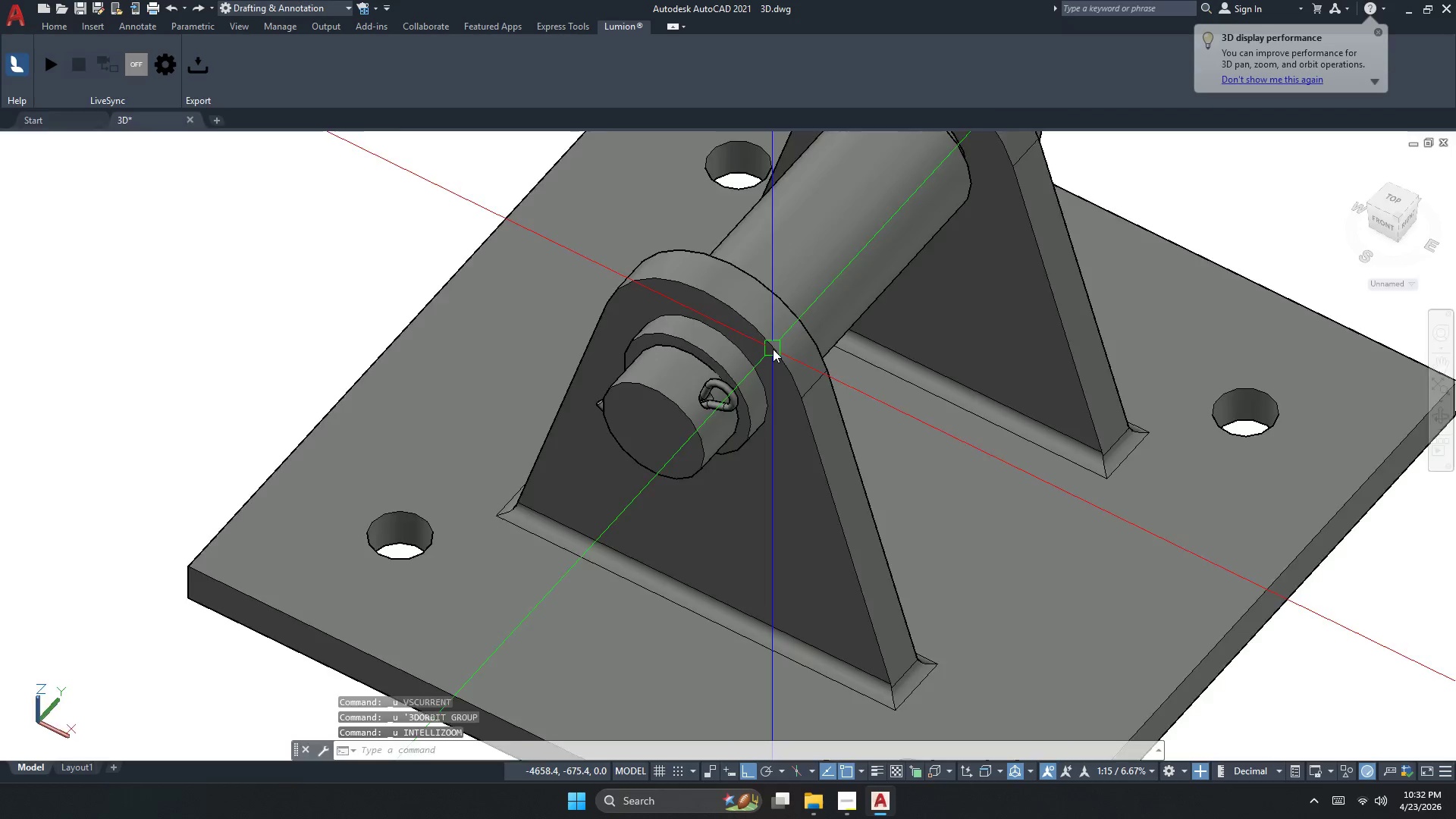 
key(Control+Z)
 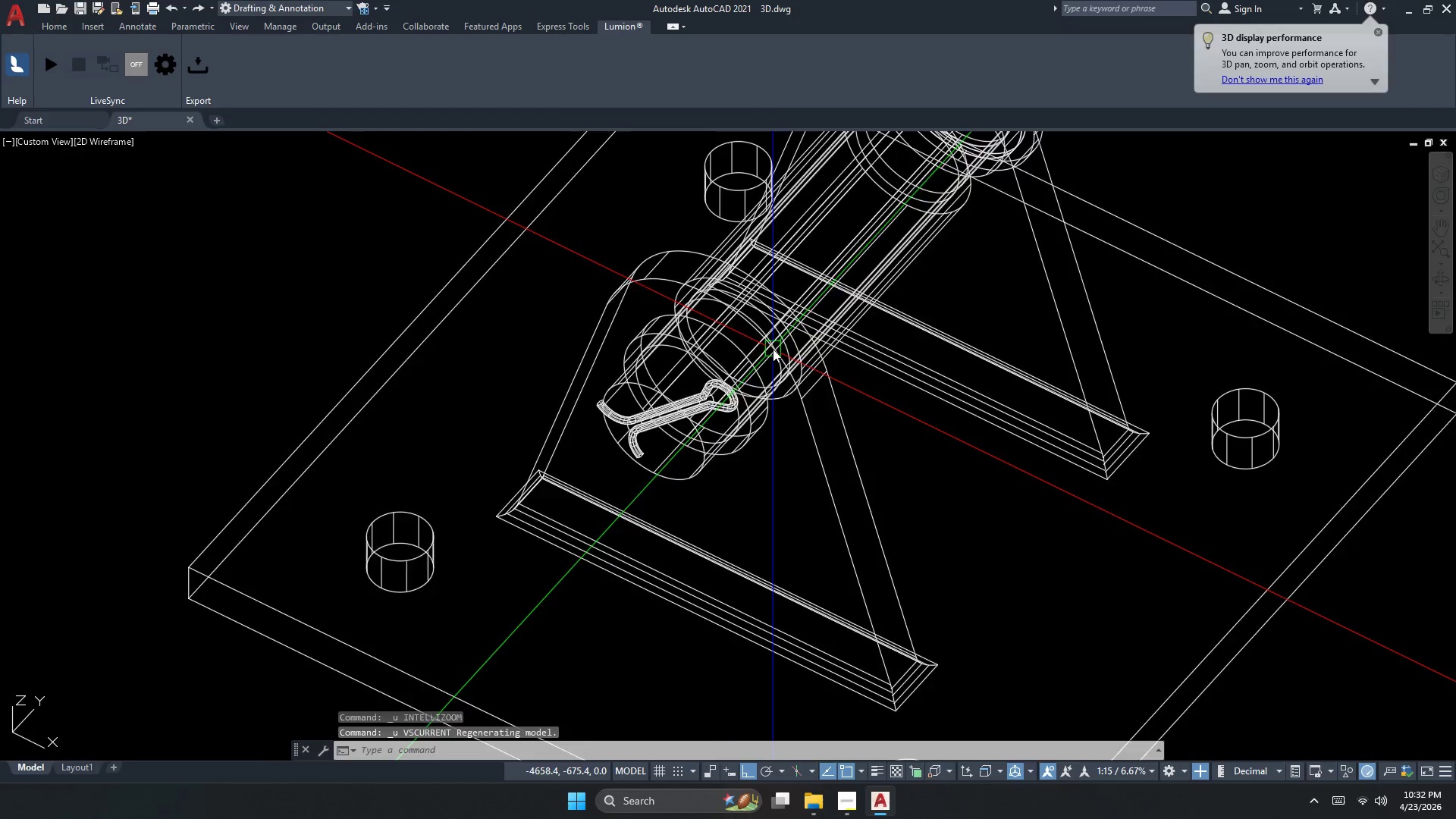 
hold_key(key=Z, duration=0.56)
 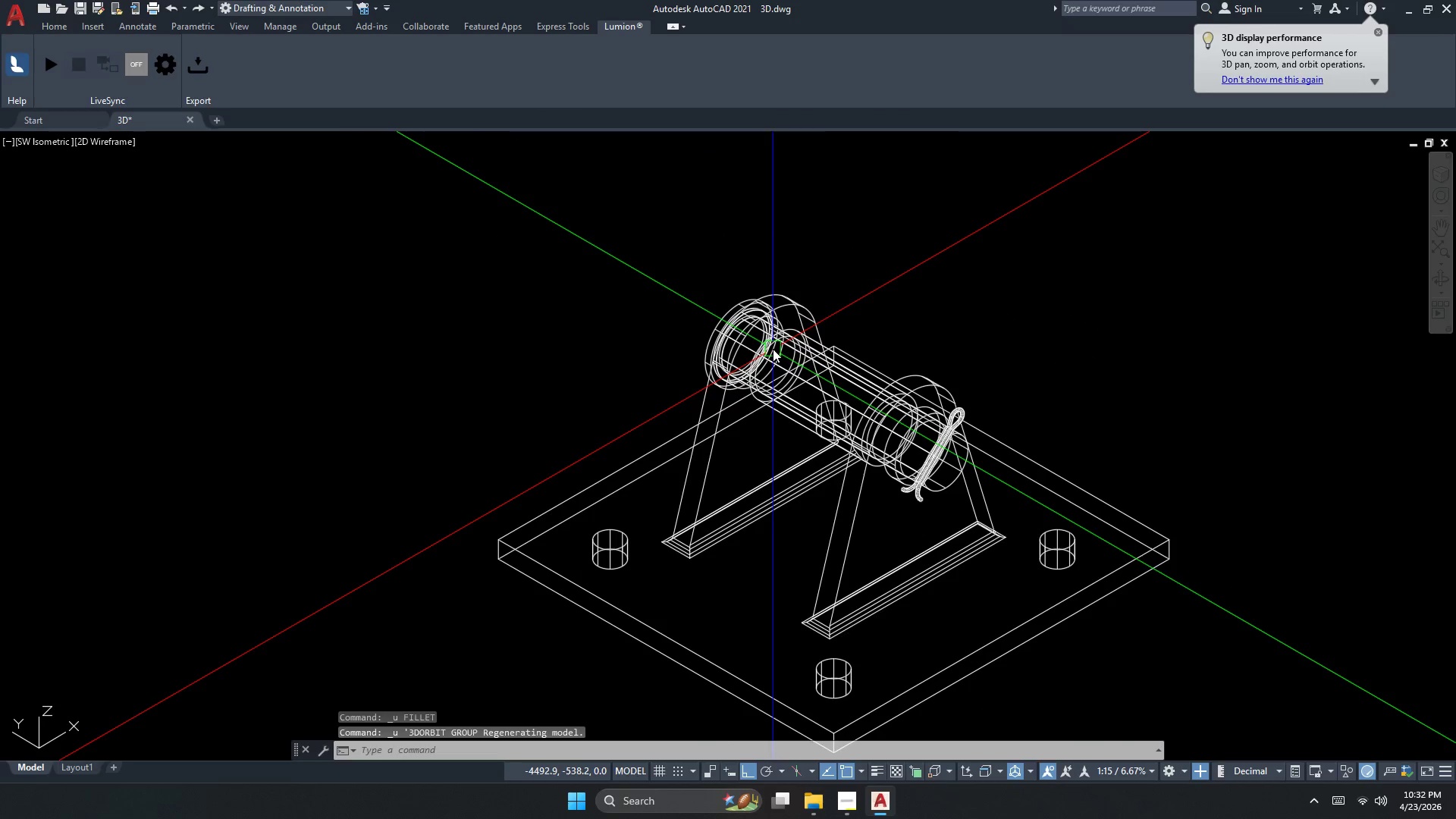 
hold_key(key=Z, duration=1.0)
 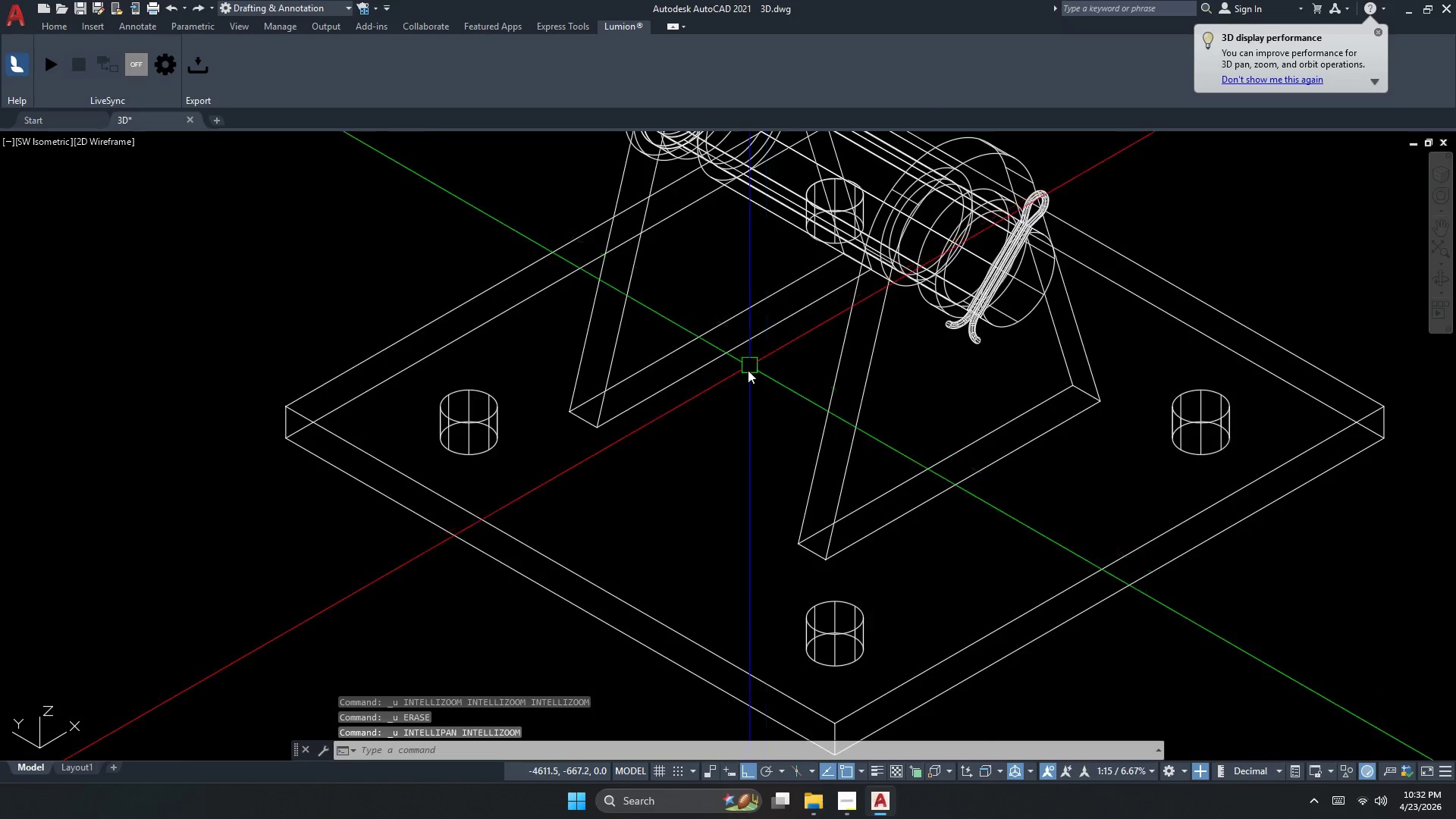 
key(Escape)
 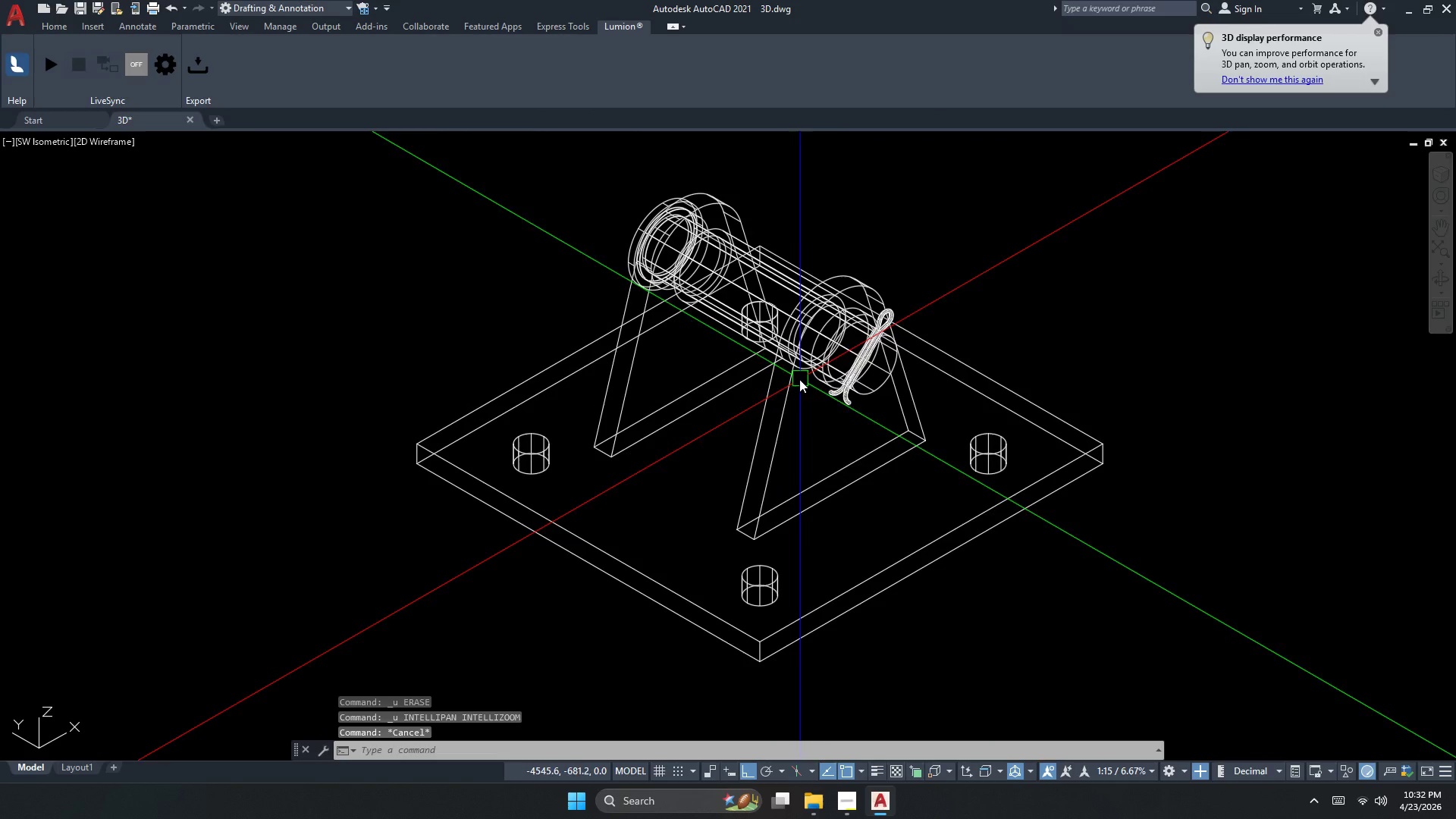 
scroll: coordinate [736, 433], scroll_direction: down, amount: 2.0
 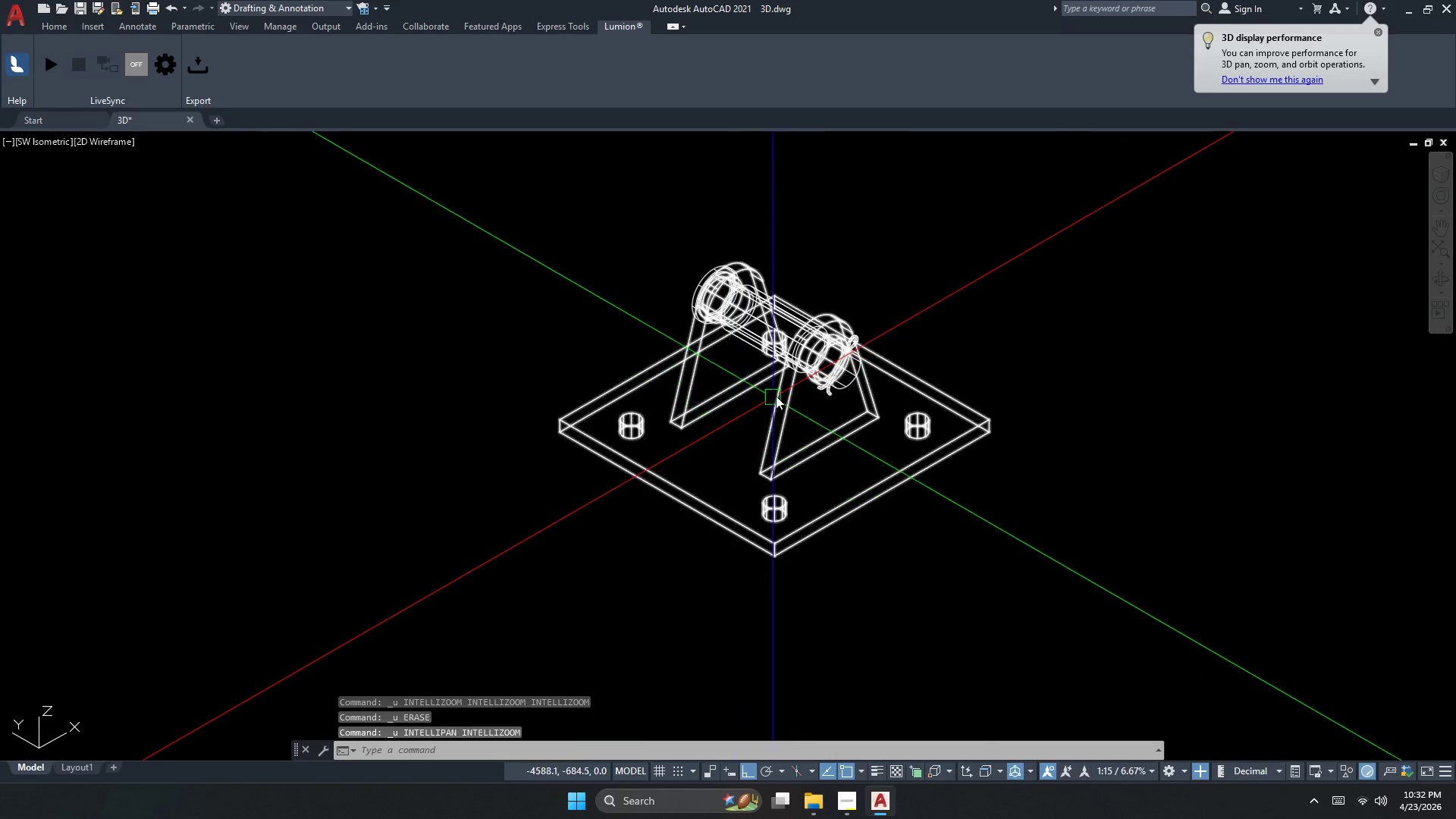 
scroll: coordinate [800, 378], scroll_direction: up, amount: 1.0
 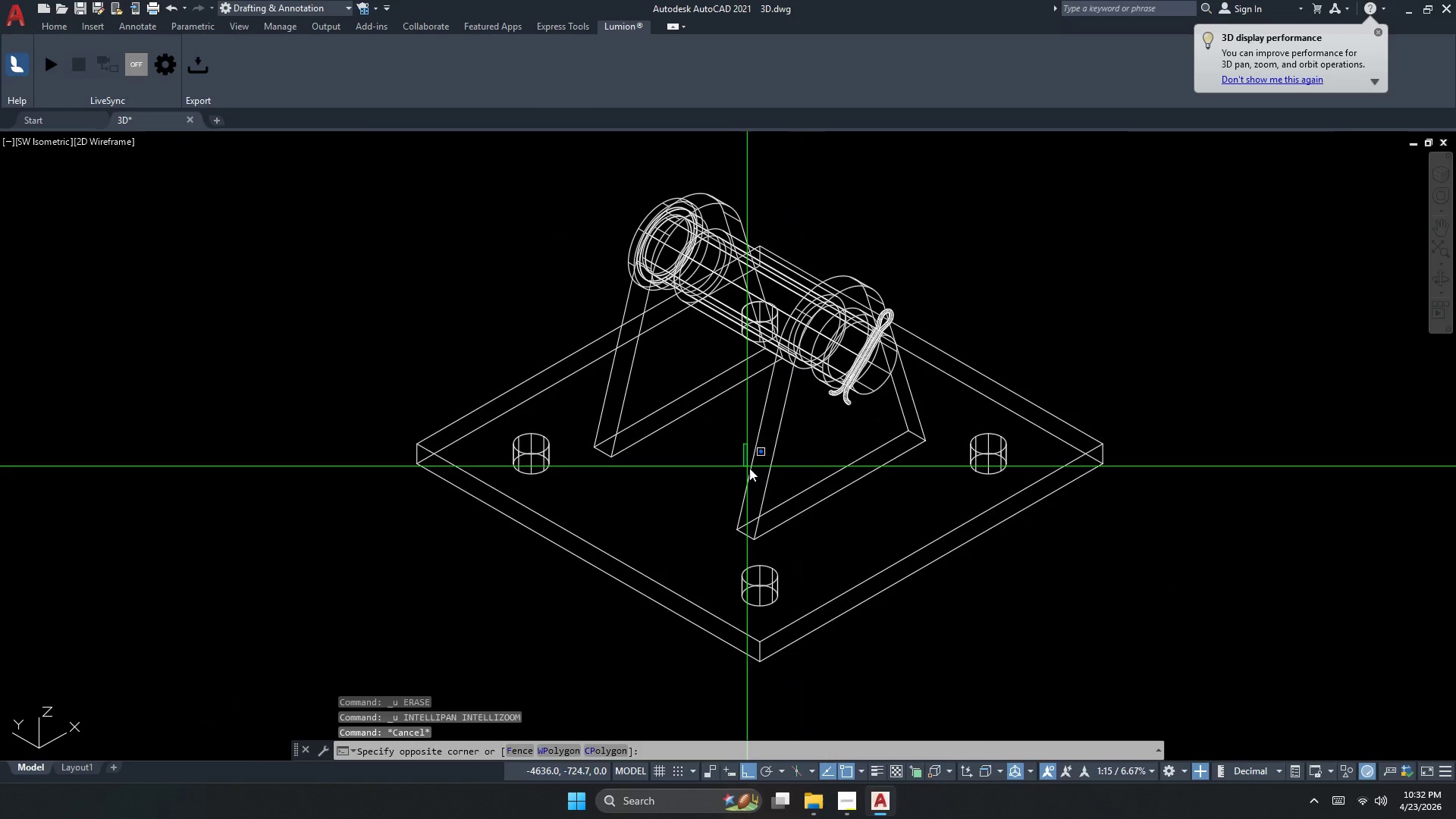 
left_click_drag(start_coordinate=[750, 471], to_coordinate=[750, 475])
 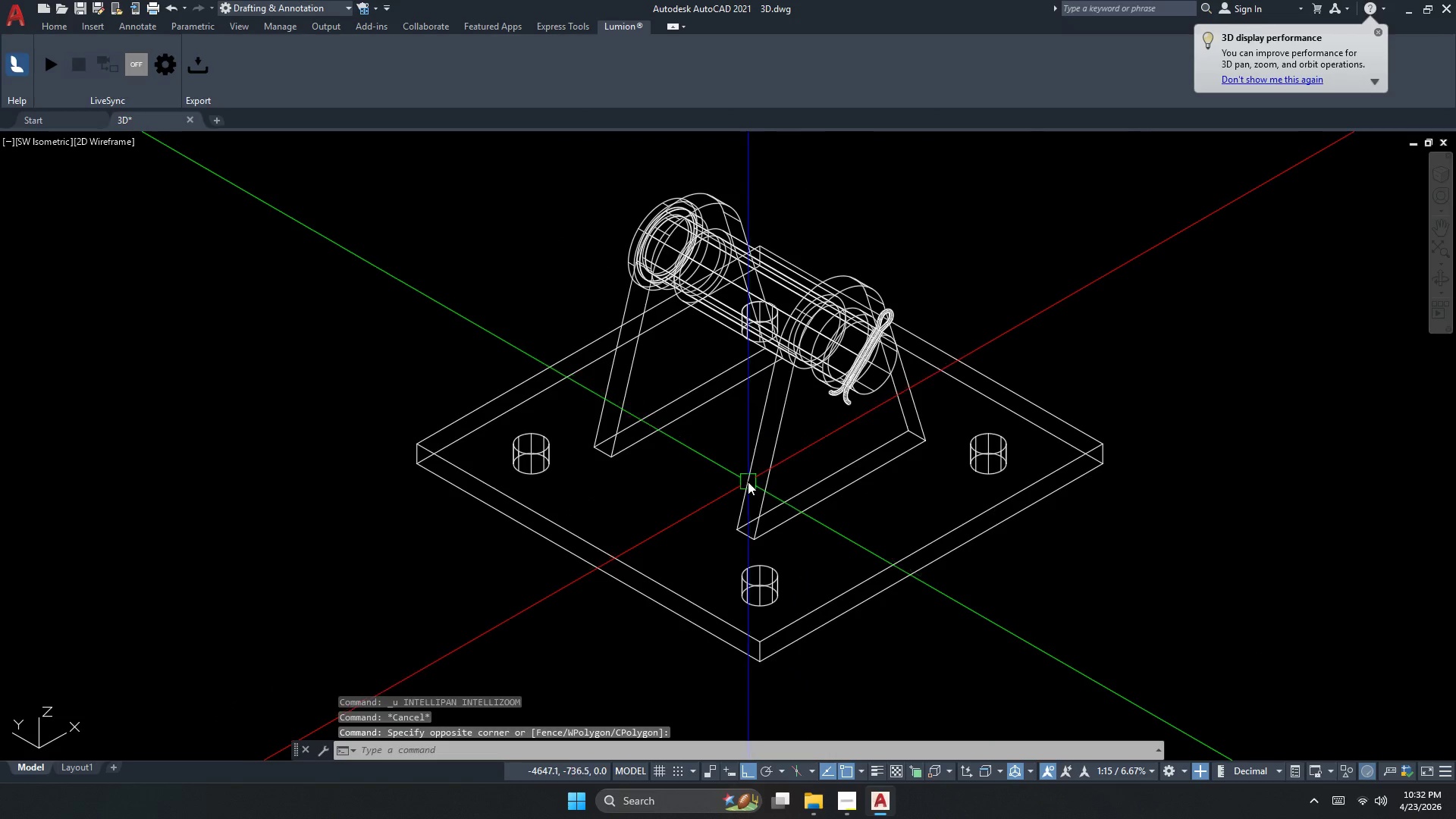 
triple_click([748, 482])
 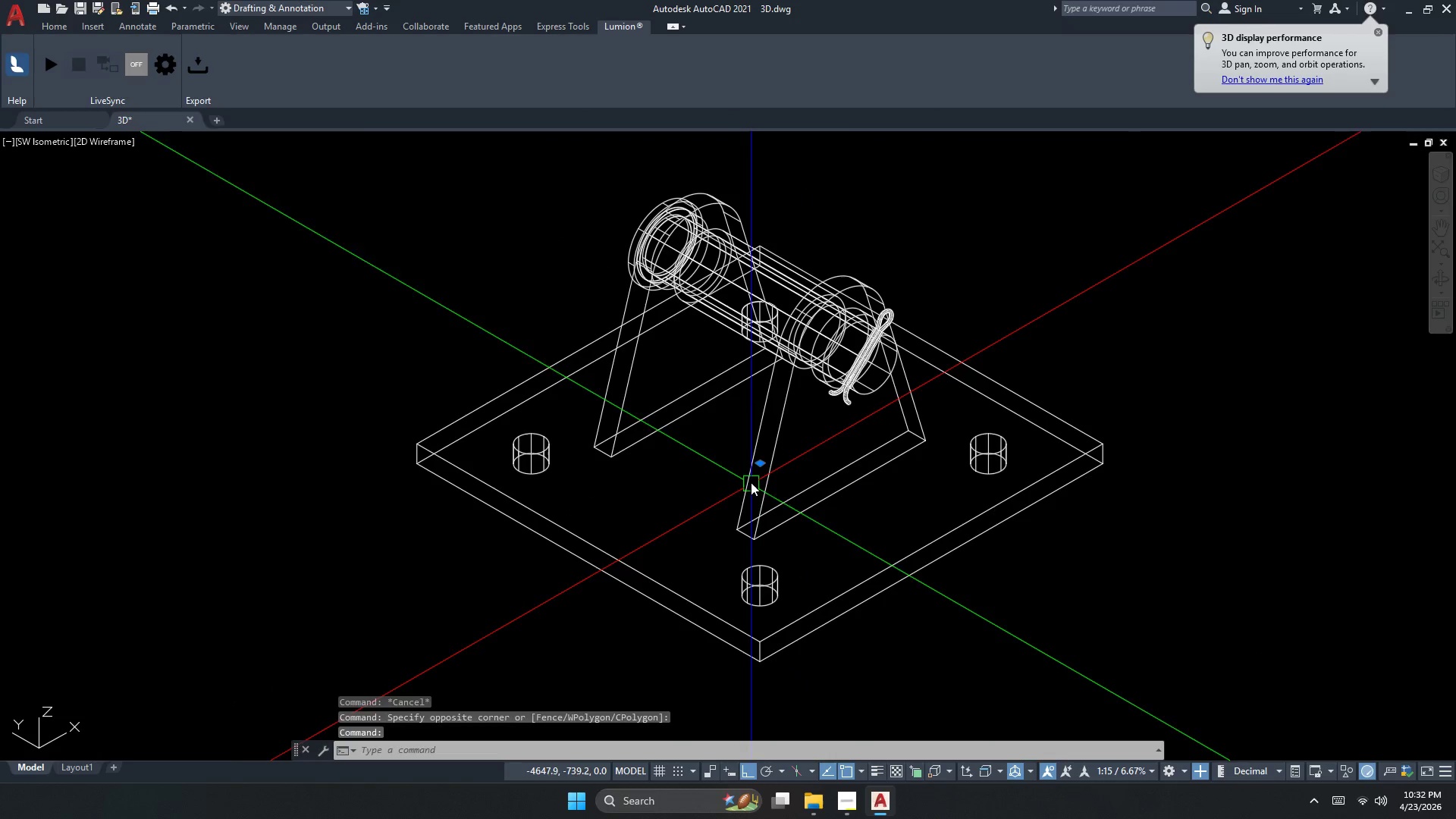 
key(Escape)
type(CHBAMFE)
 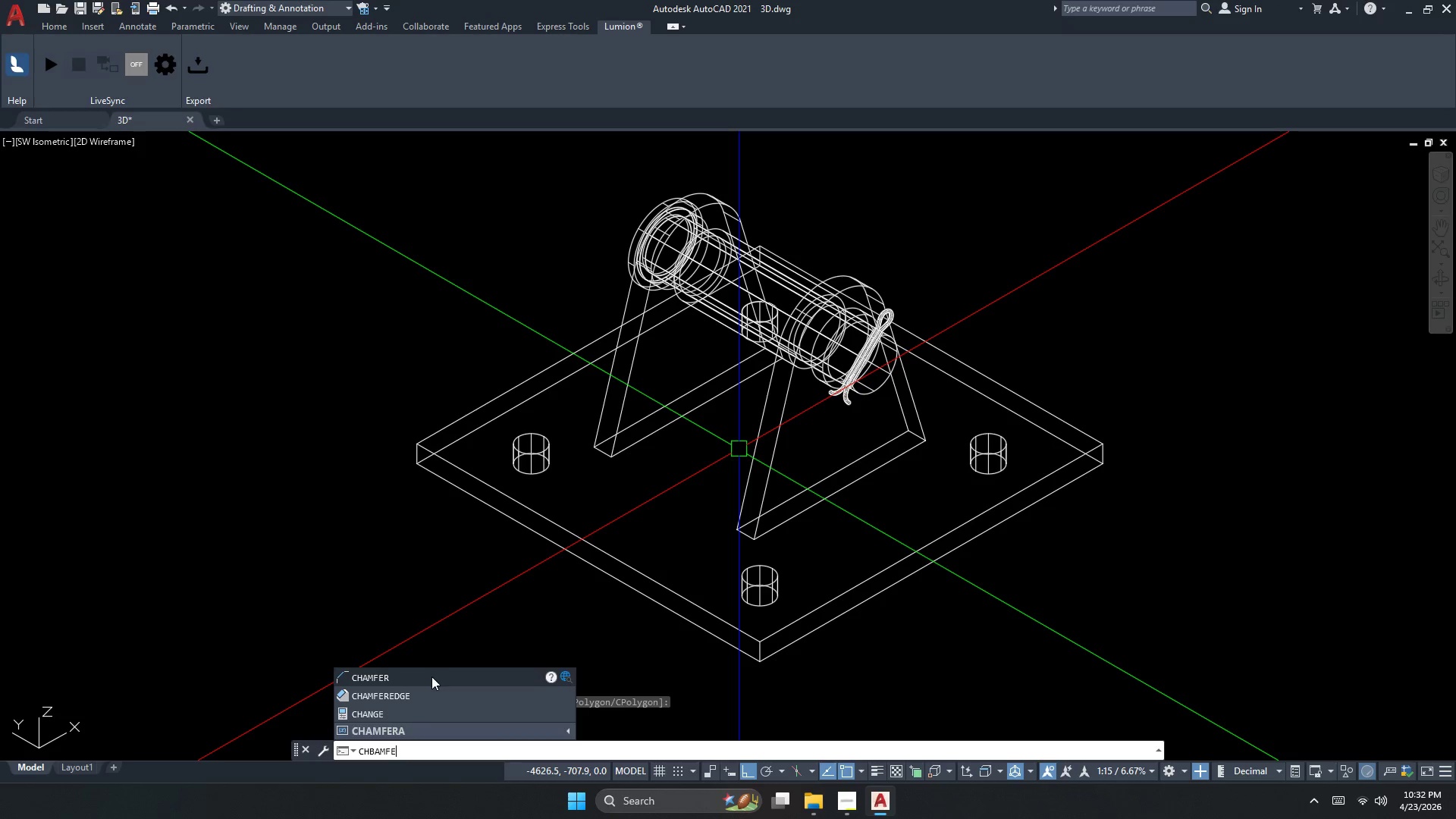 
left_click([429, 692])
 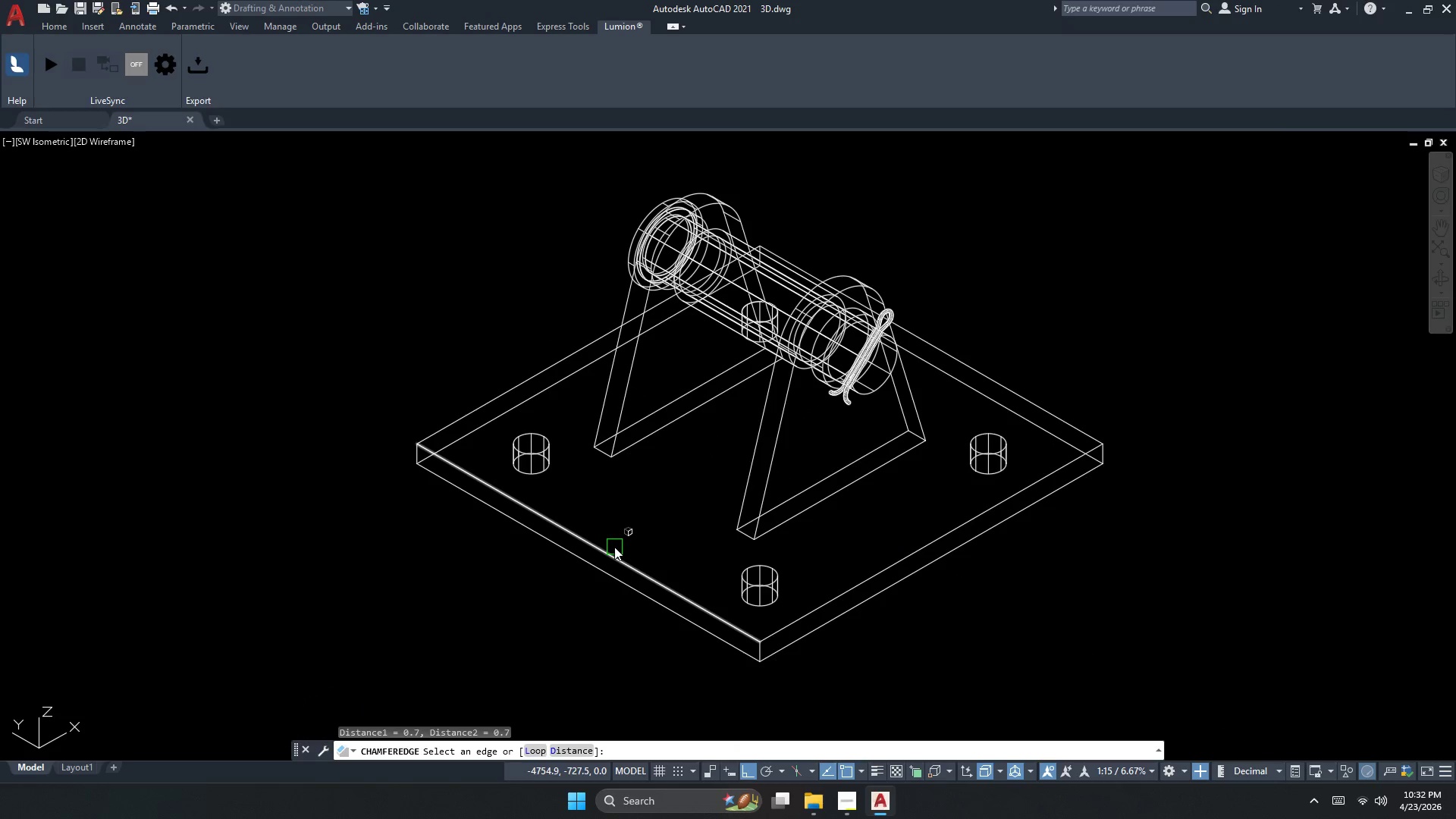 
left_click([612, 550])
 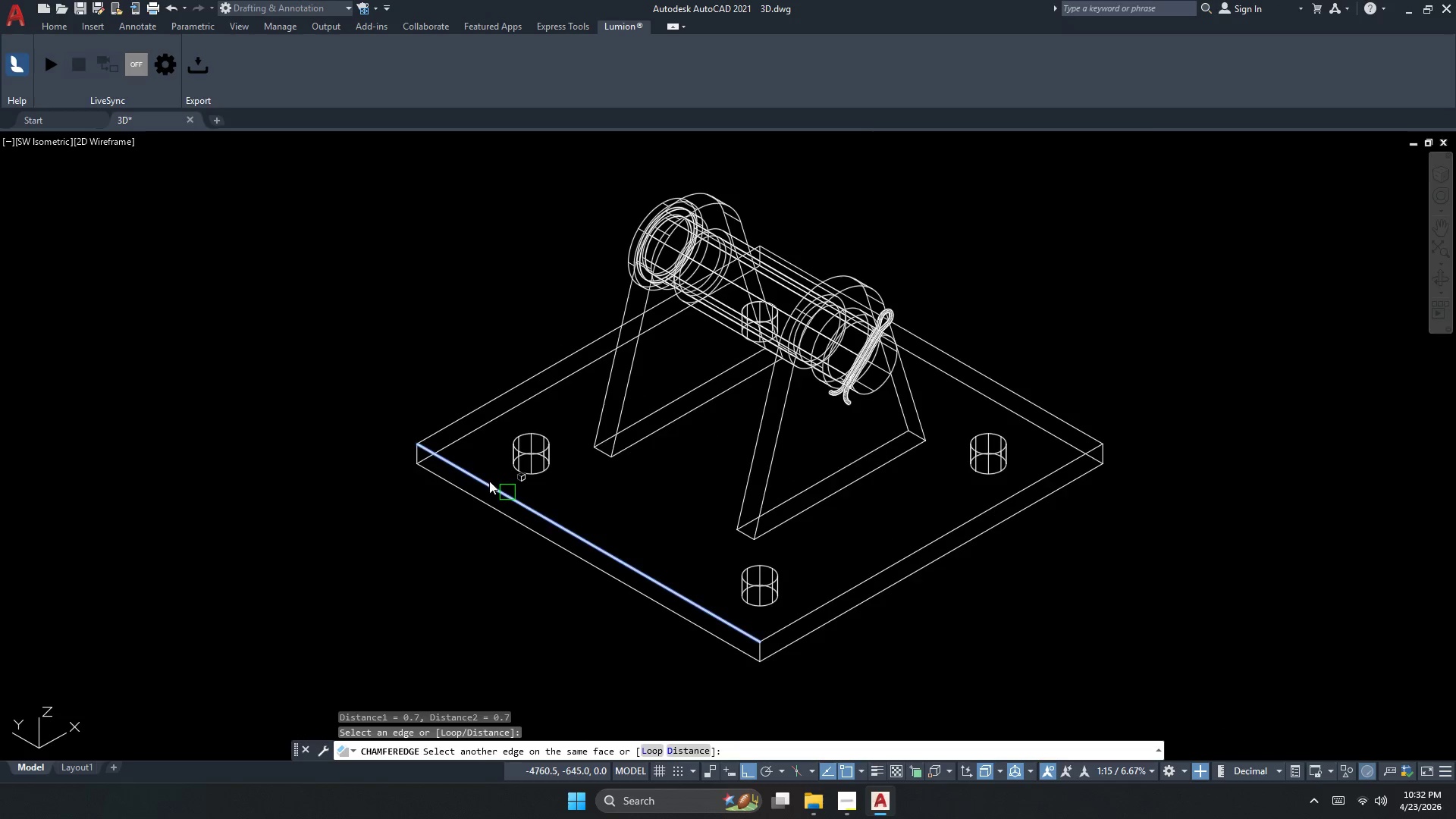 
key(Escape)
 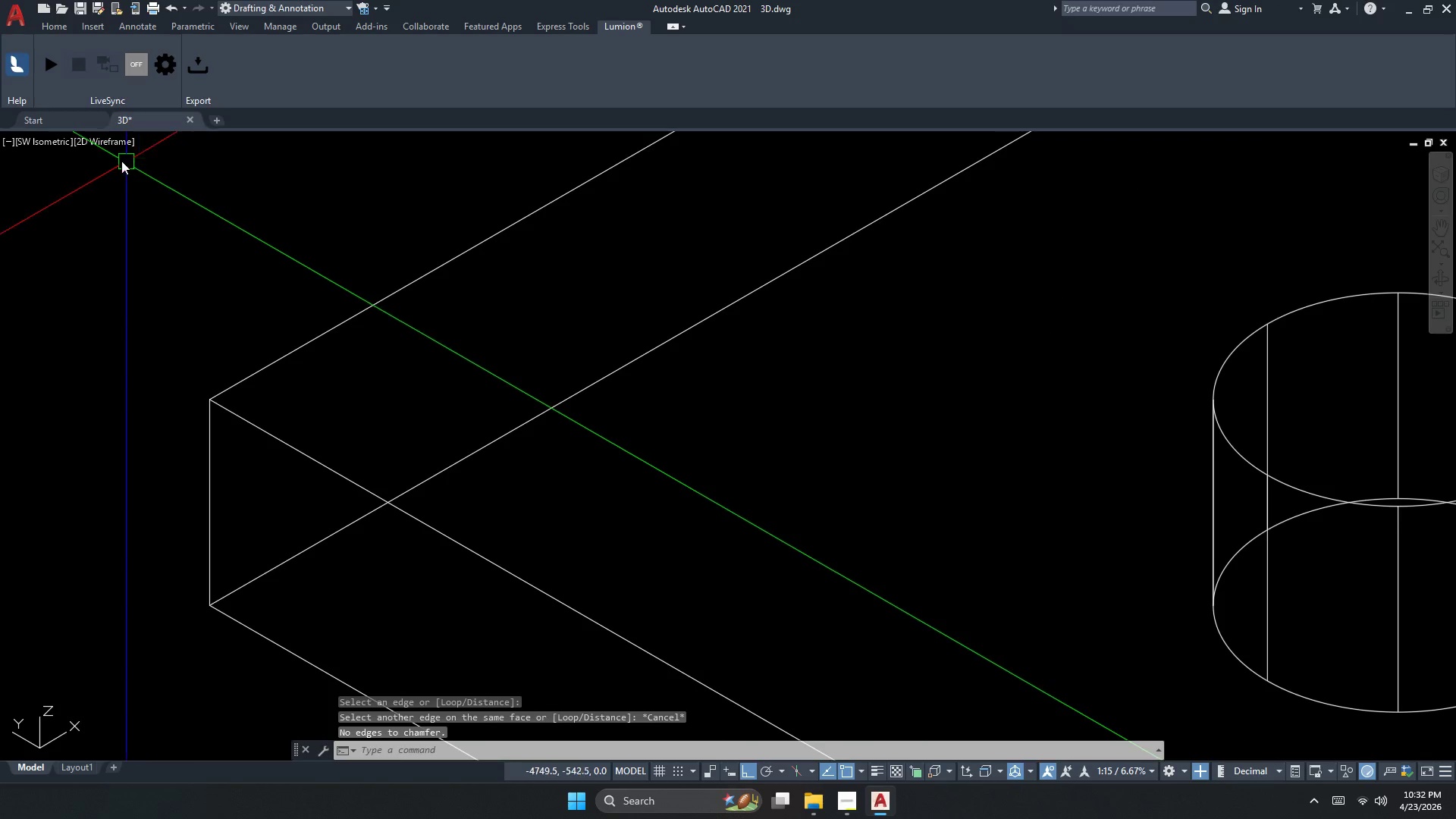 
scroll: coordinate [328, 422], scroll_direction: up, amount: 5.0
 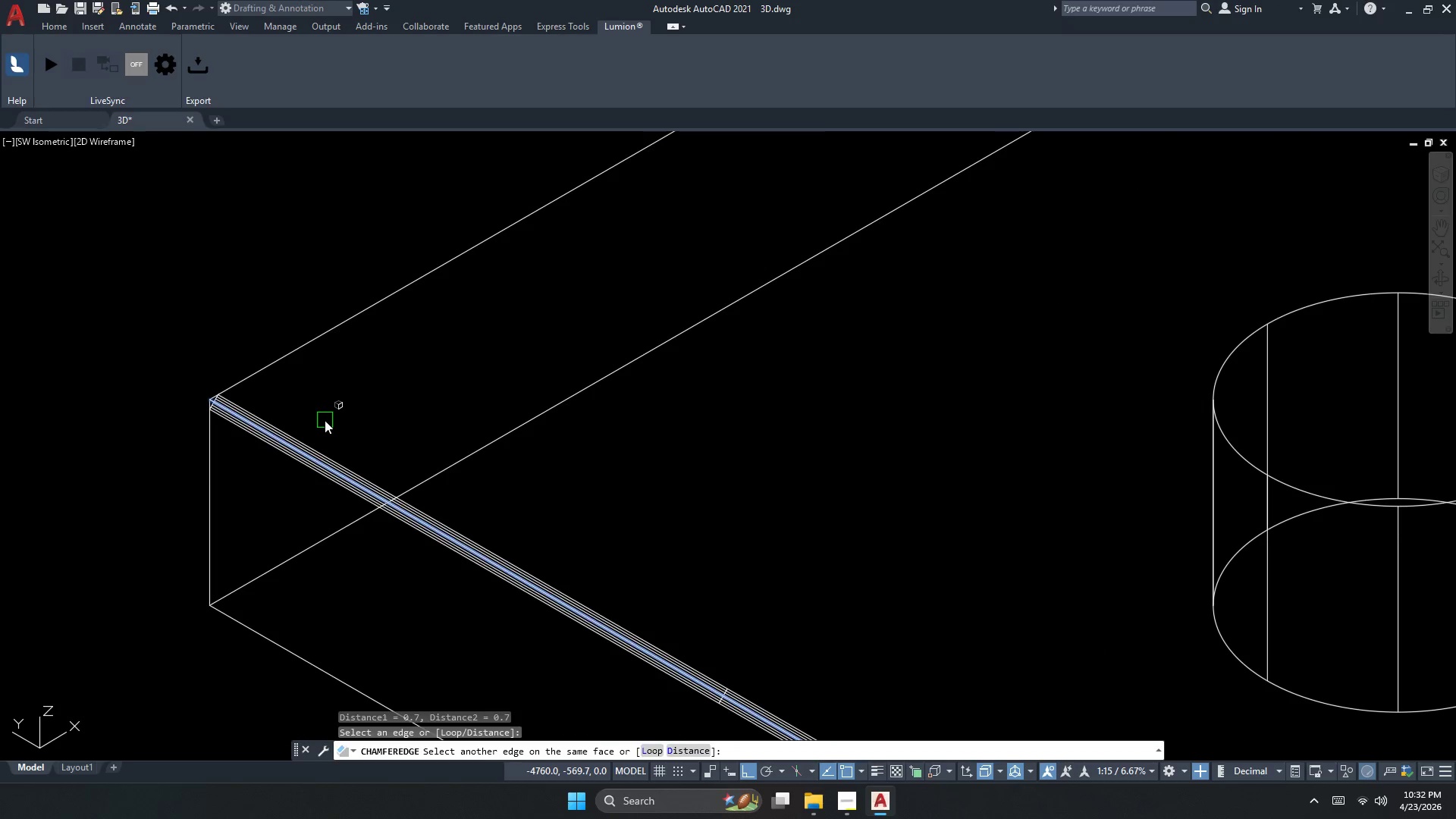 
left_click([52, 146])
 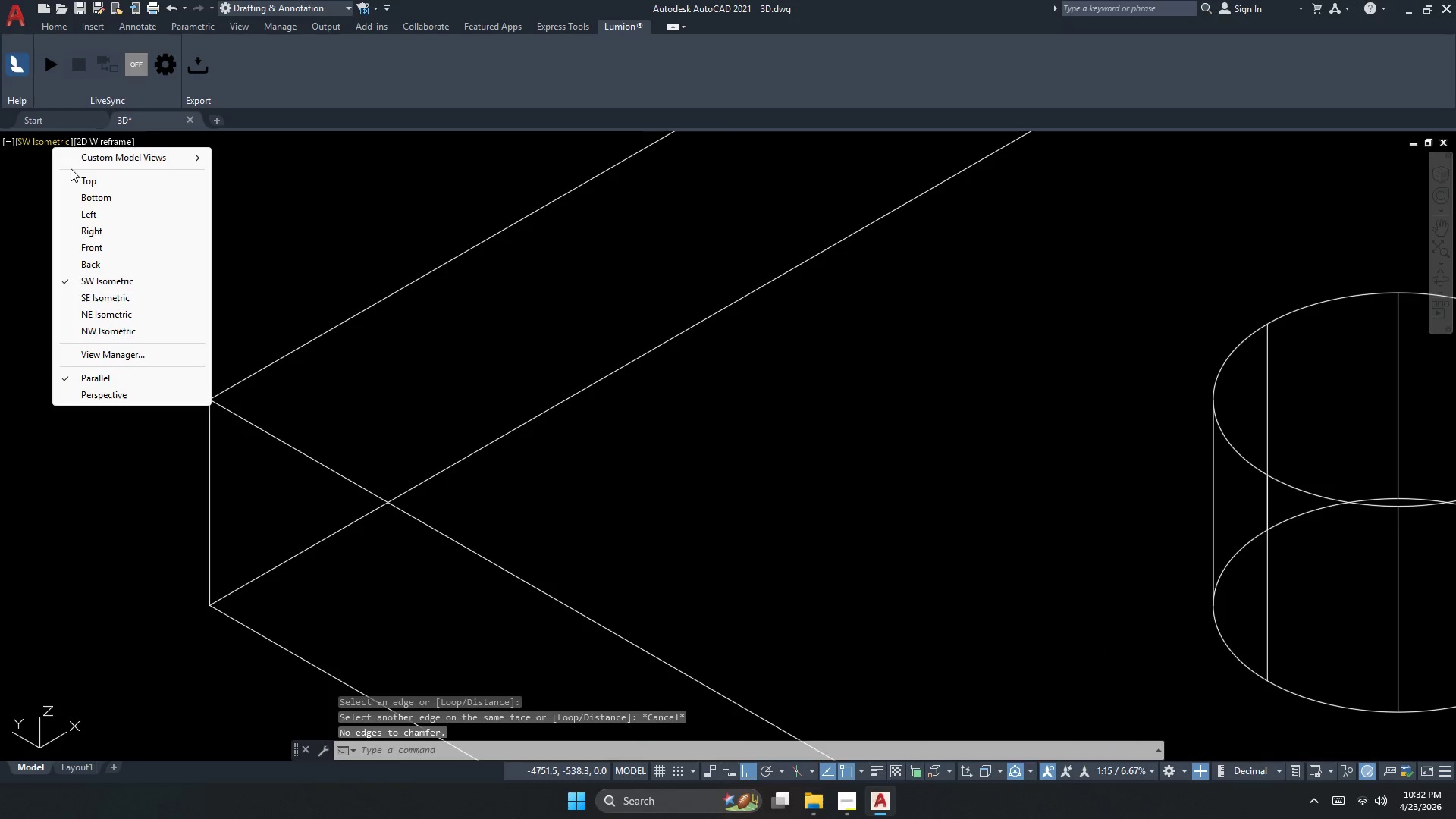 
left_click_drag(start_coordinate=[71, 170], to_coordinate=[72, 177])
 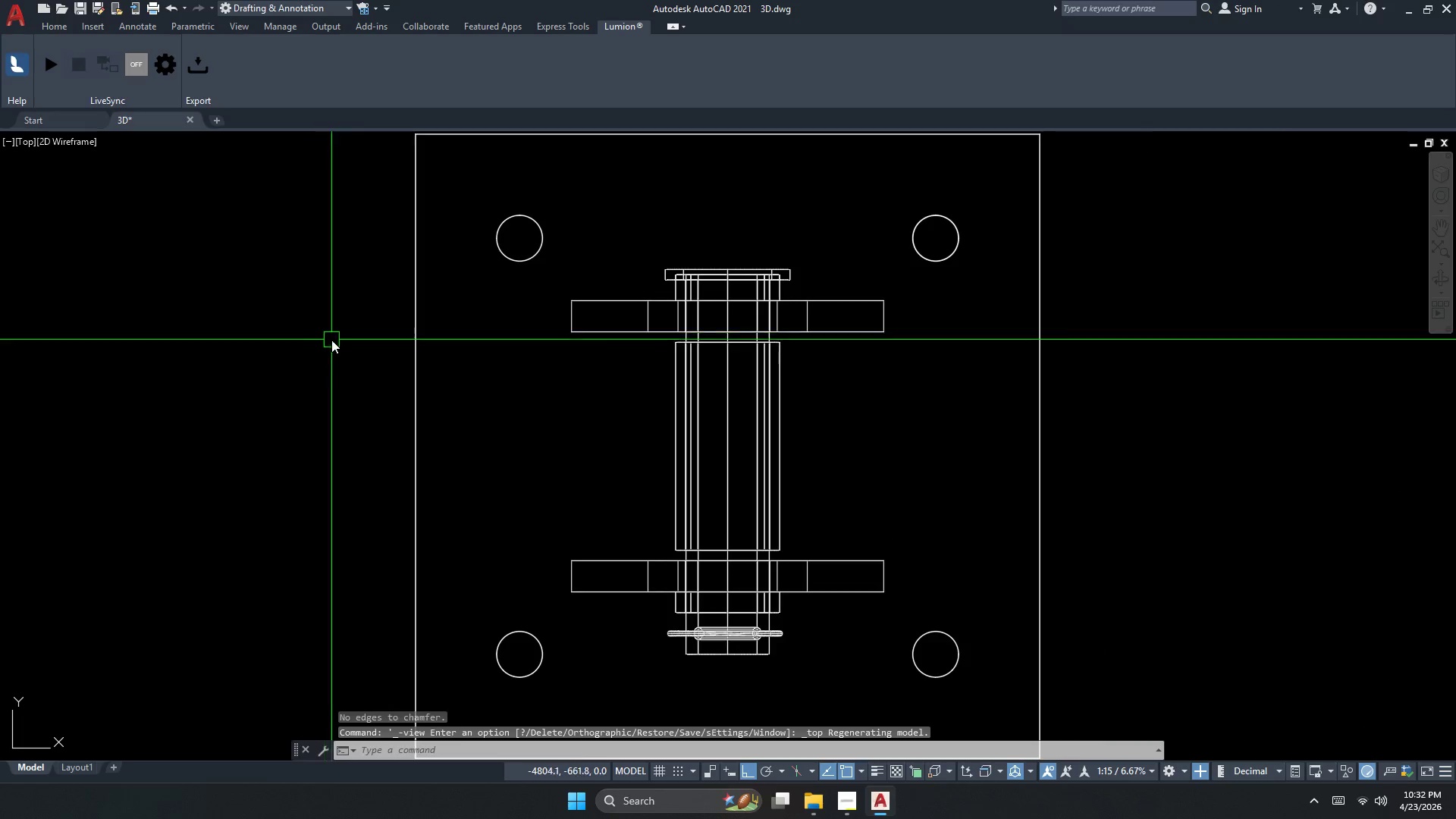 
scroll: coordinate [384, 361], scroll_direction: down, amount: 2.0
 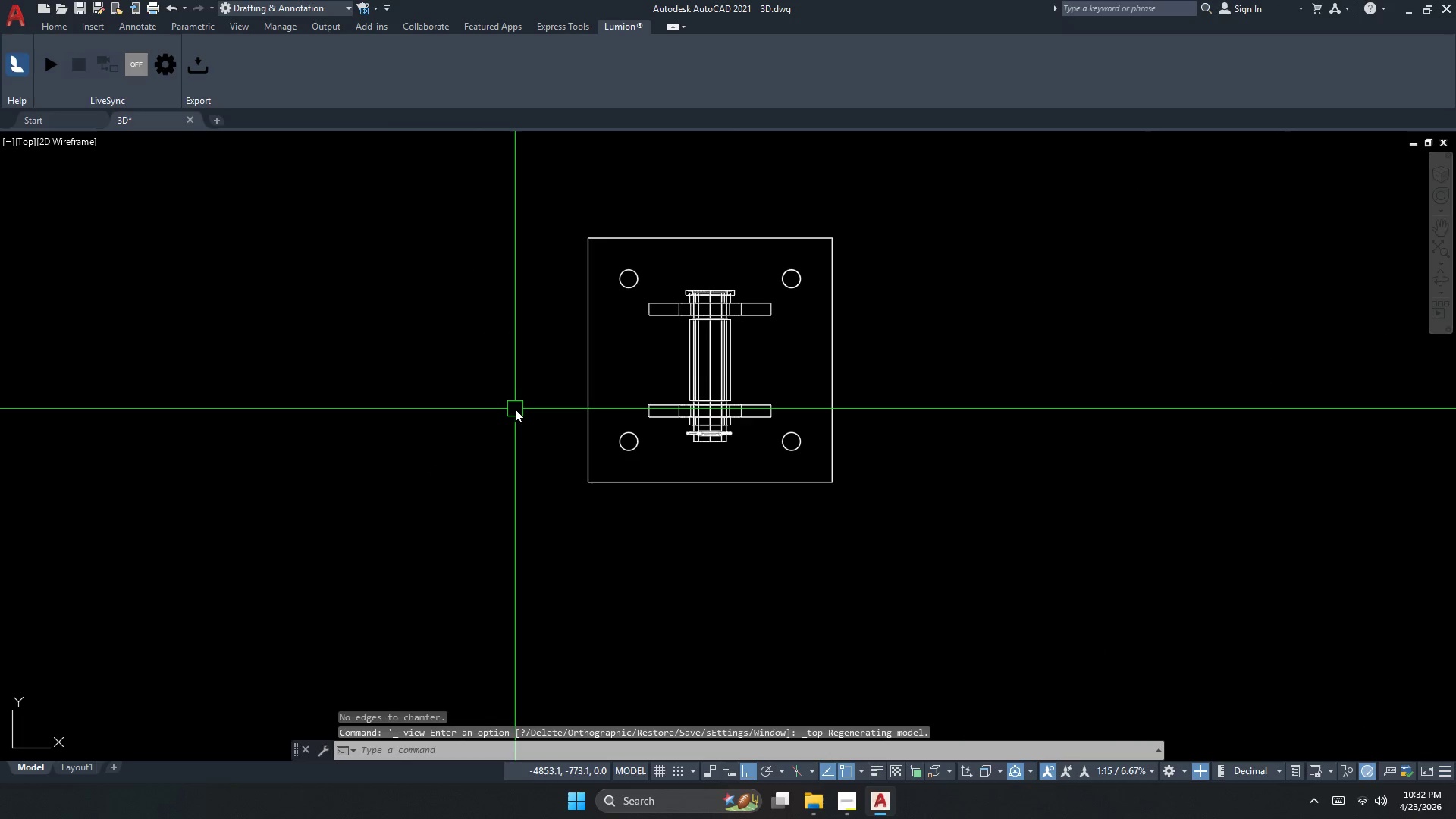 
scroll: coordinate [426, 430], scroll_direction: up, amount: 1.0
 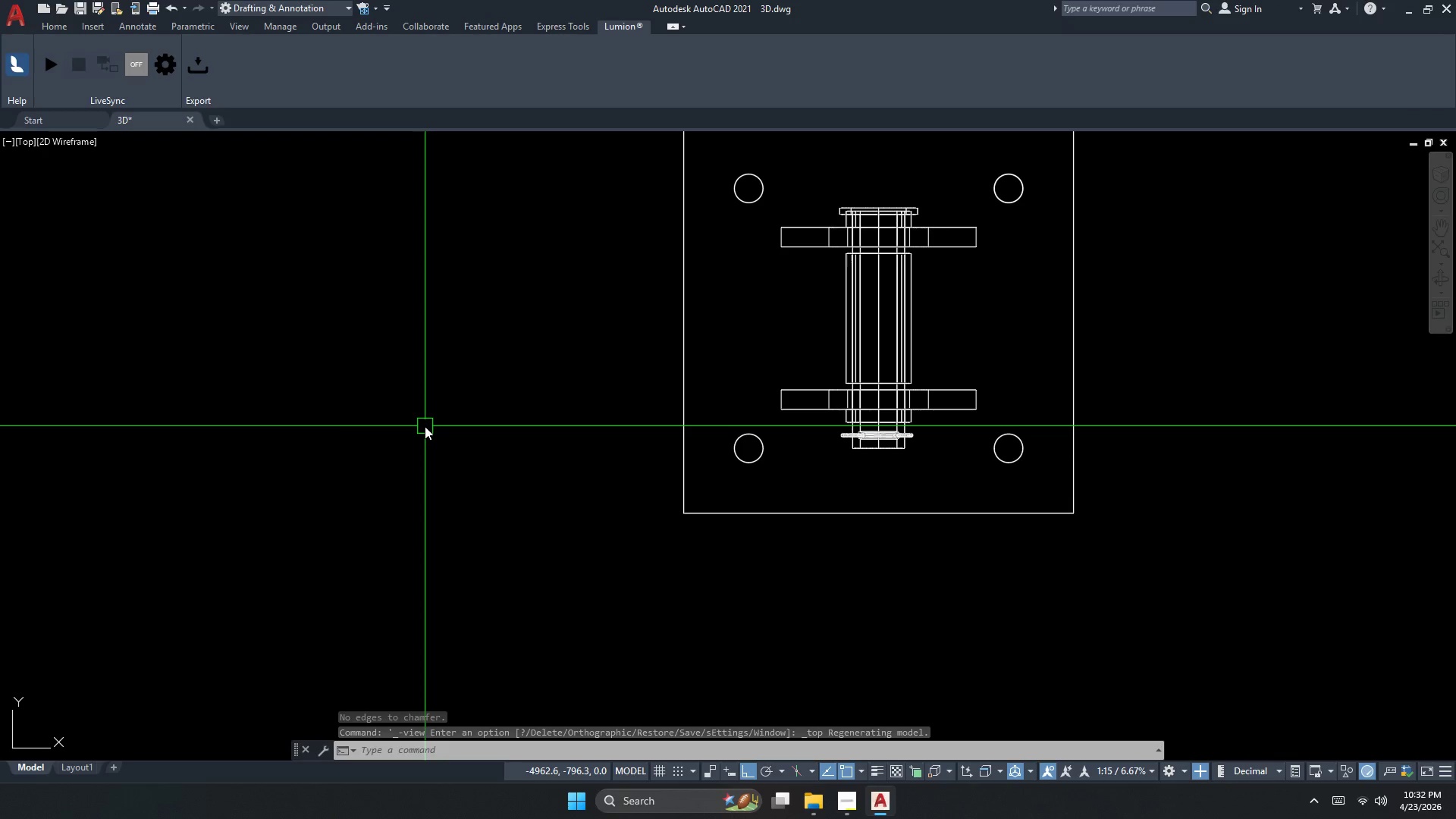 
key(Escape)
type(REC )
 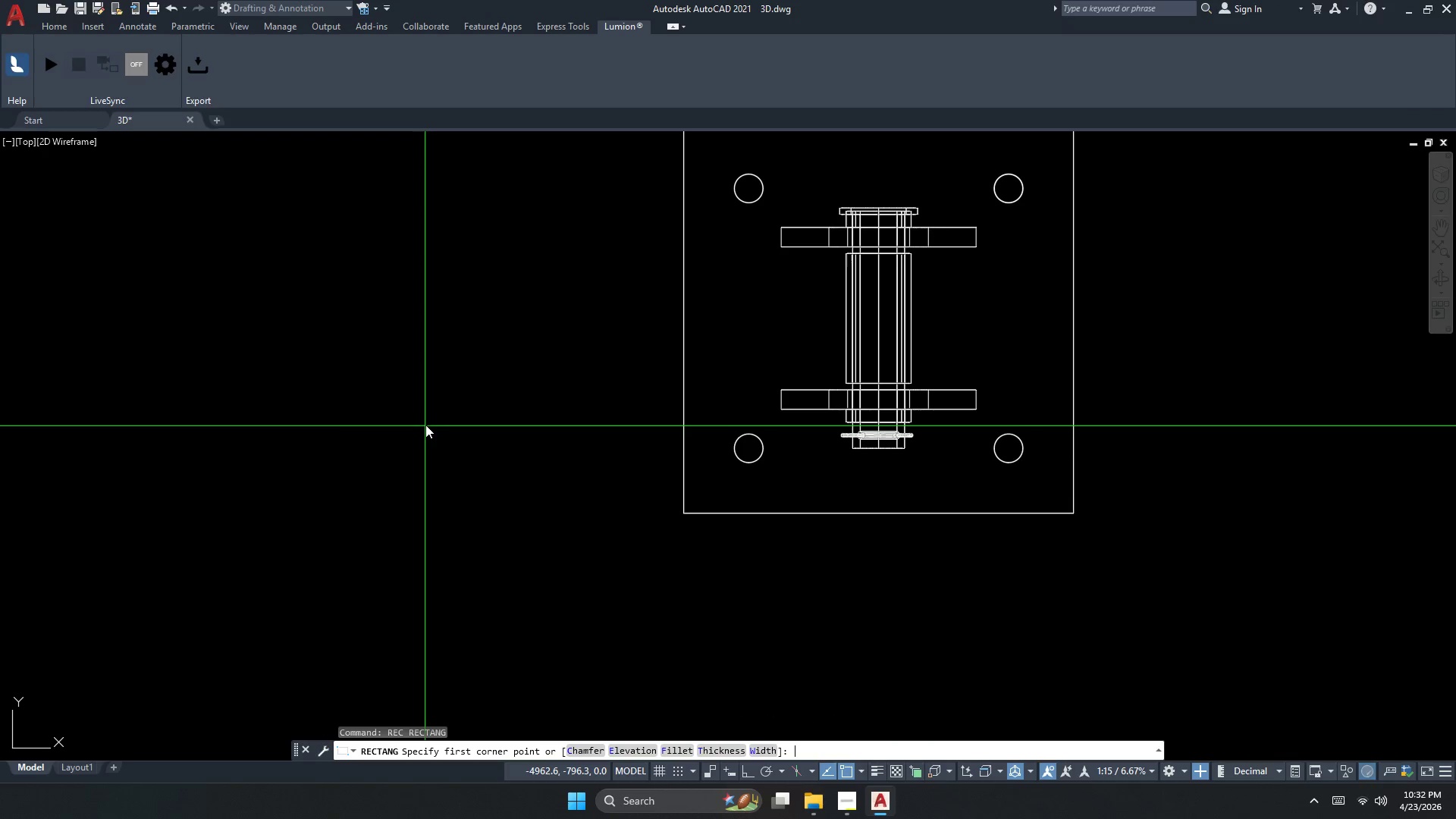 
left_click_drag(start_coordinate=[429, 423], to_coordinate=[454, 457])
 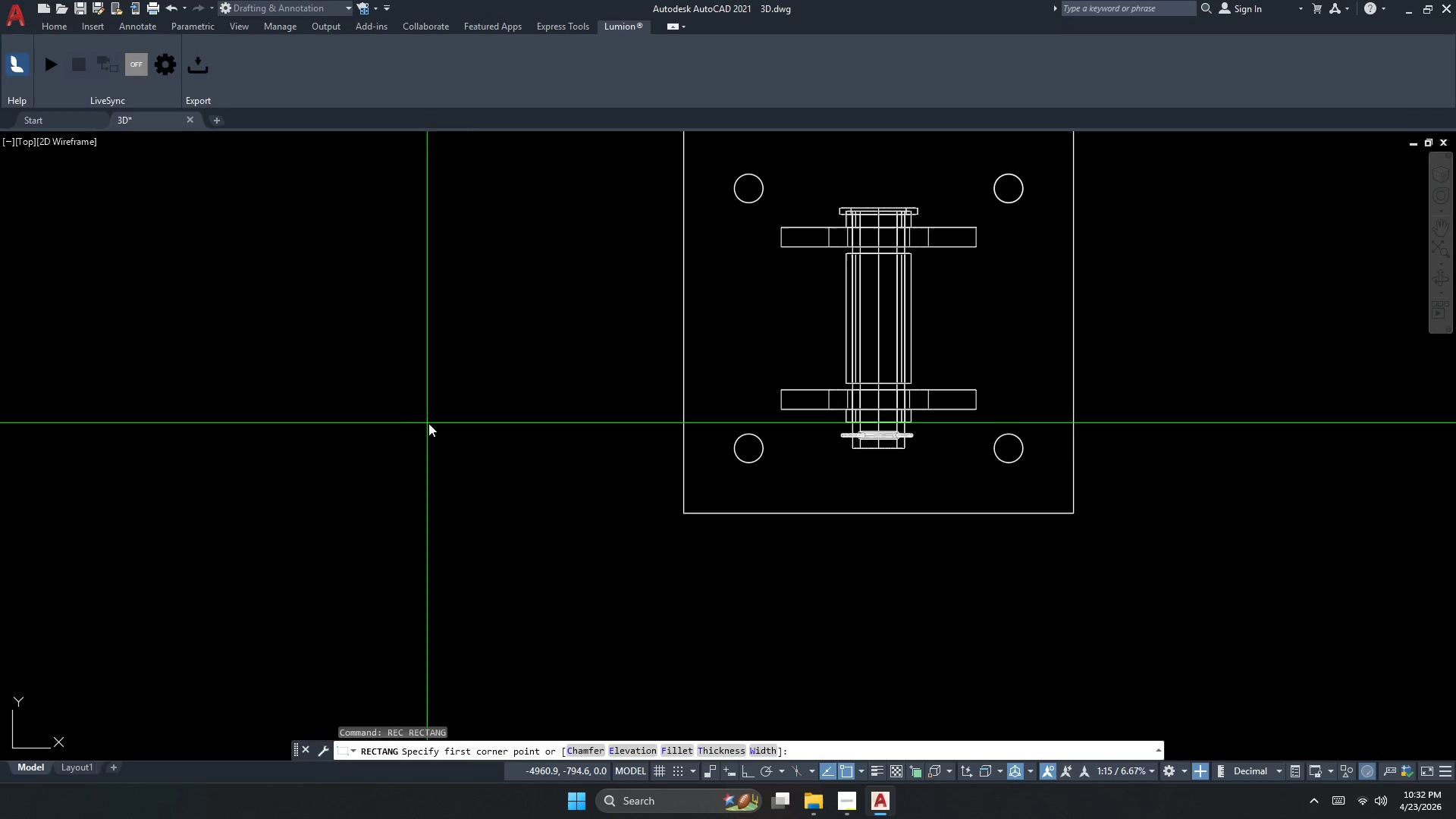 
key(D)
 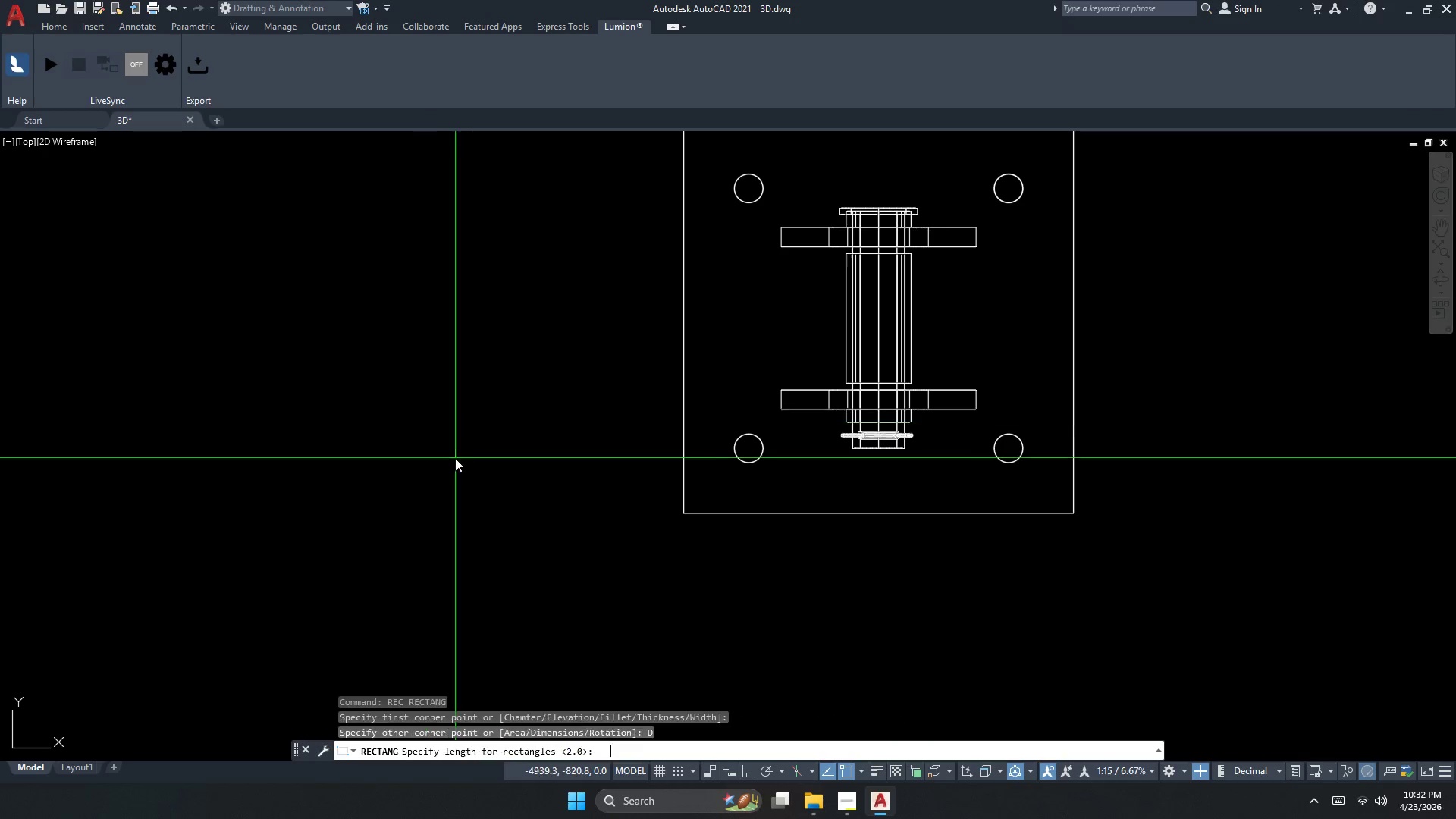 
key(Space)
 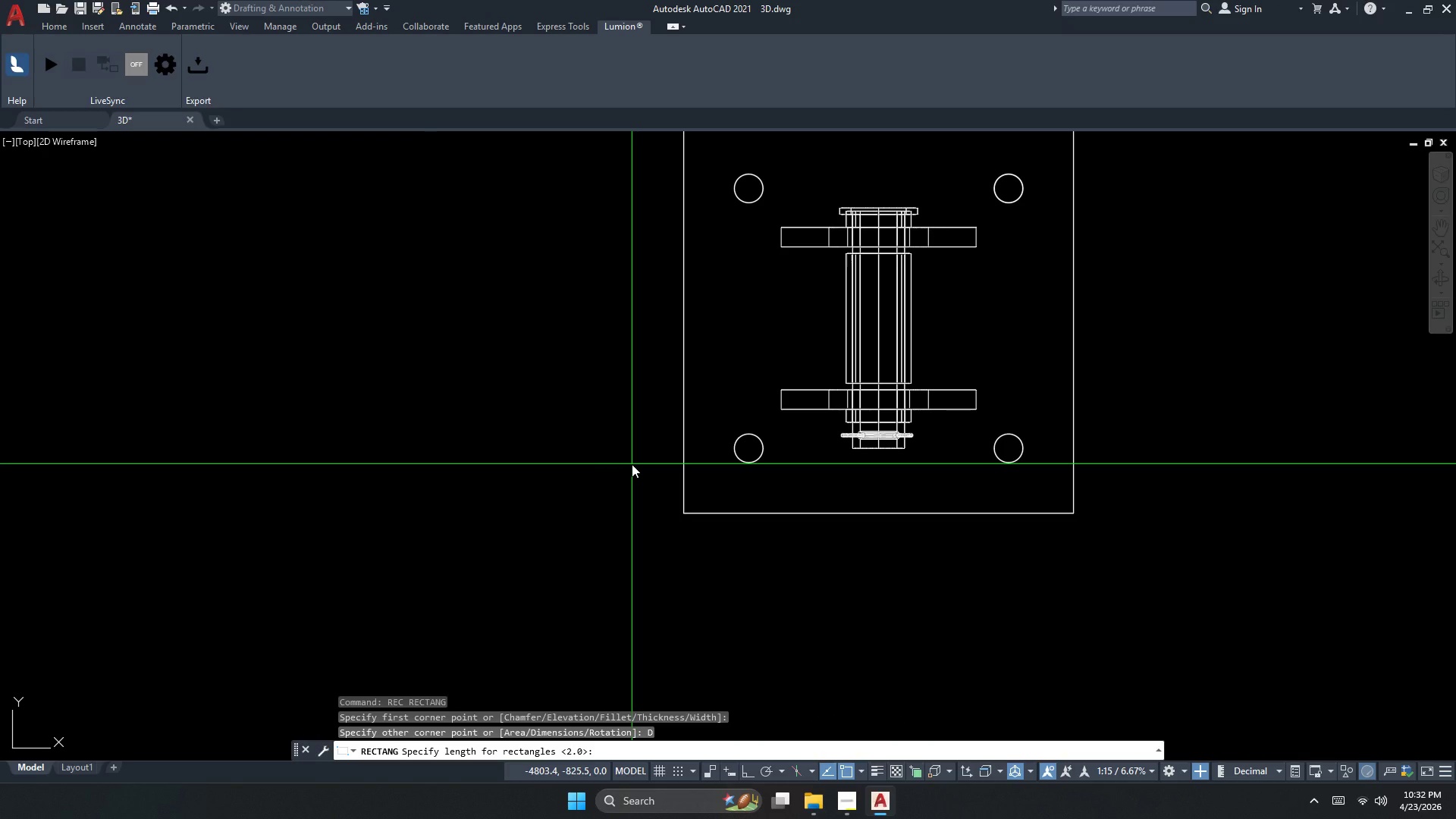 
key(Numpad2)
 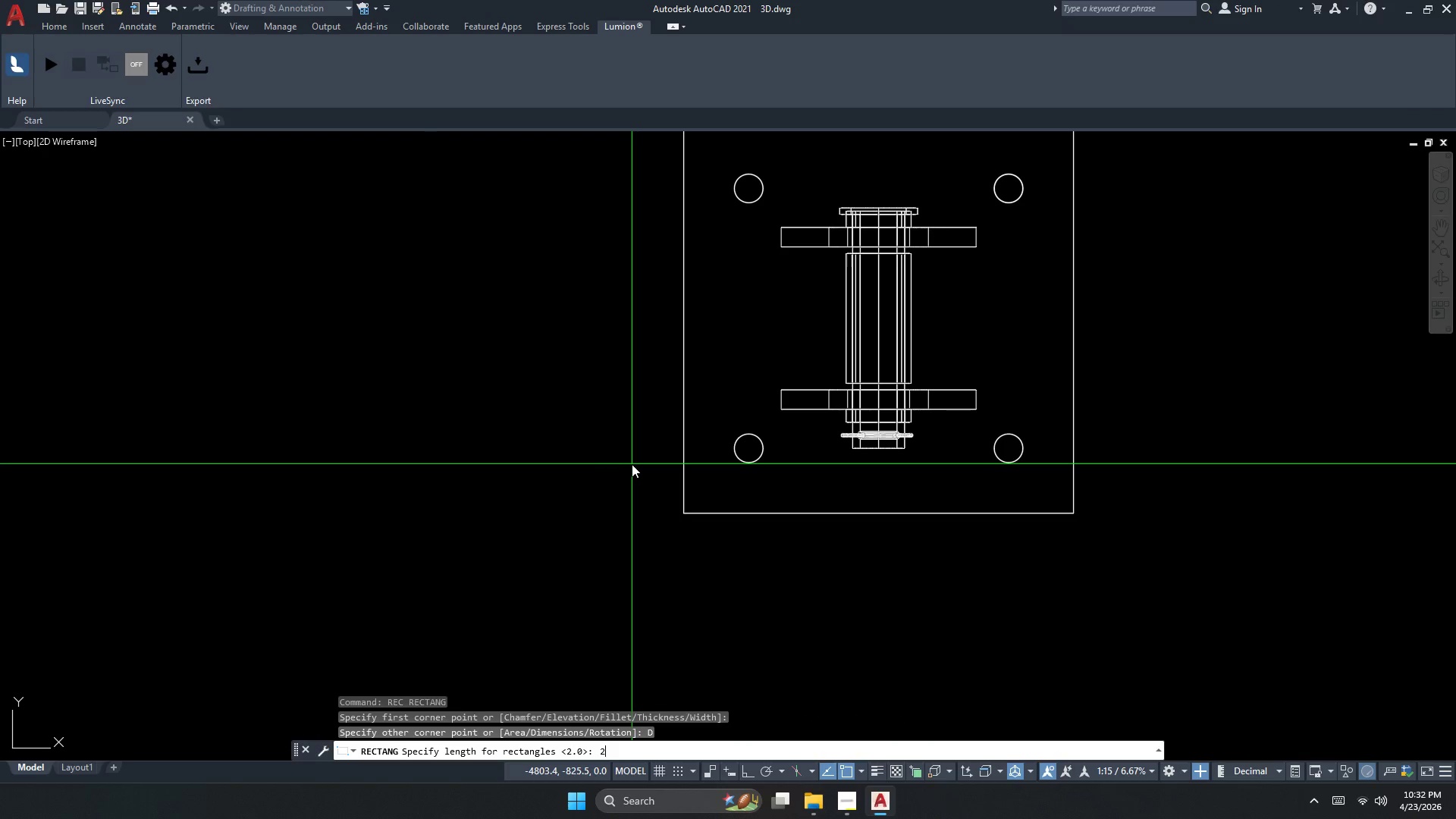 
key(NumpadEnter)
 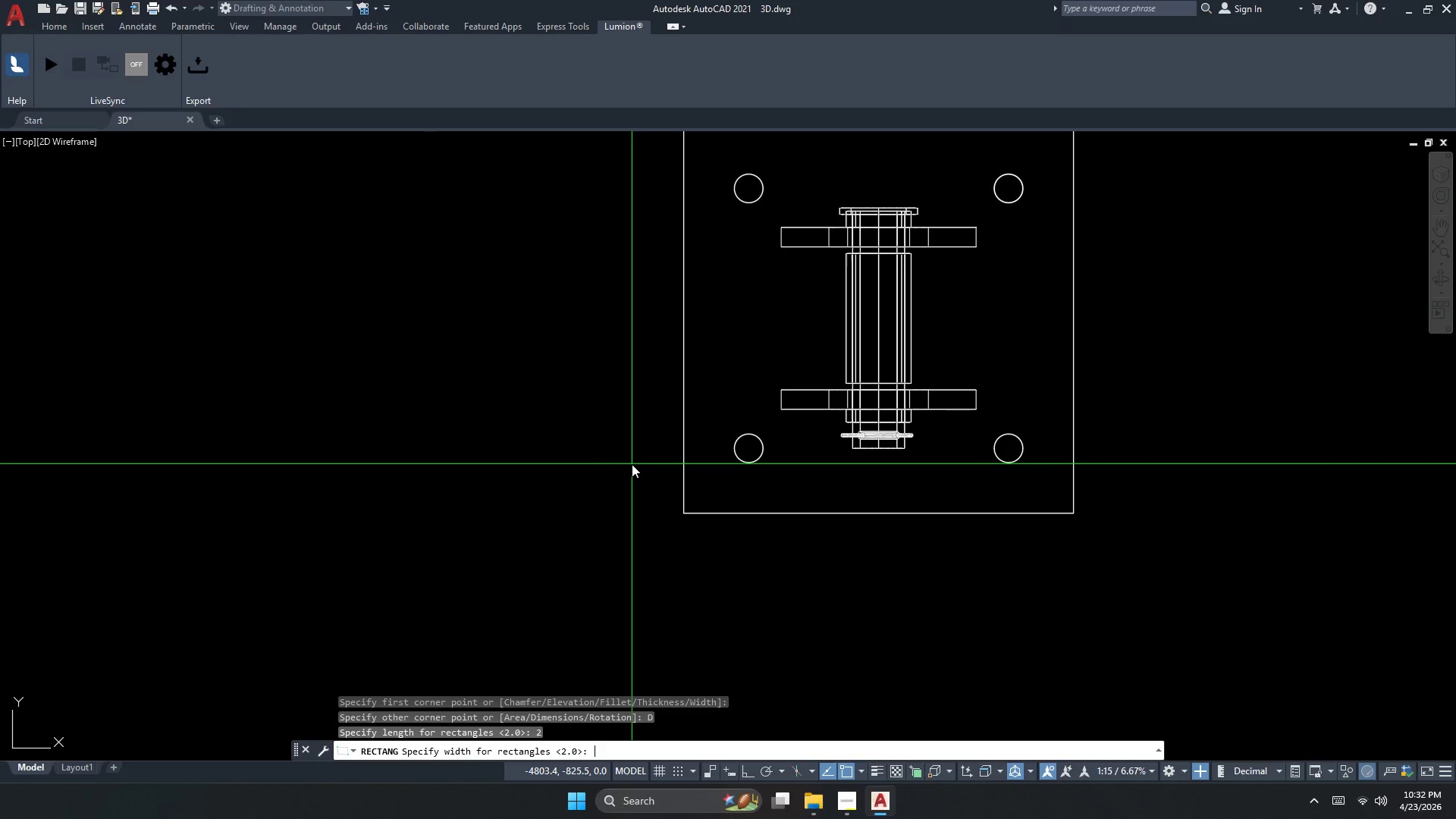 
key(Numpad2)
 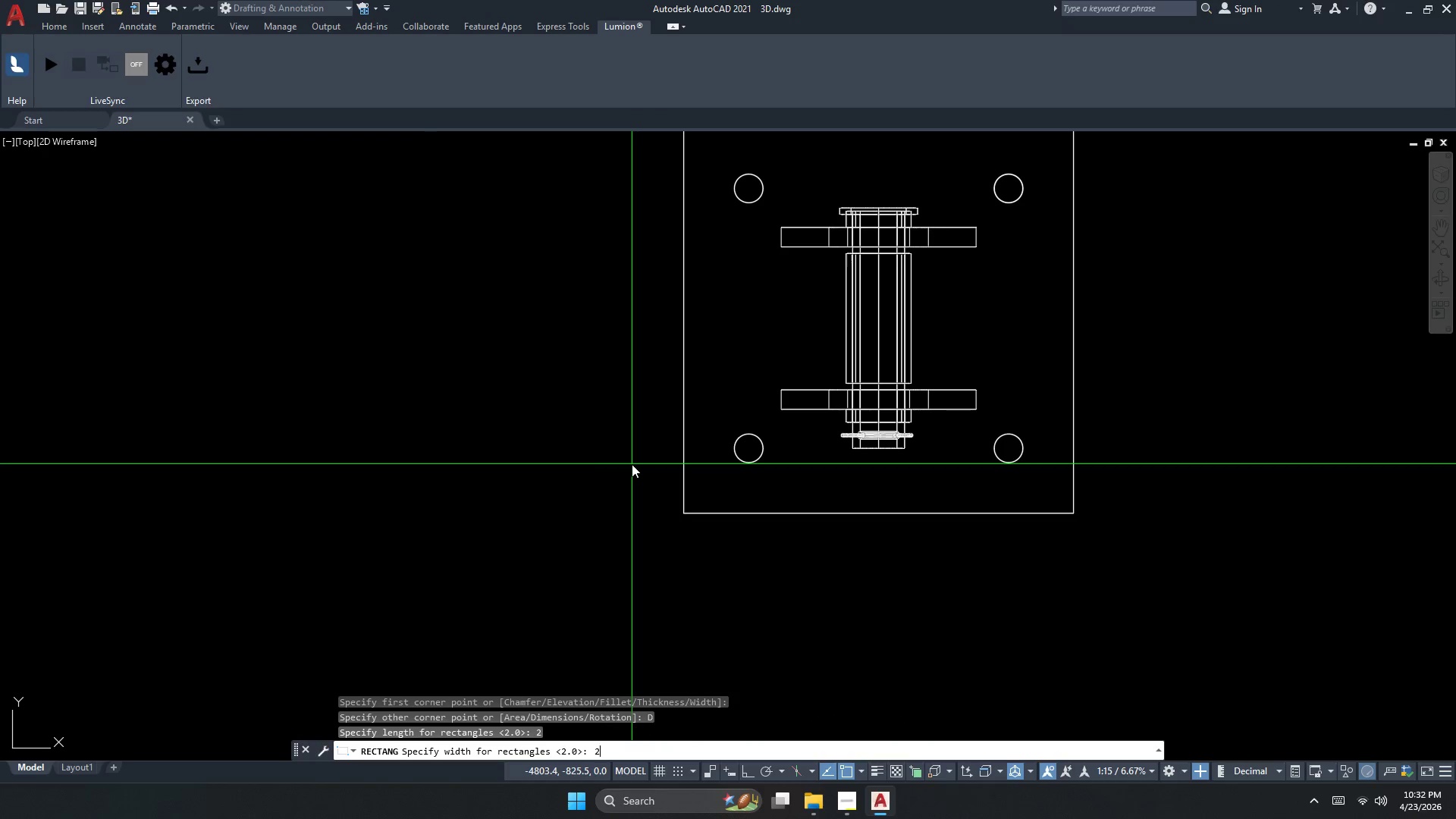 
key(NumpadEnter)
 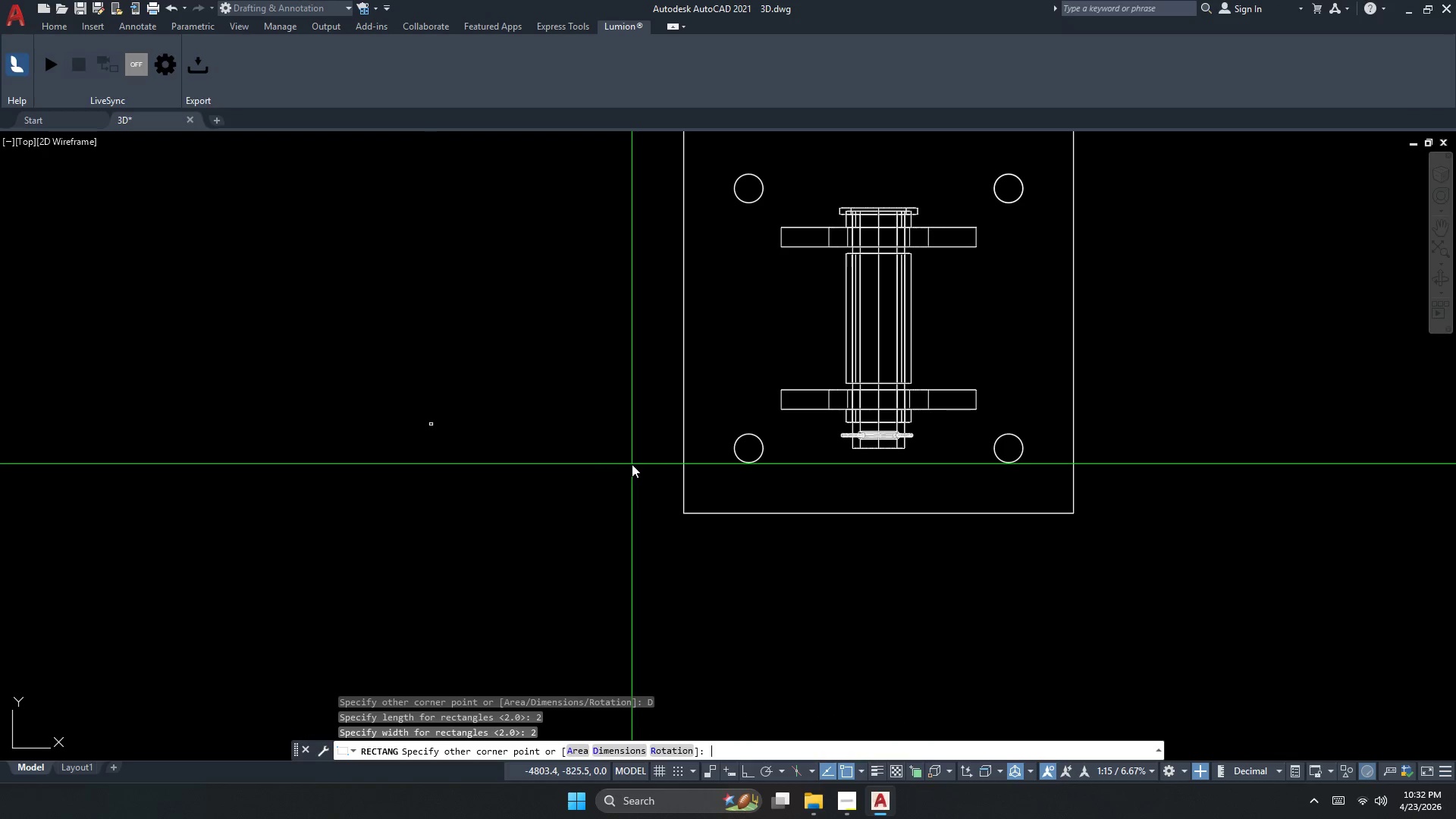 
left_click_drag(start_coordinate=[632, 464], to_coordinate=[618, 464])
 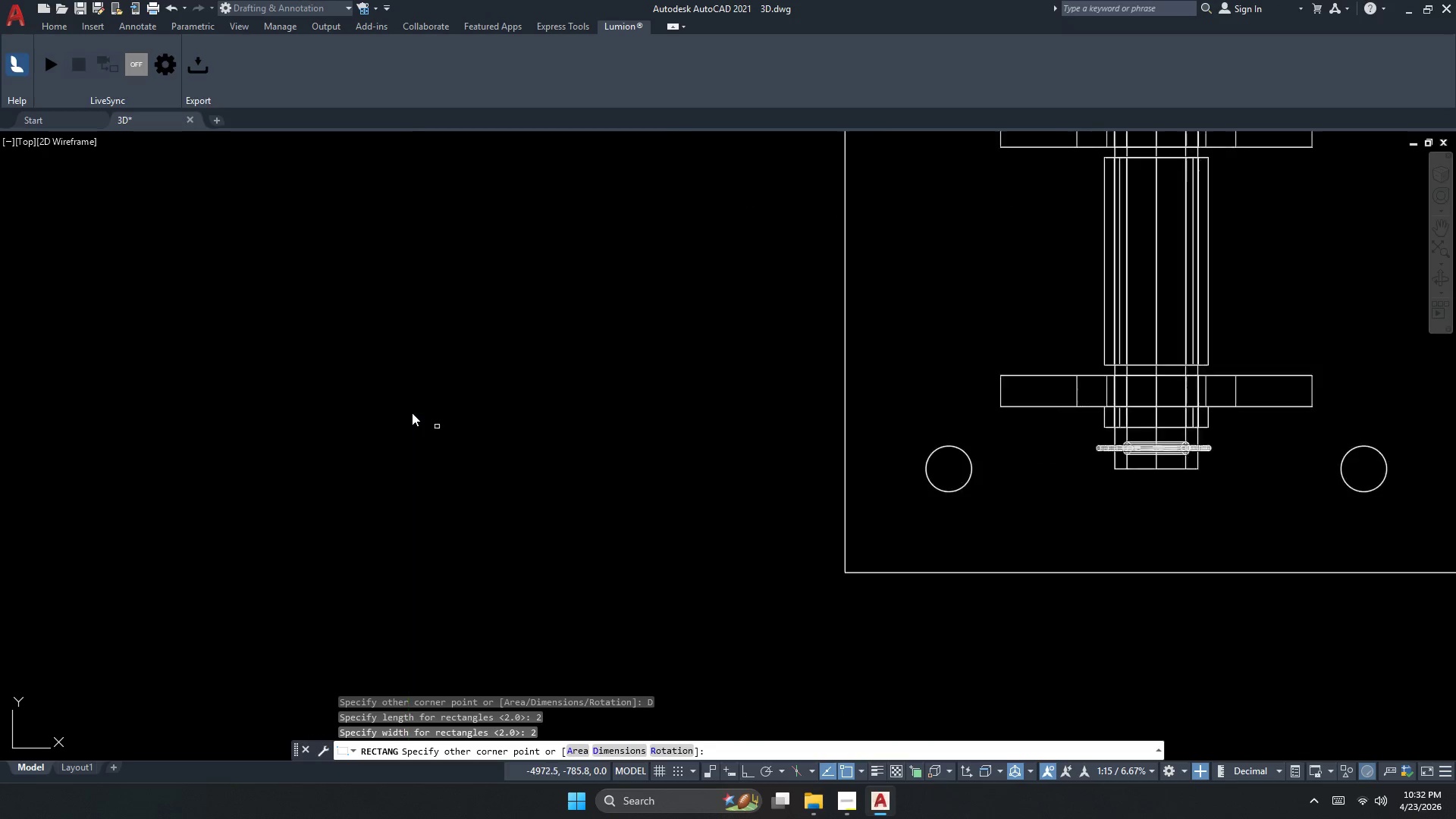 
left_click([516, 358])
 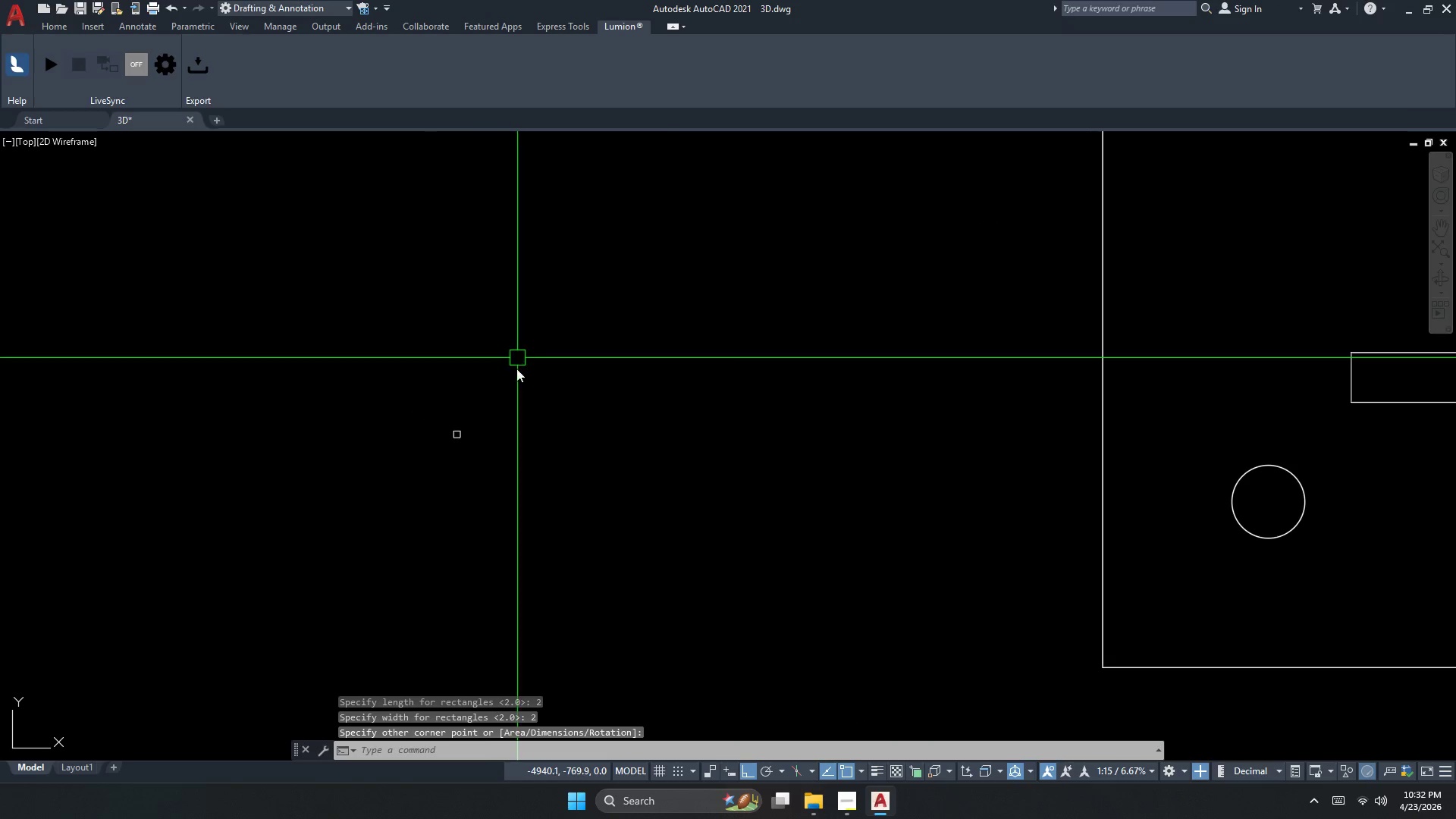 
scroll: coordinate [412, 413], scroll_direction: up, amount: 2.0
 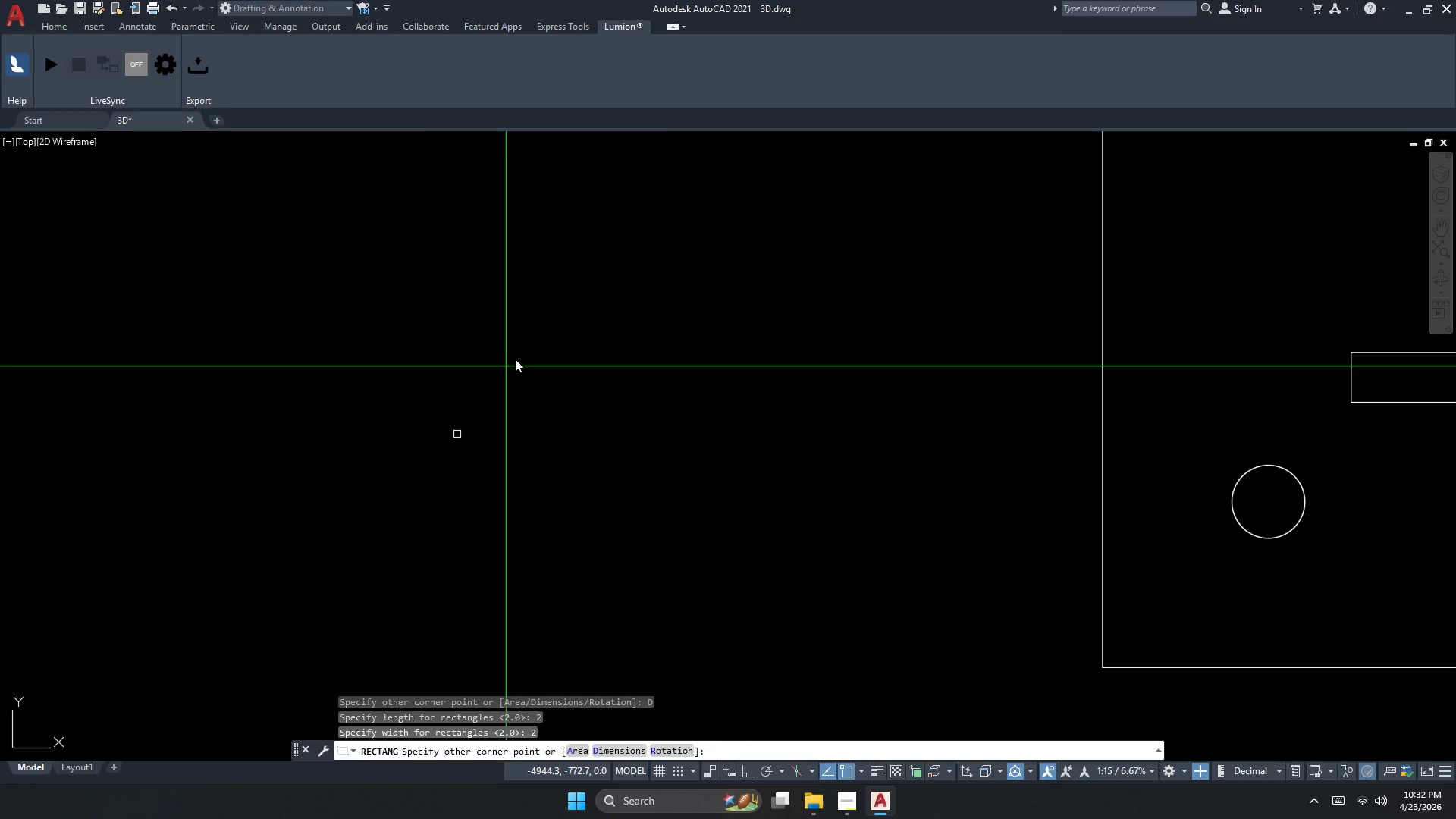 
left_click_drag(start_coordinate=[326, 455], to_coordinate=[330, 454])
 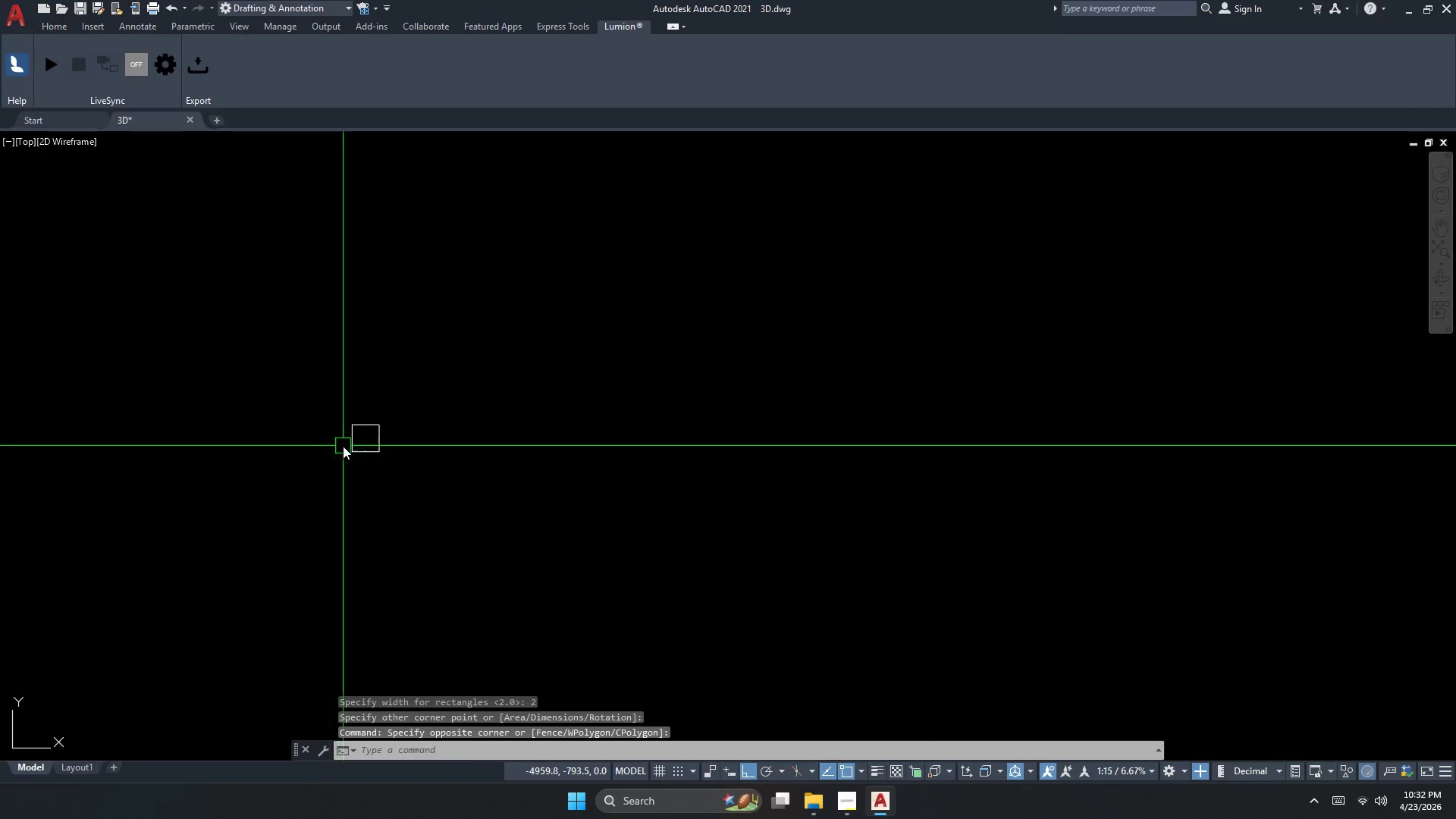 
scroll: coordinate [485, 433], scroll_direction: up, amount: 3.0
 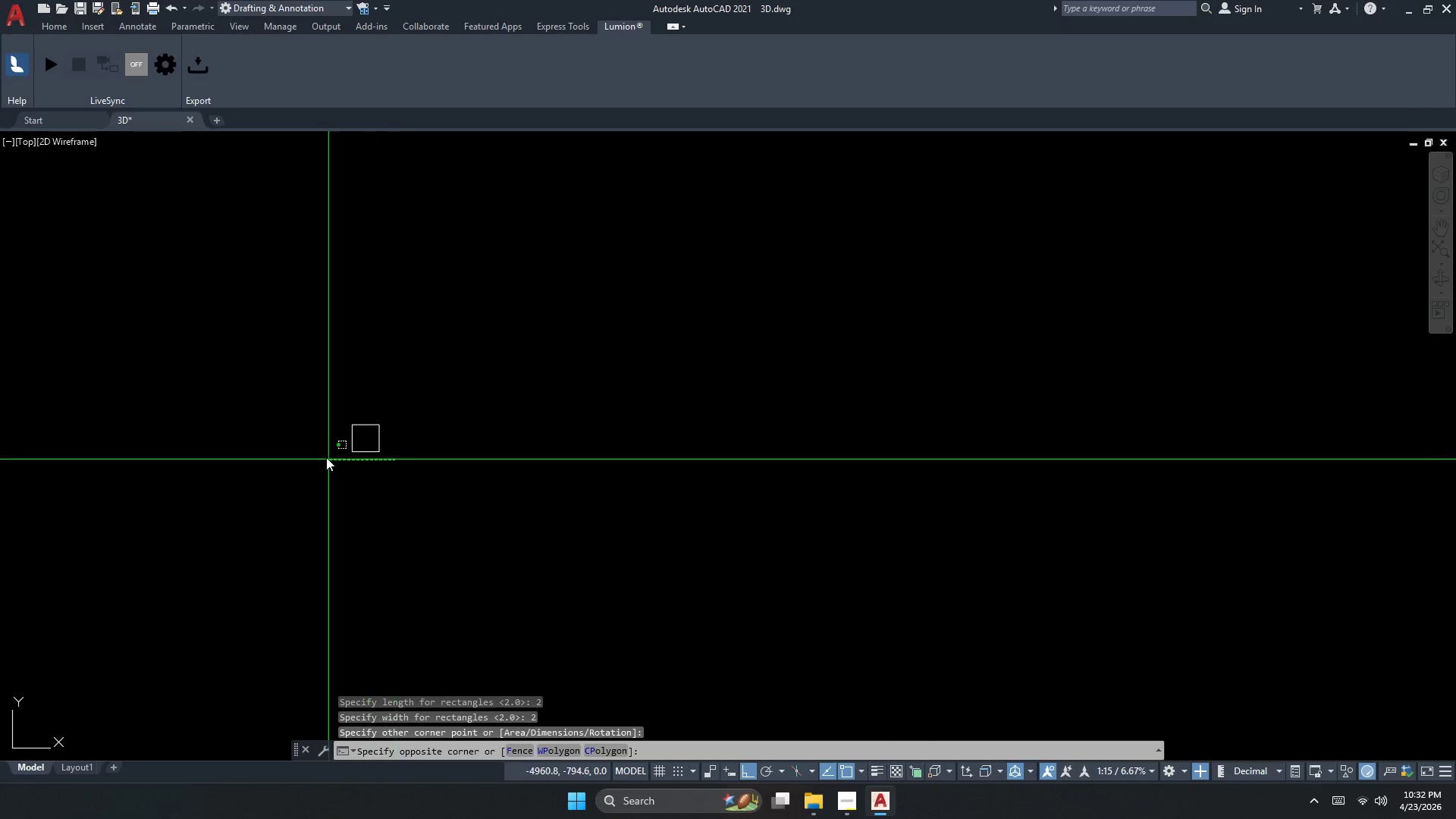 
triple_click([343, 446])
 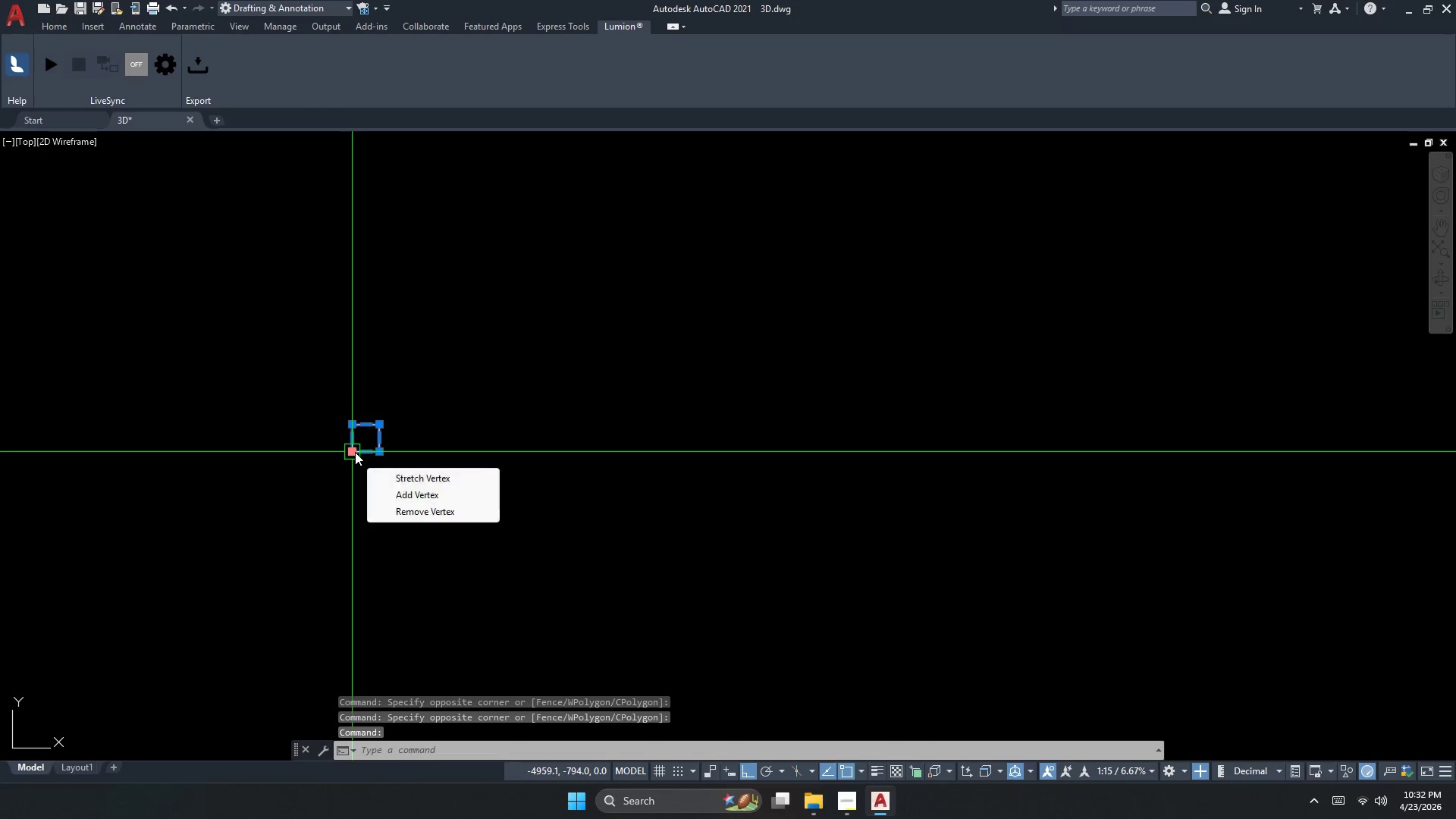 
type(RO)
 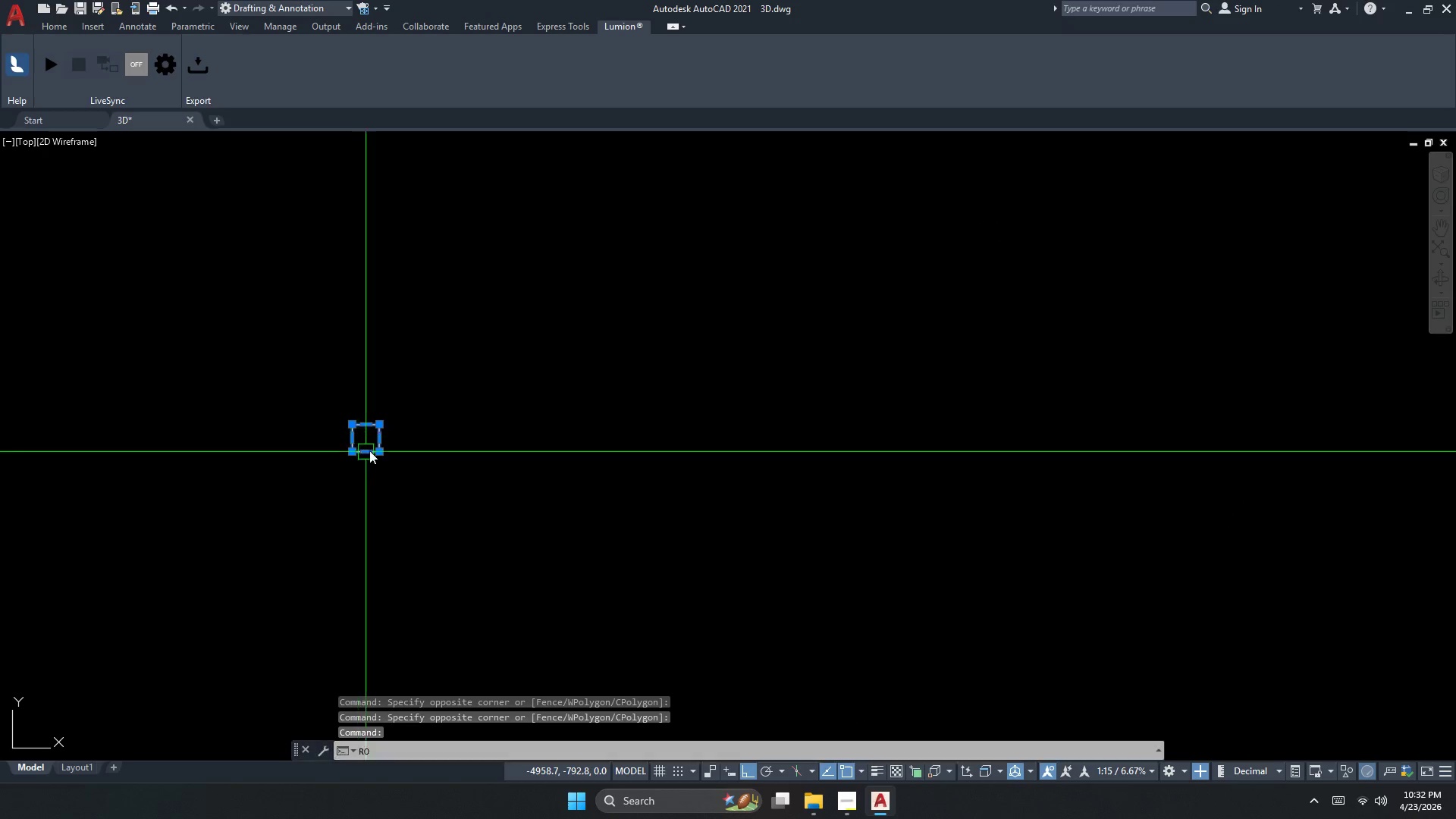 
key(Space)
 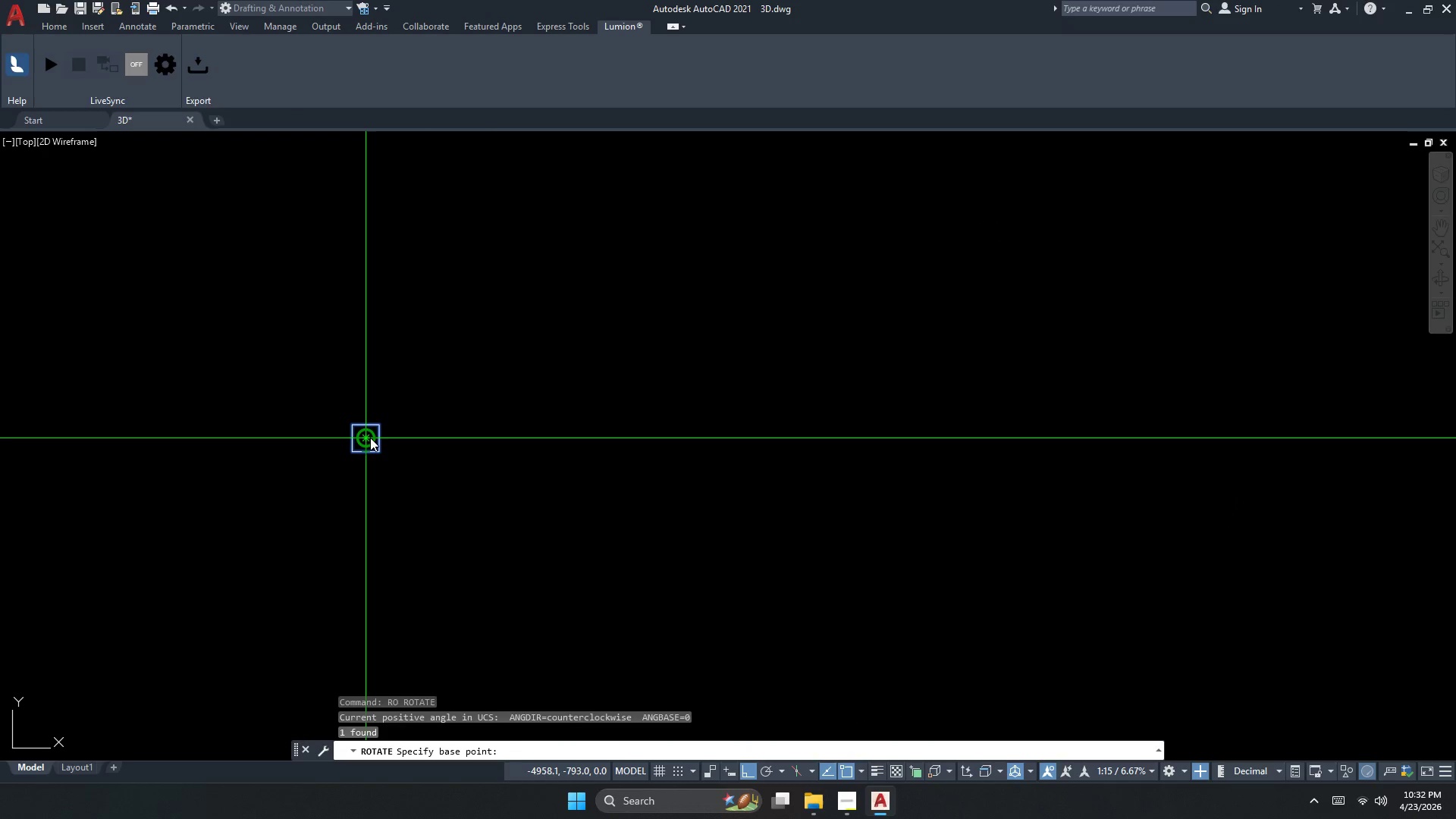 
left_click([366, 438])
 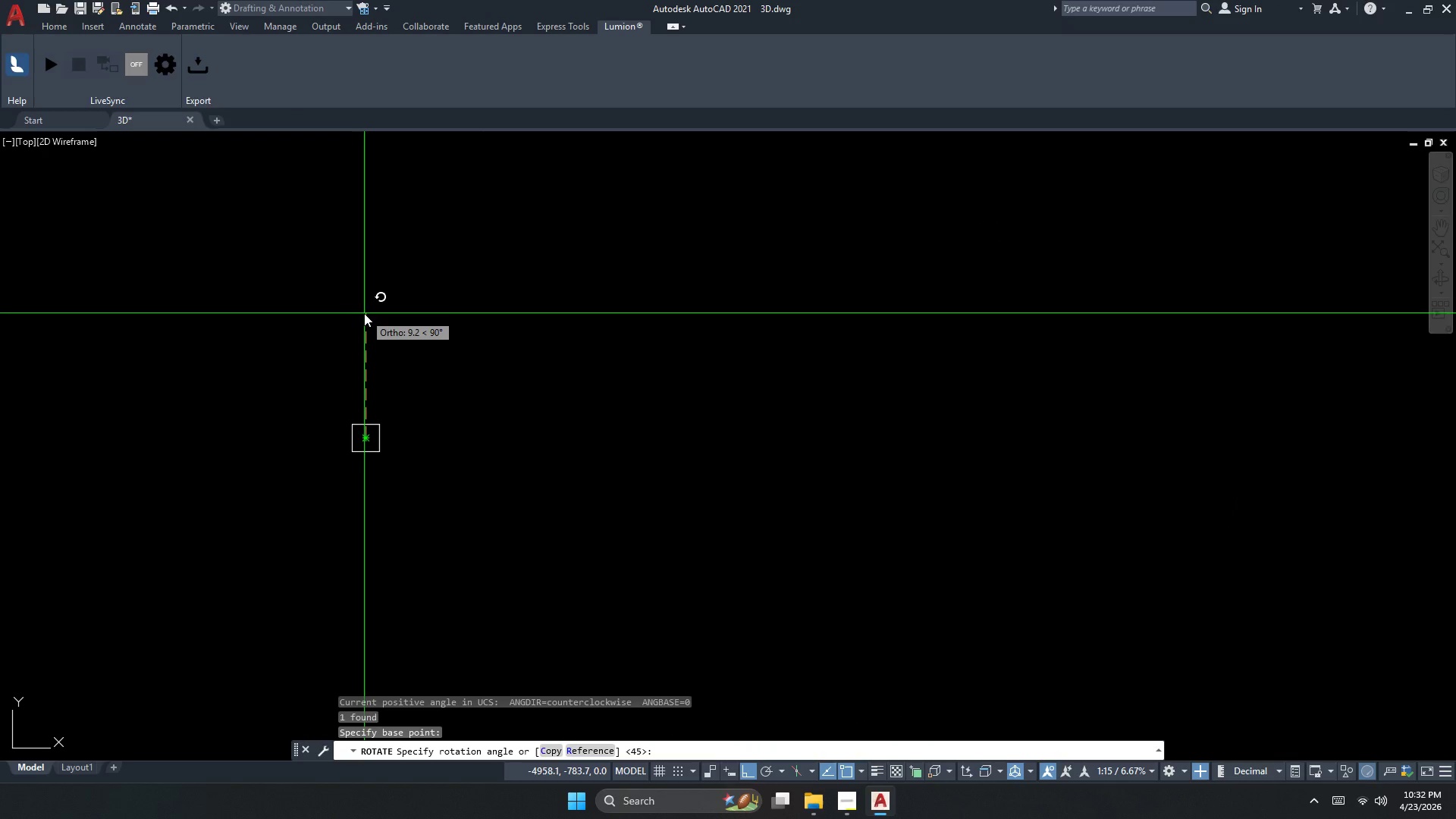 
key(Numpad4)
 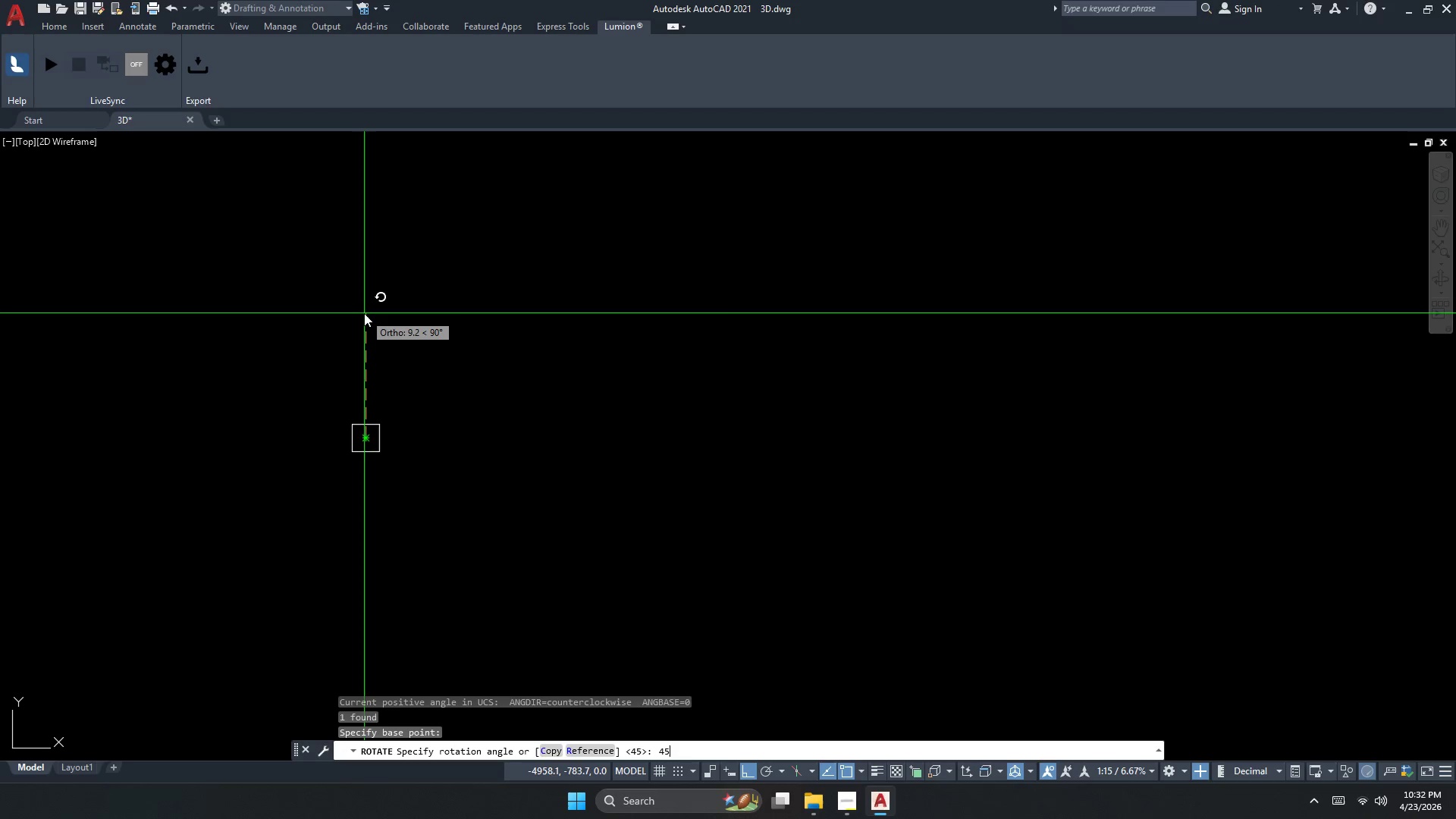 
key(Numpad5)
 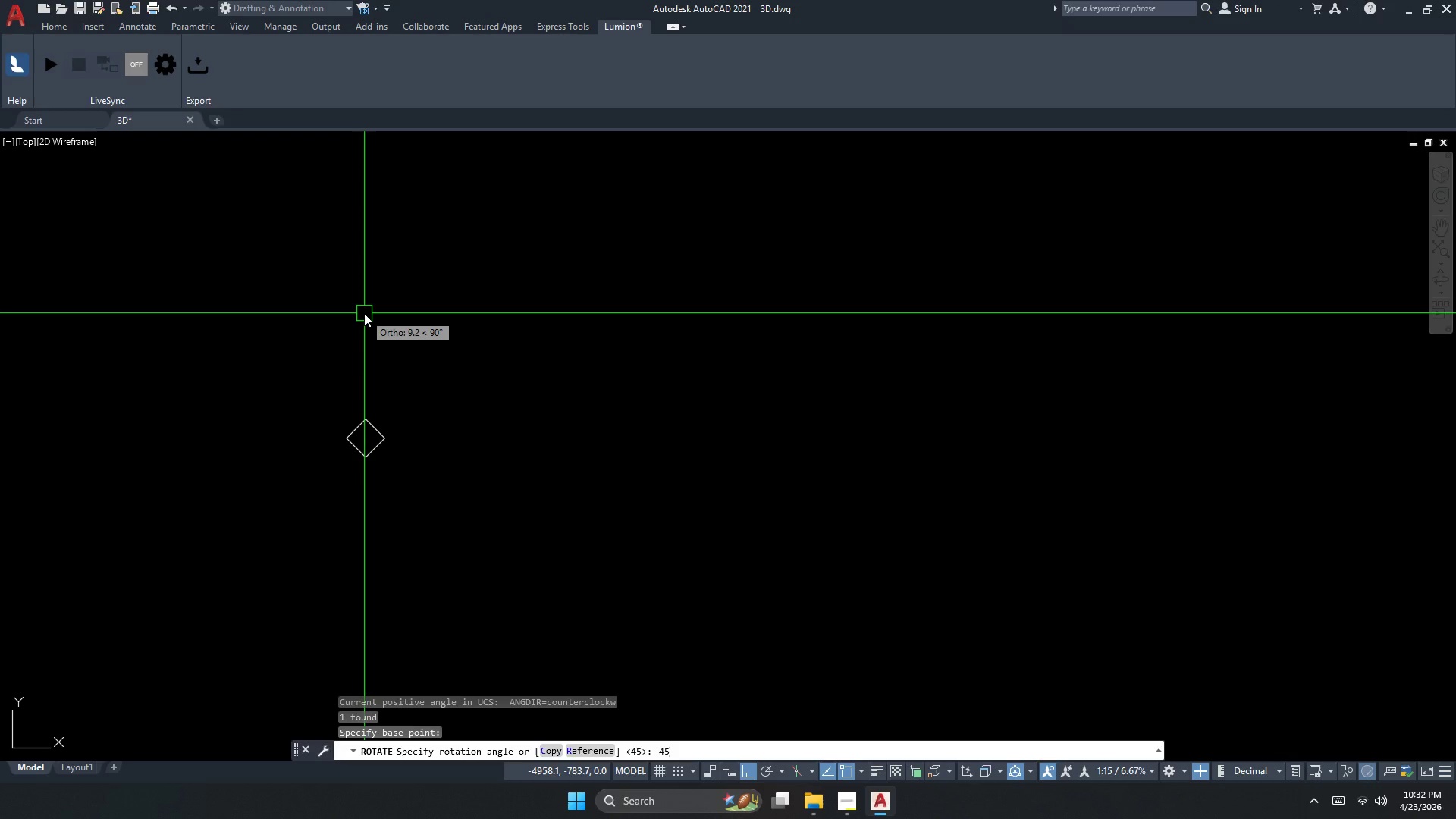 
key(NumpadEnter)
 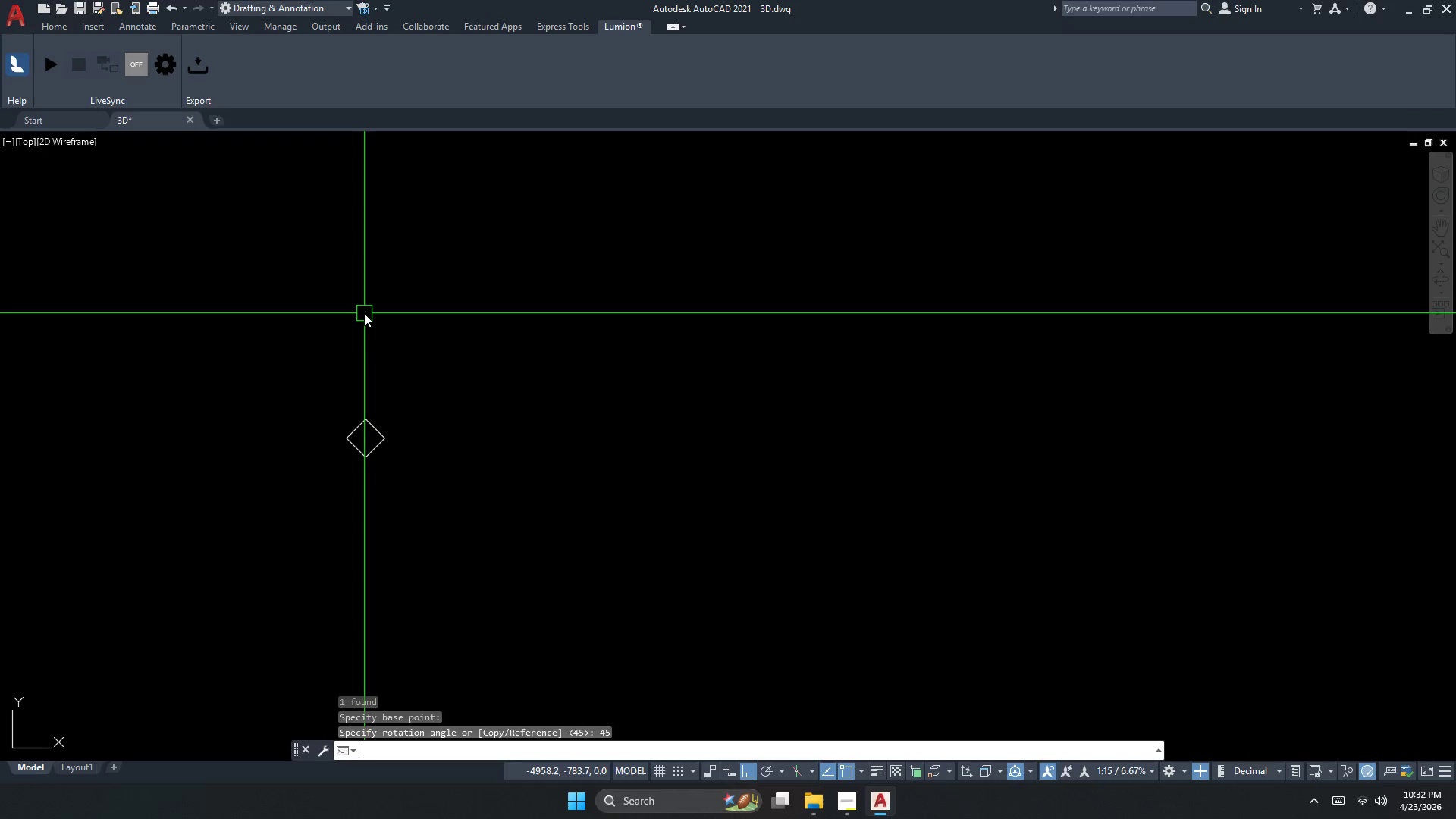 
key(Escape)
 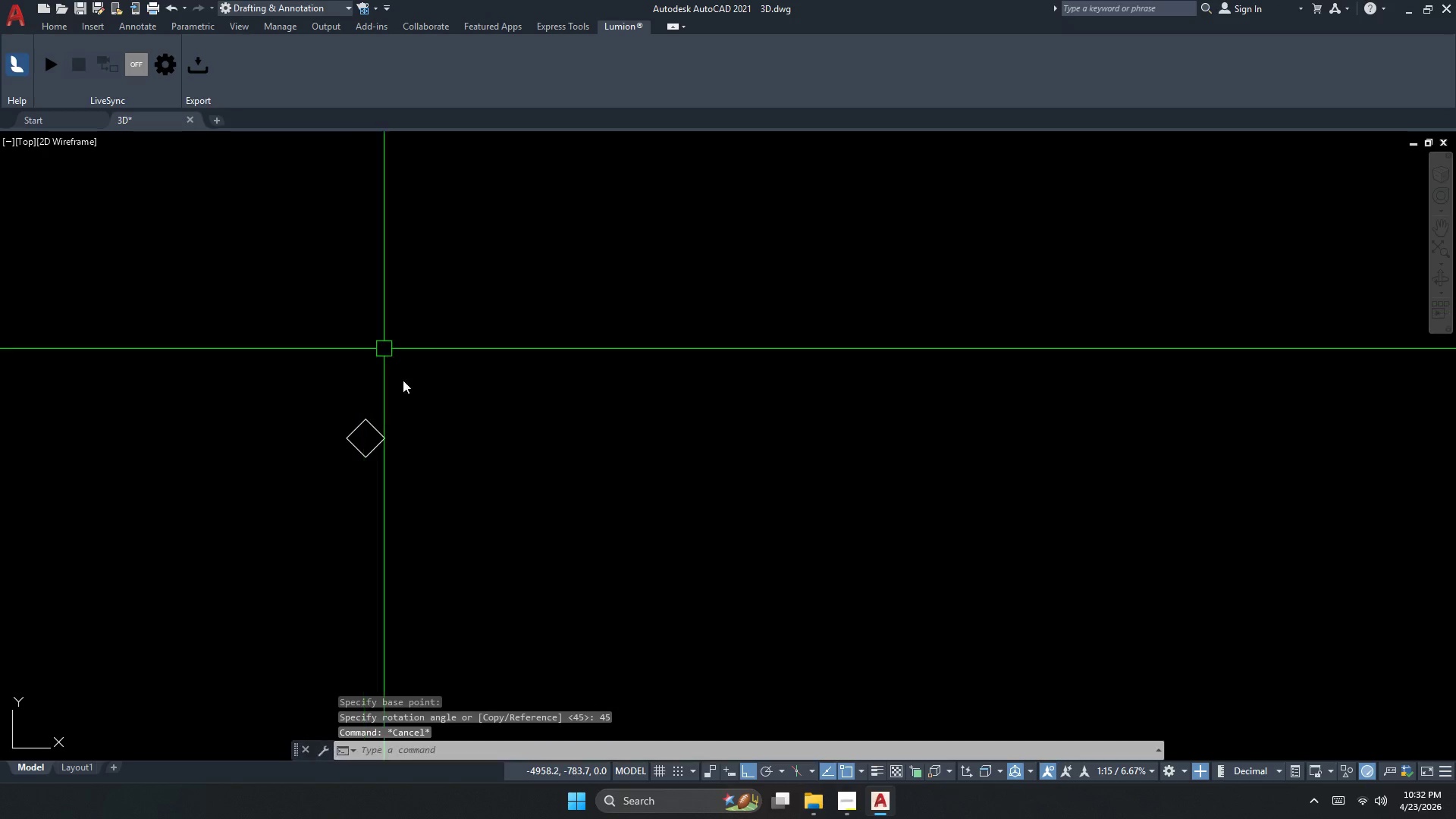 
key(Escape)
type(DAL  )
 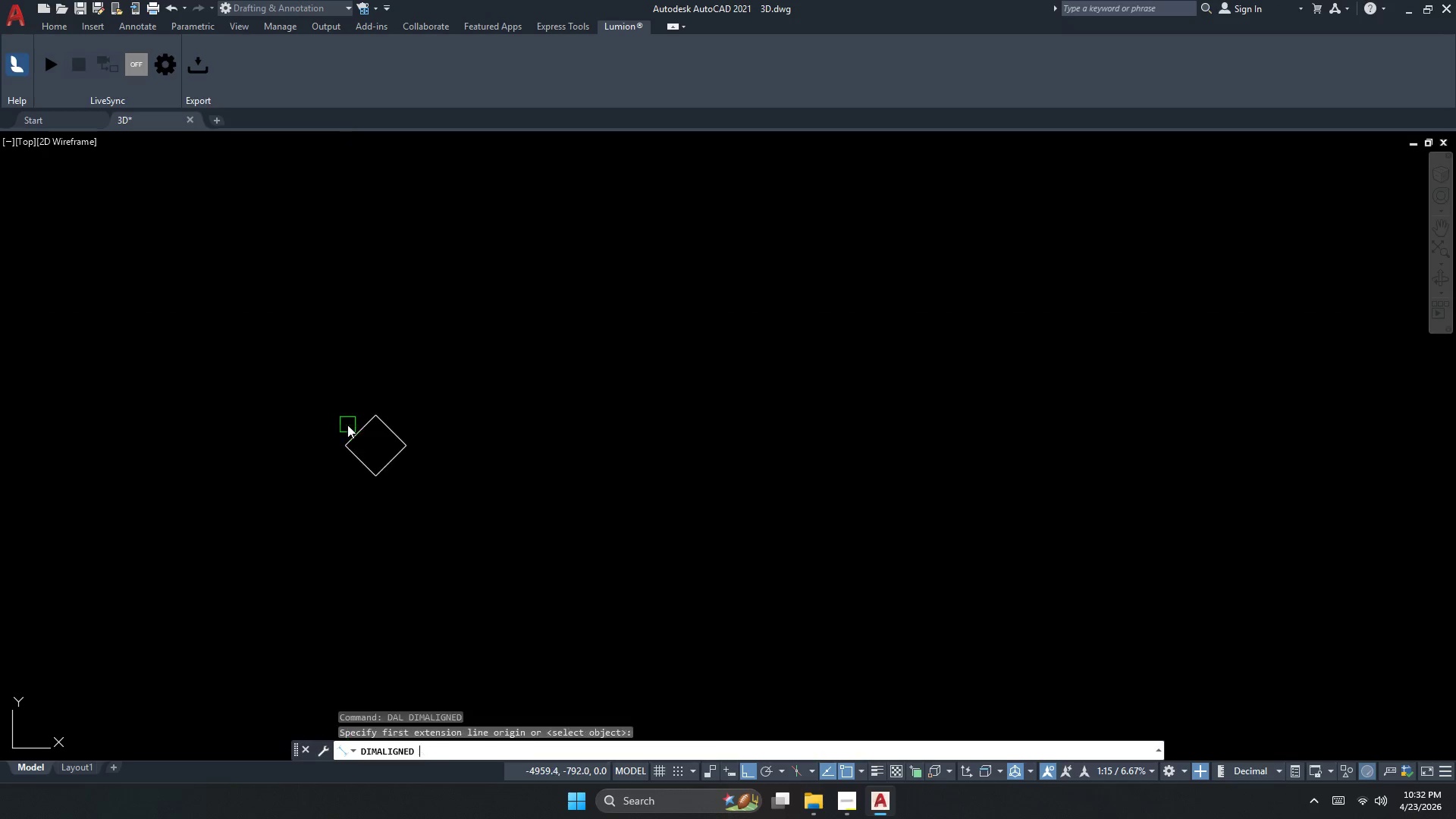 
scroll: coordinate [347, 425], scroll_direction: up, amount: 1.0
 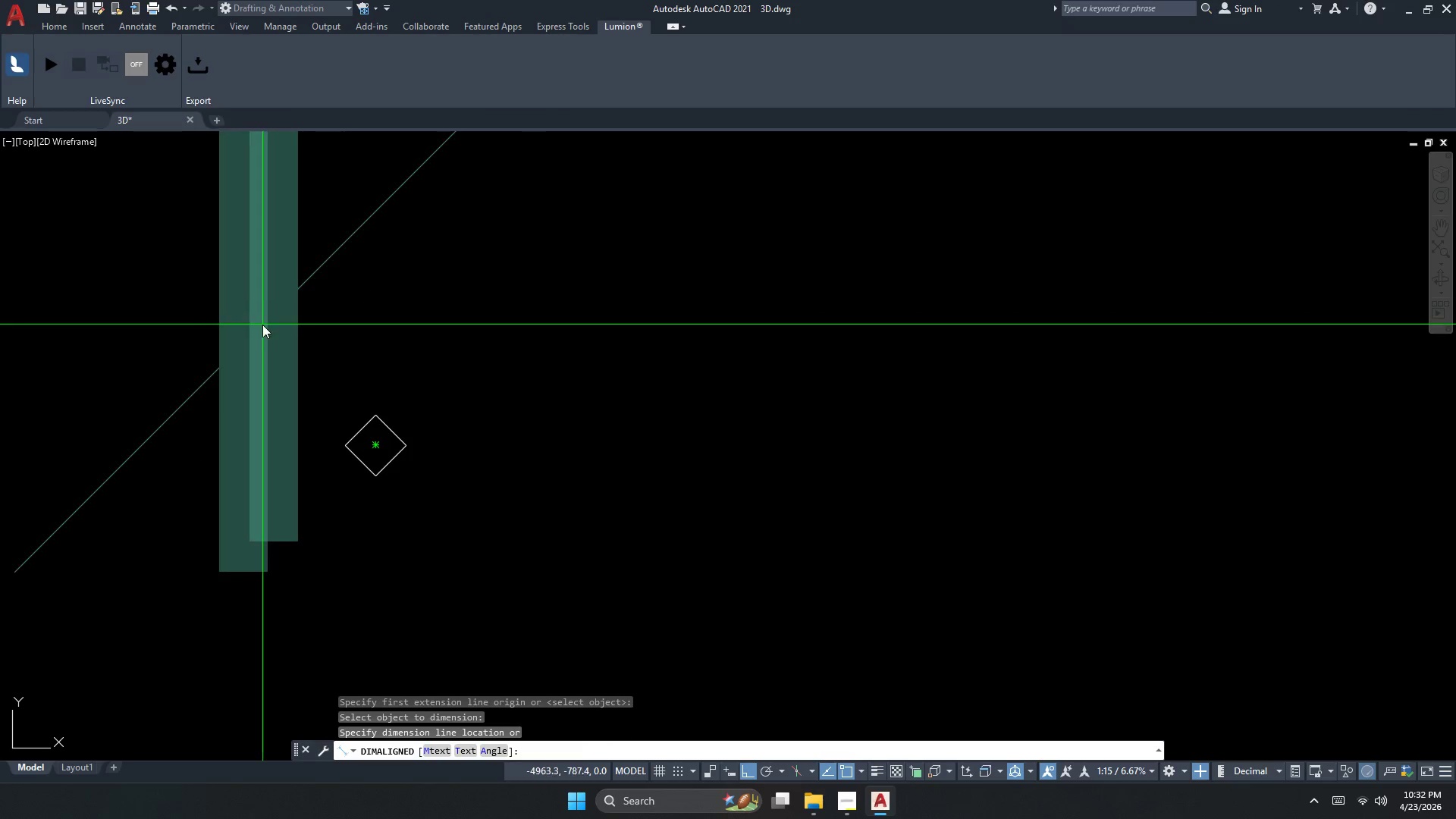 
key(Escape)
 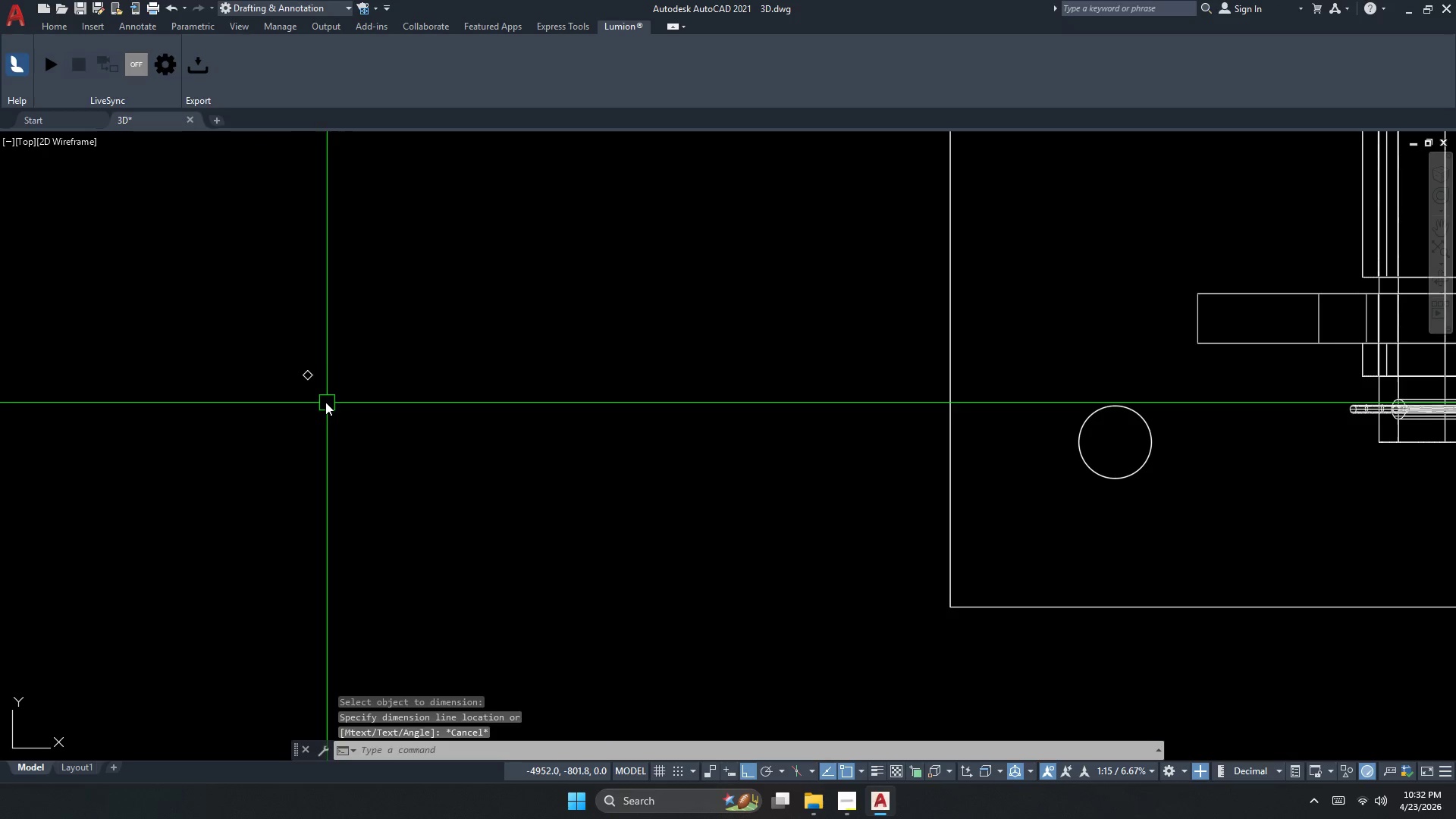 
key(Escape)
 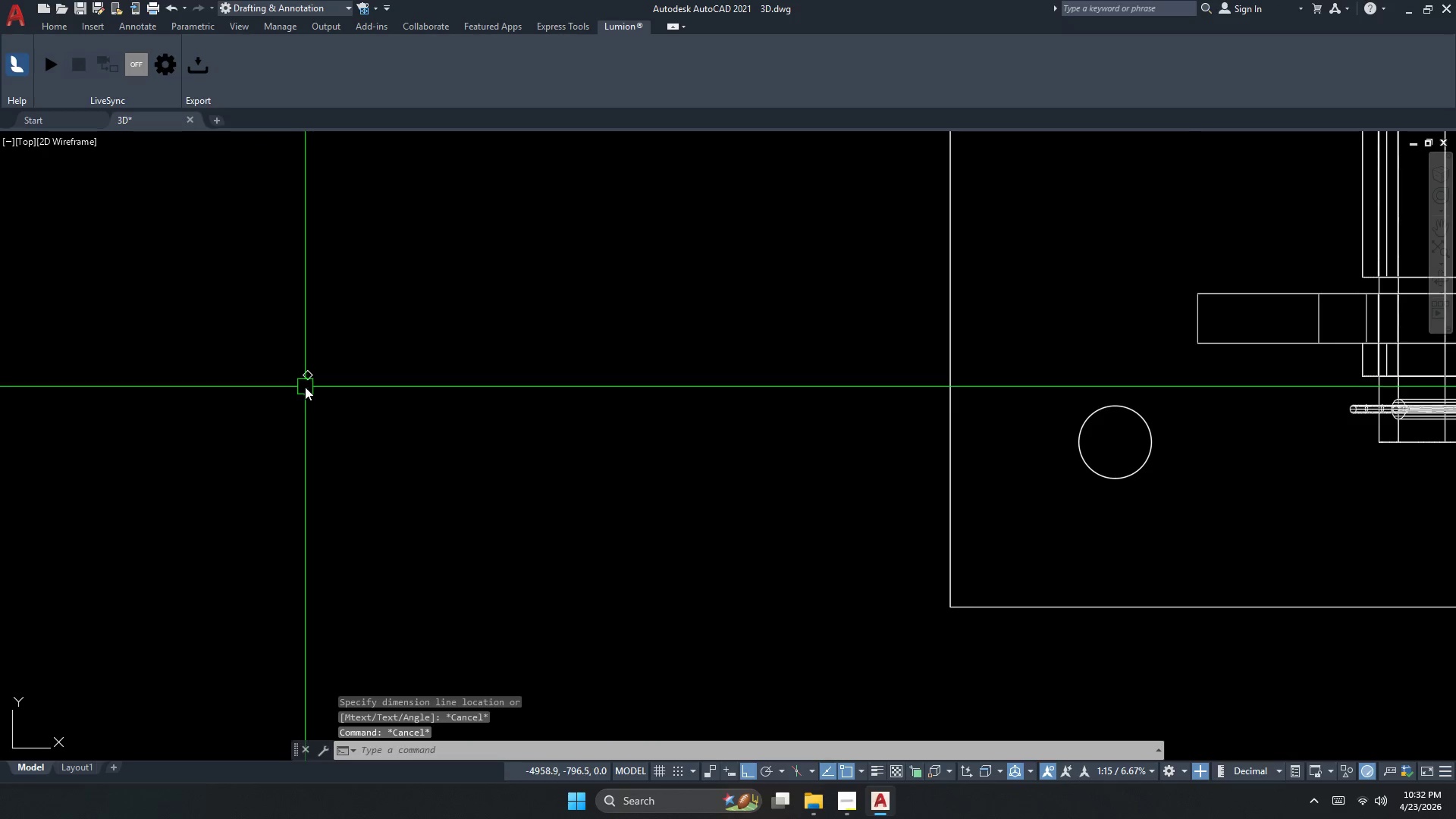 
scroll: coordinate [328, 406], scroll_direction: down, amount: 4.0
 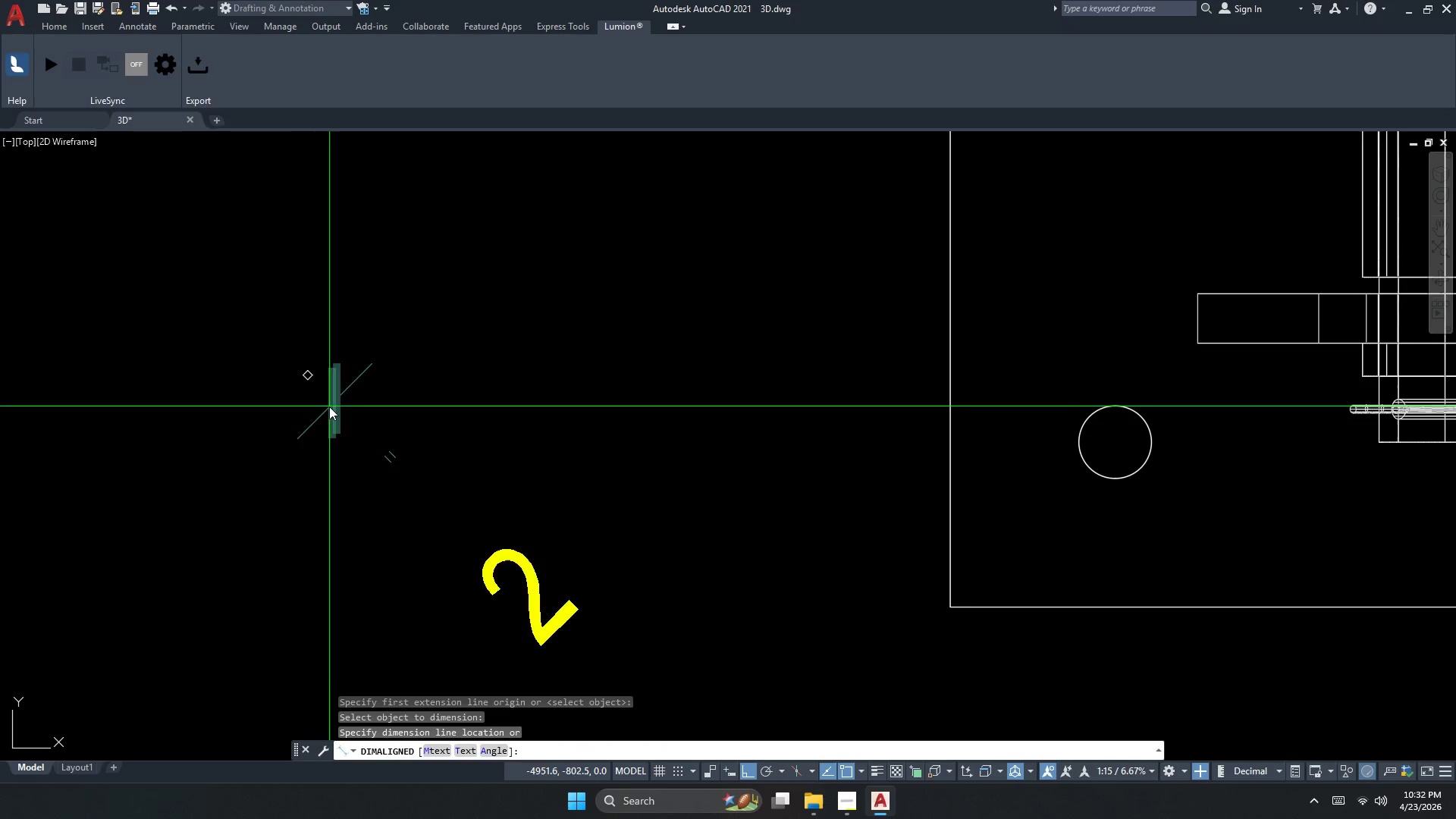 
type(PL )
 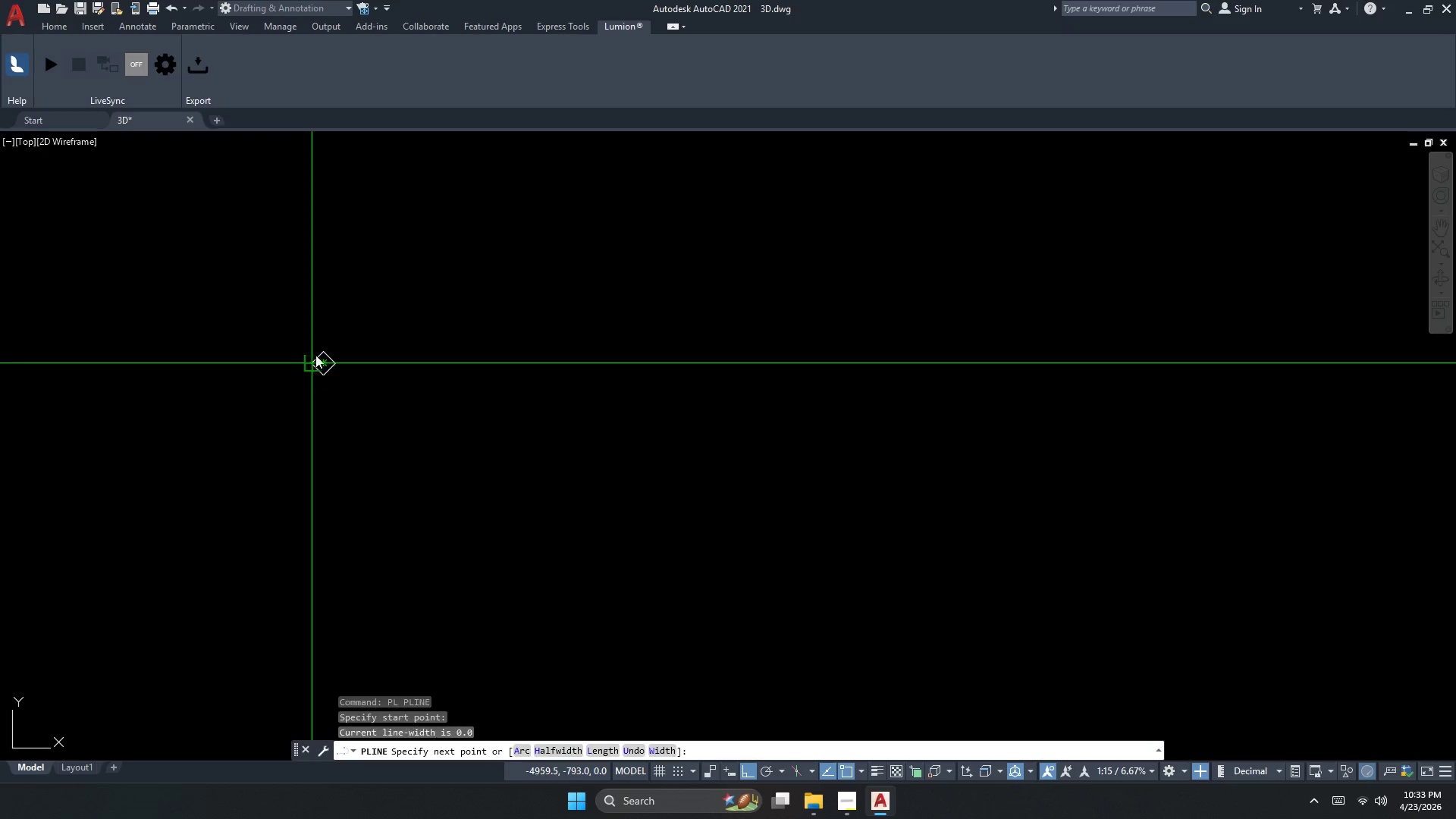 
left_click_drag(start_coordinate=[314, 362], to_coordinate=[315, 352])
 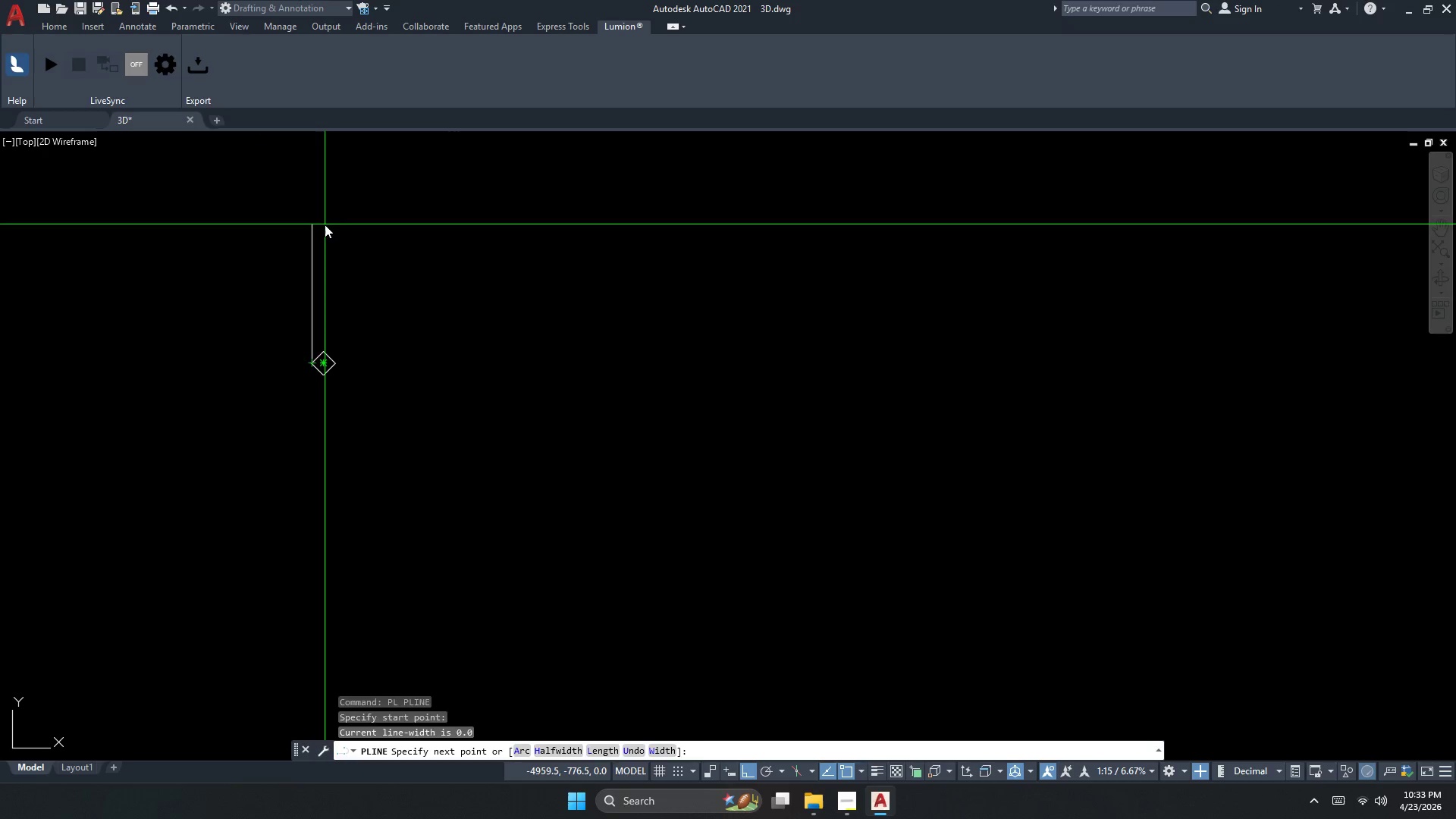 
scroll: coordinate [299, 381], scroll_direction: up, amount: 2.0
 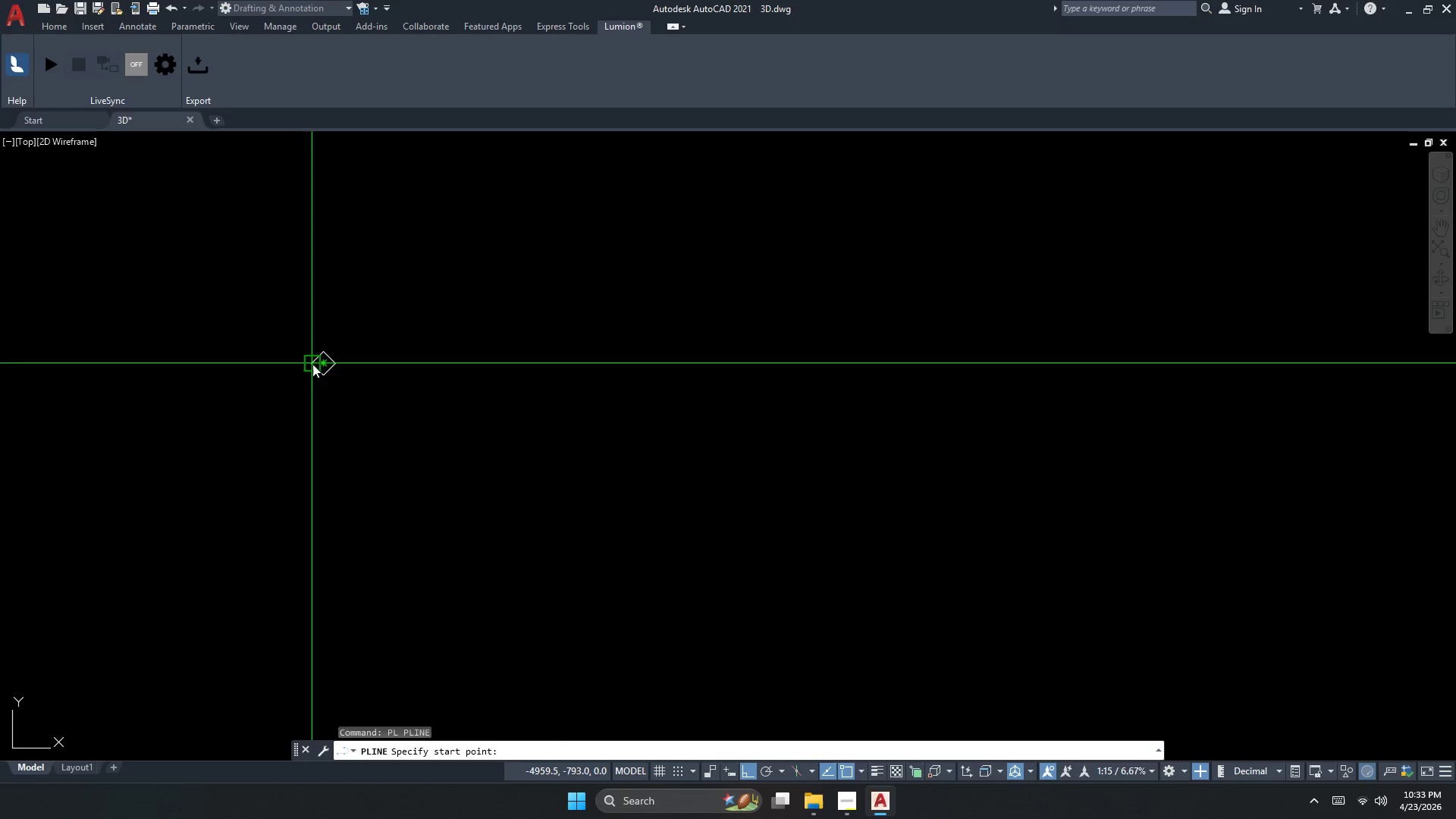 
left_click_drag(start_coordinate=[325, 224], to_coordinate=[321, 243])
 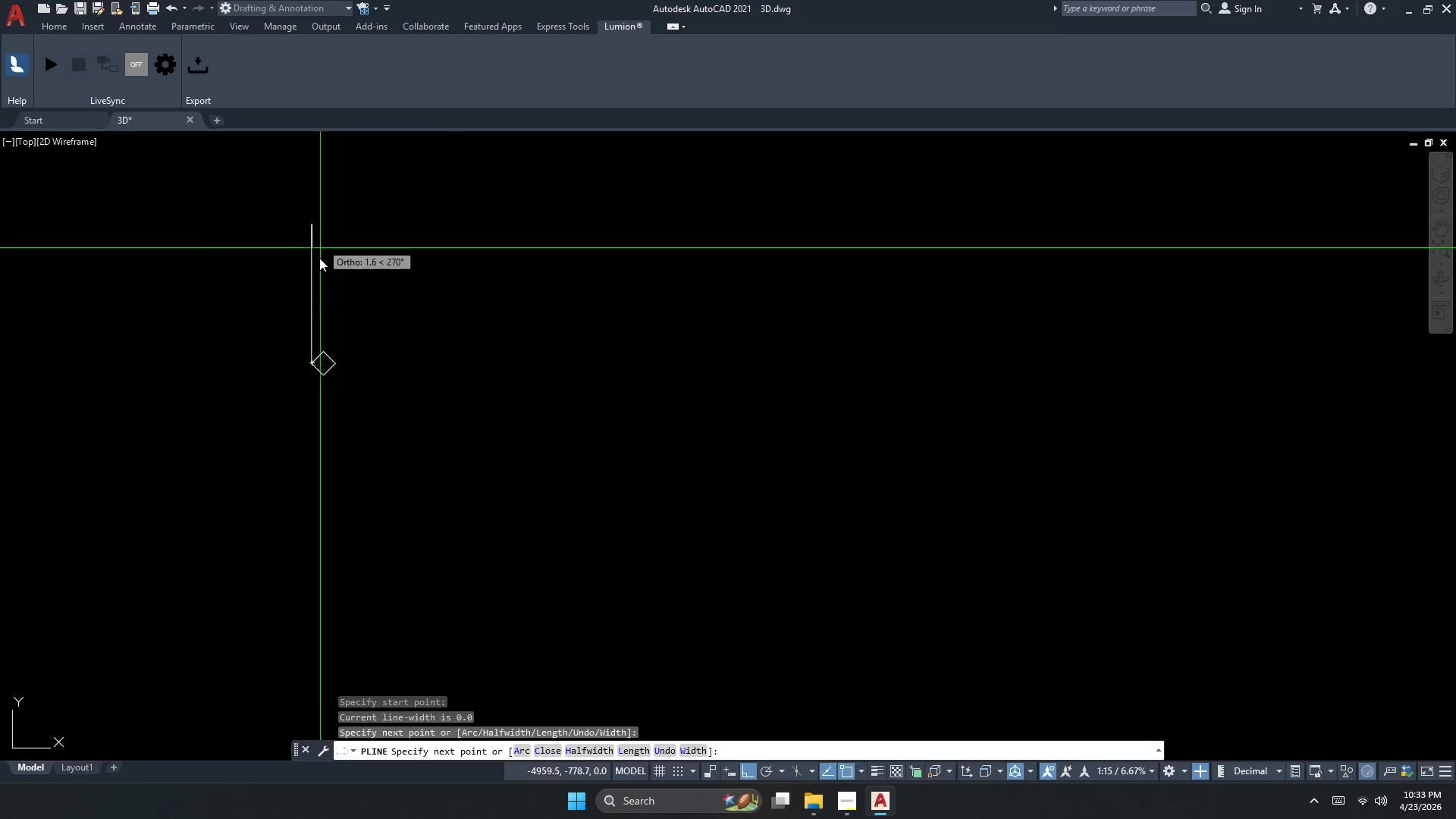 
key(Escape)
type( )
key(Escape)
key(Escape)
key(Escape)
type(CHSS)
 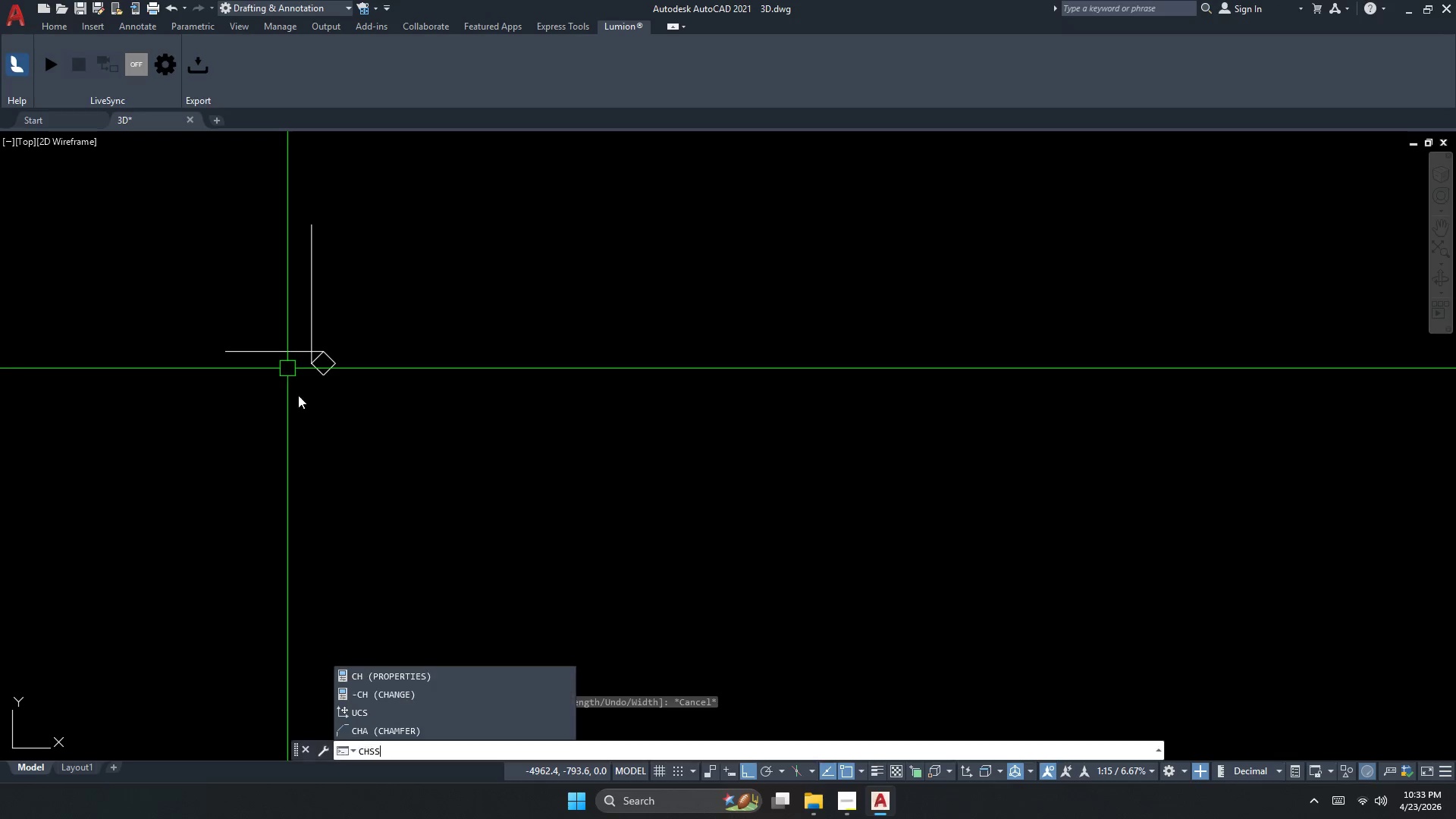 
left_click_drag(start_coordinate=[321, 350], to_coordinate=[300, 348])
 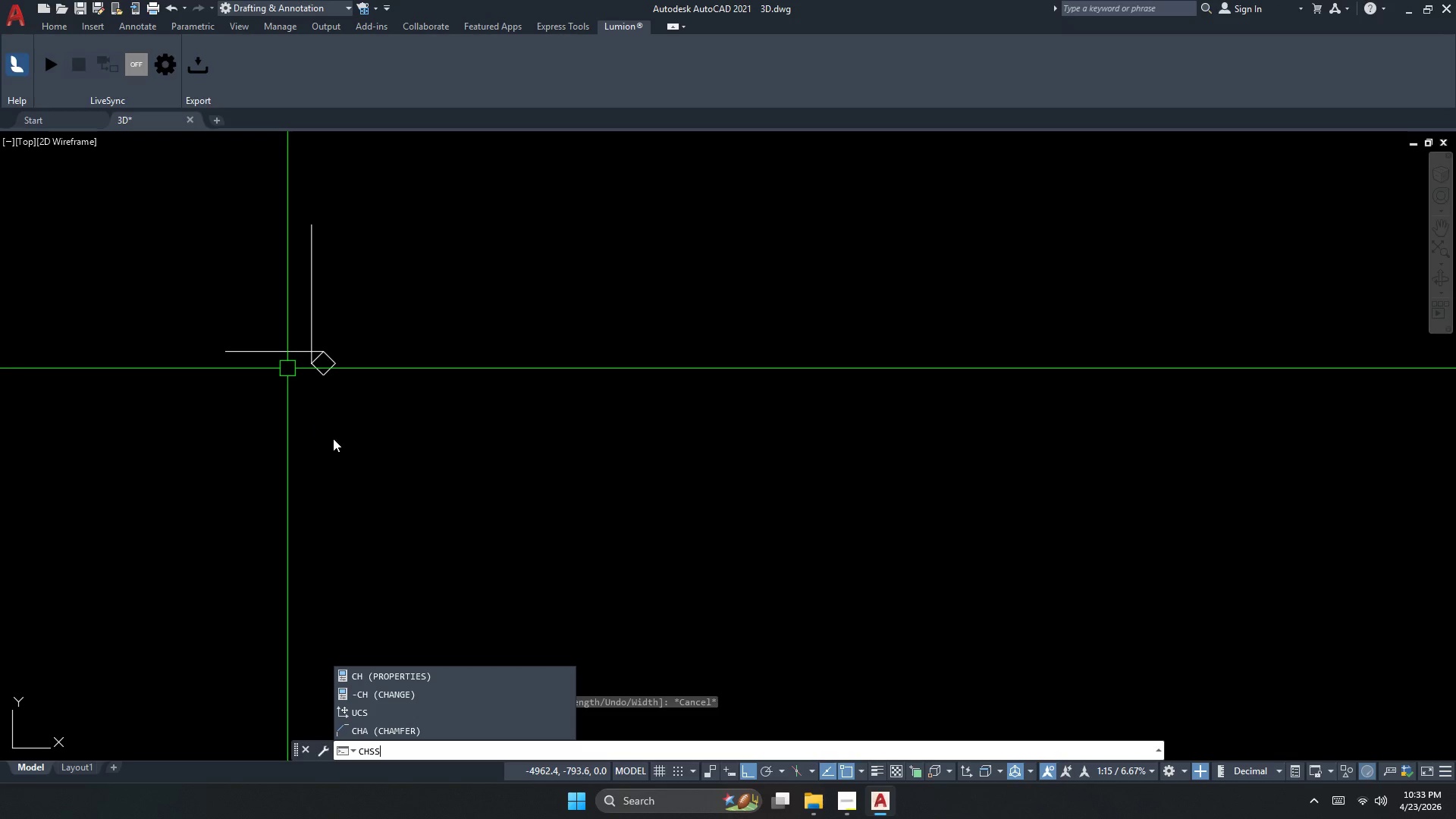 
key(Escape)
 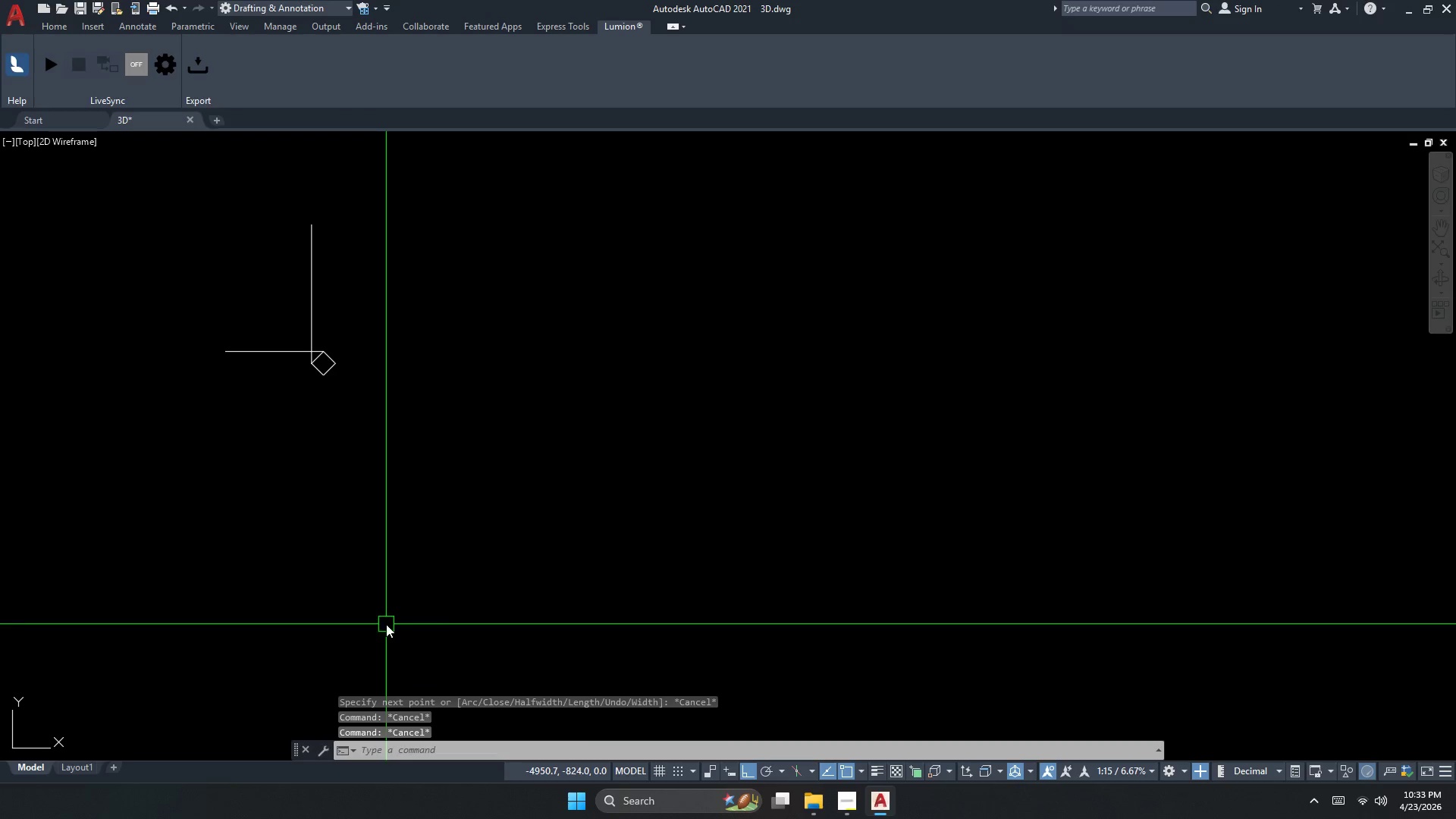 
key(Escape)
 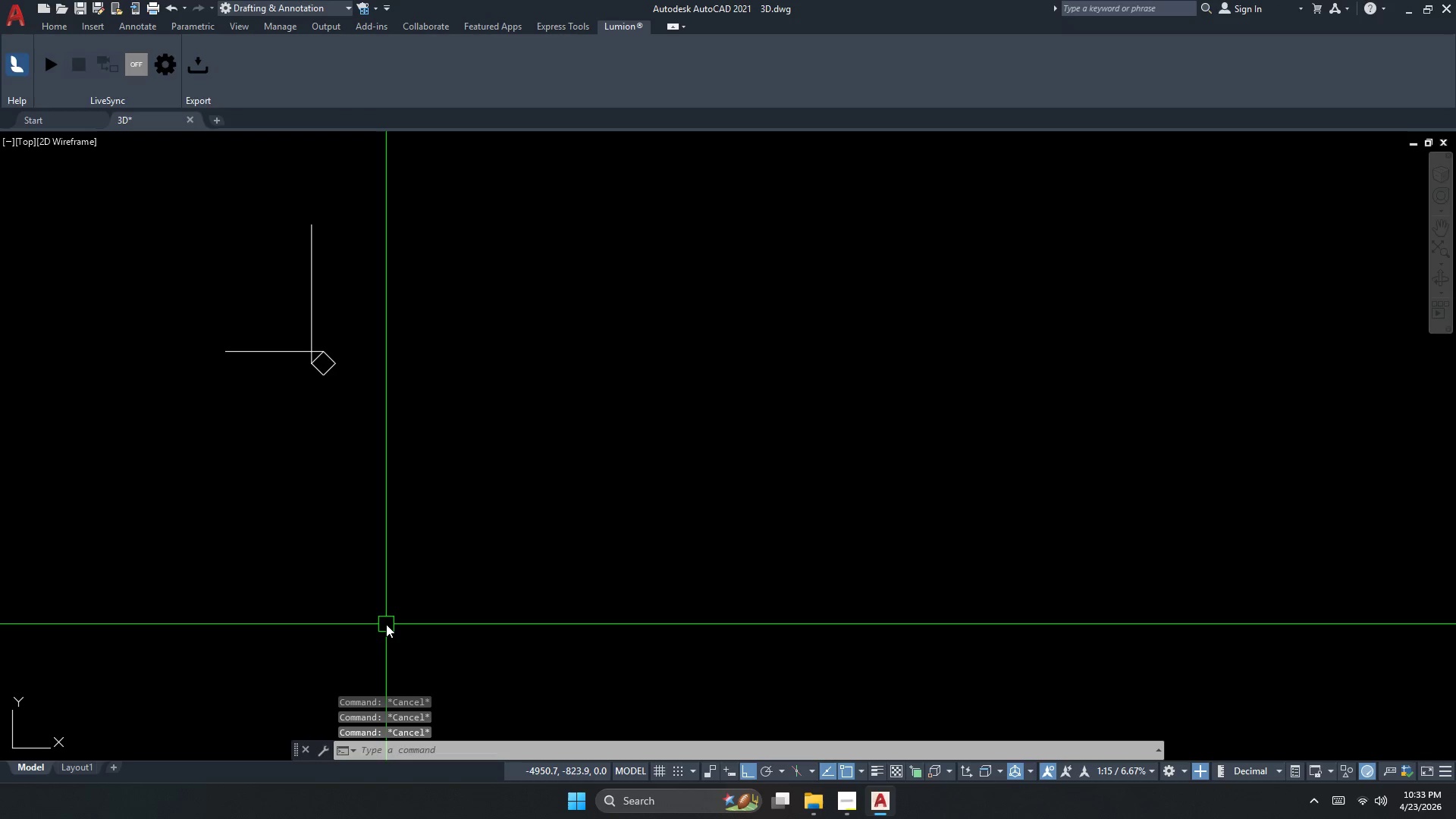 
key(C)
 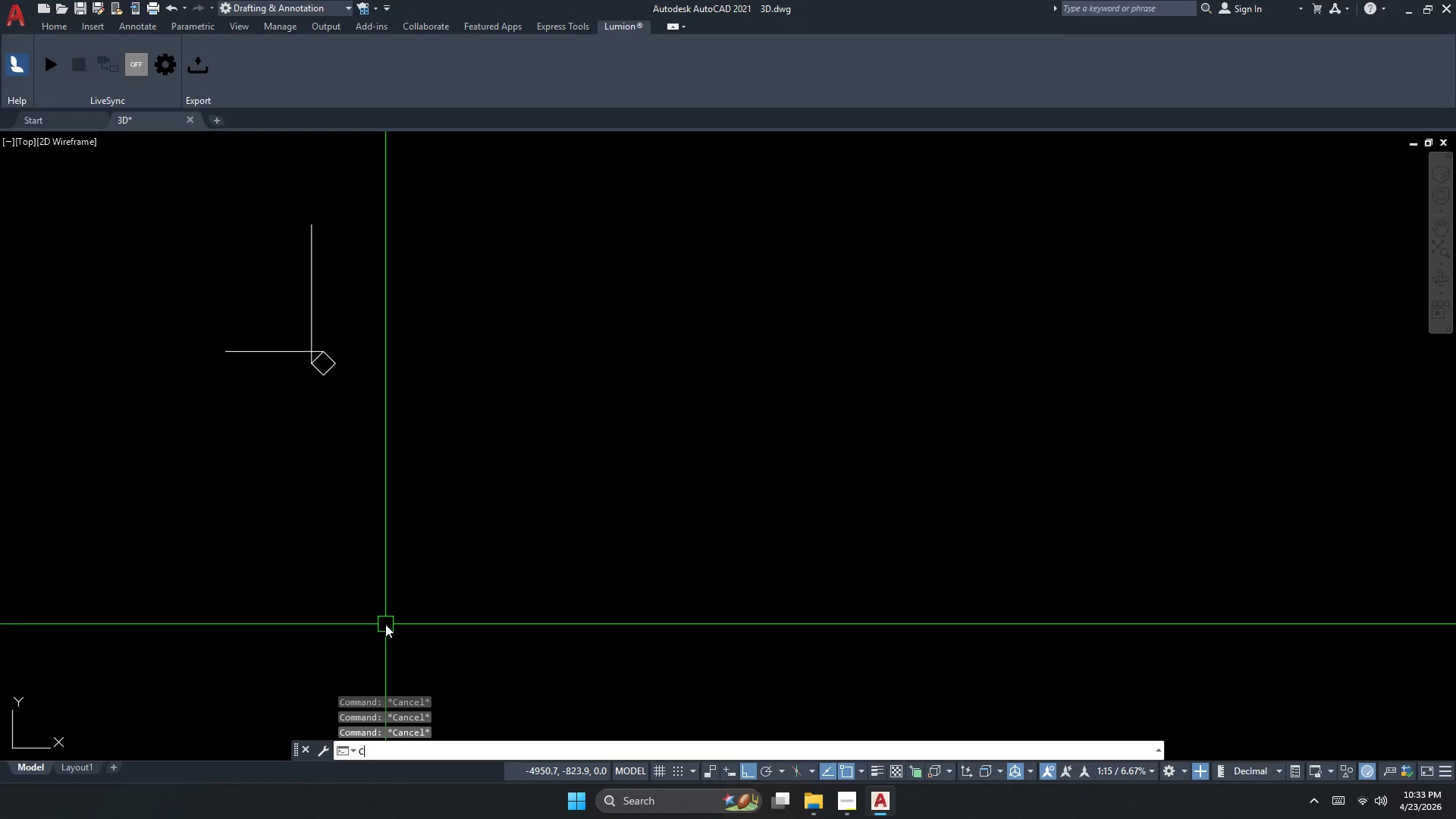 
hold_key(key=H, duration=0.39)
 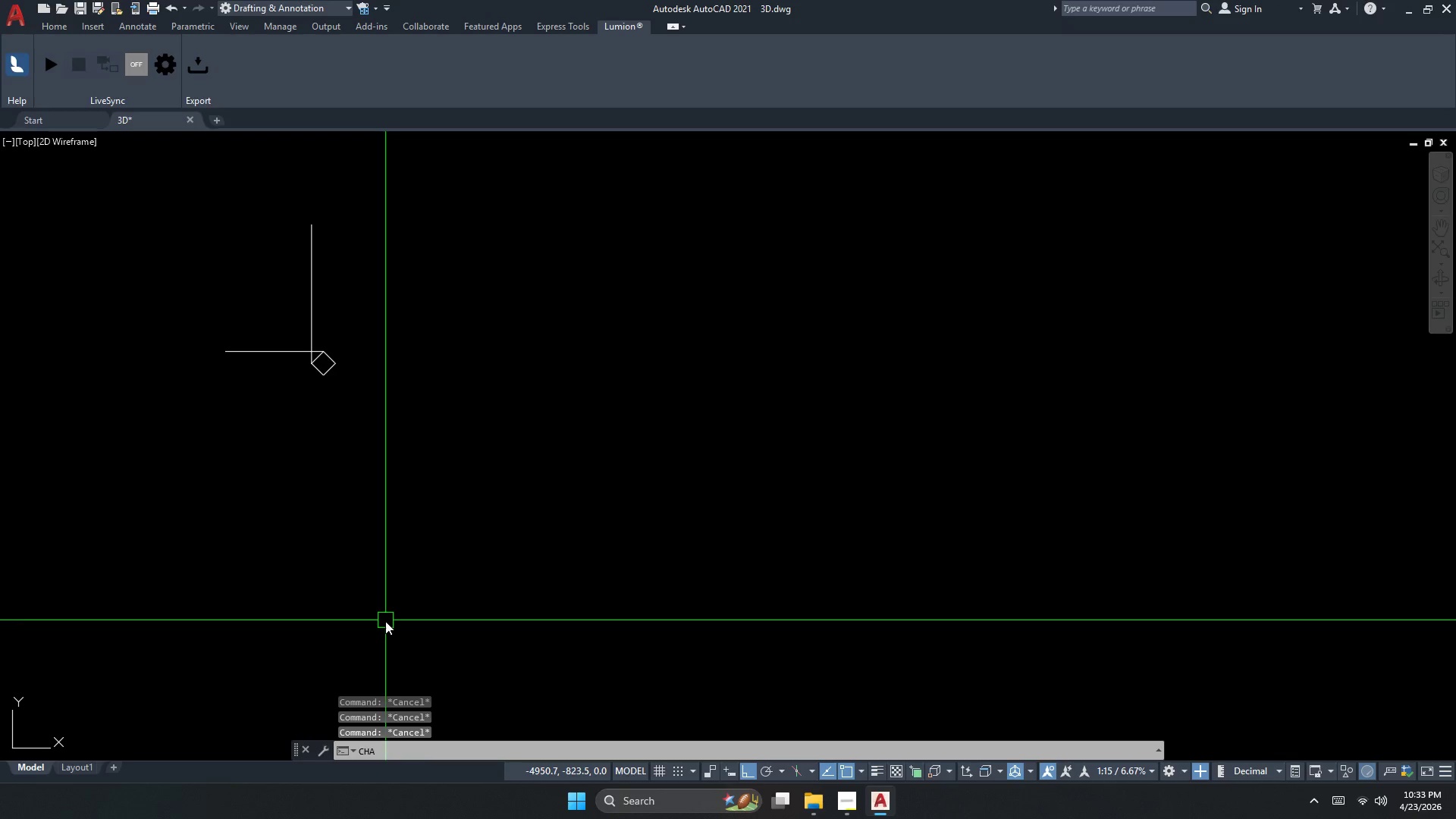 
hold_key(key=A, duration=0.39)
 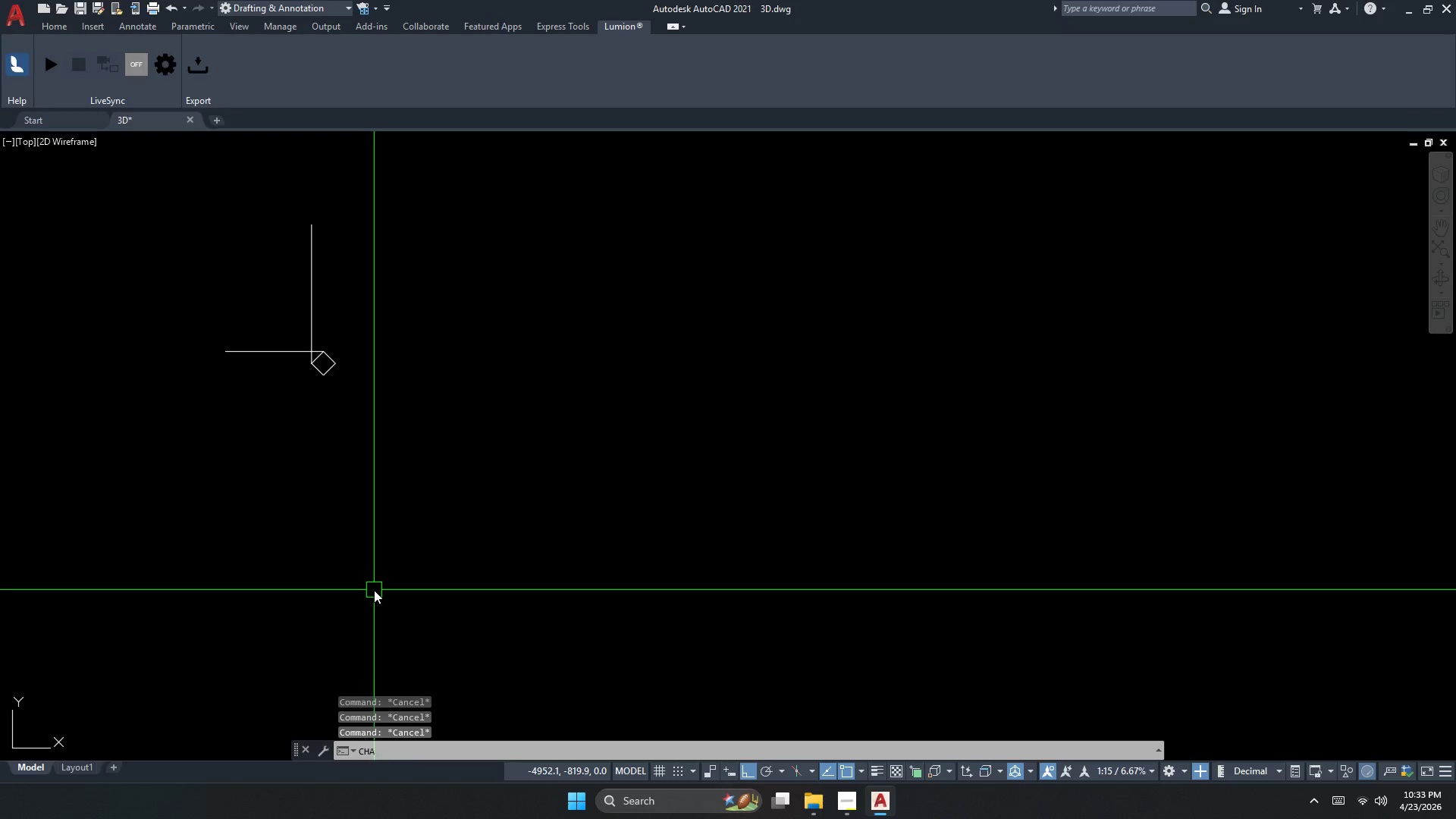 
key(M)
 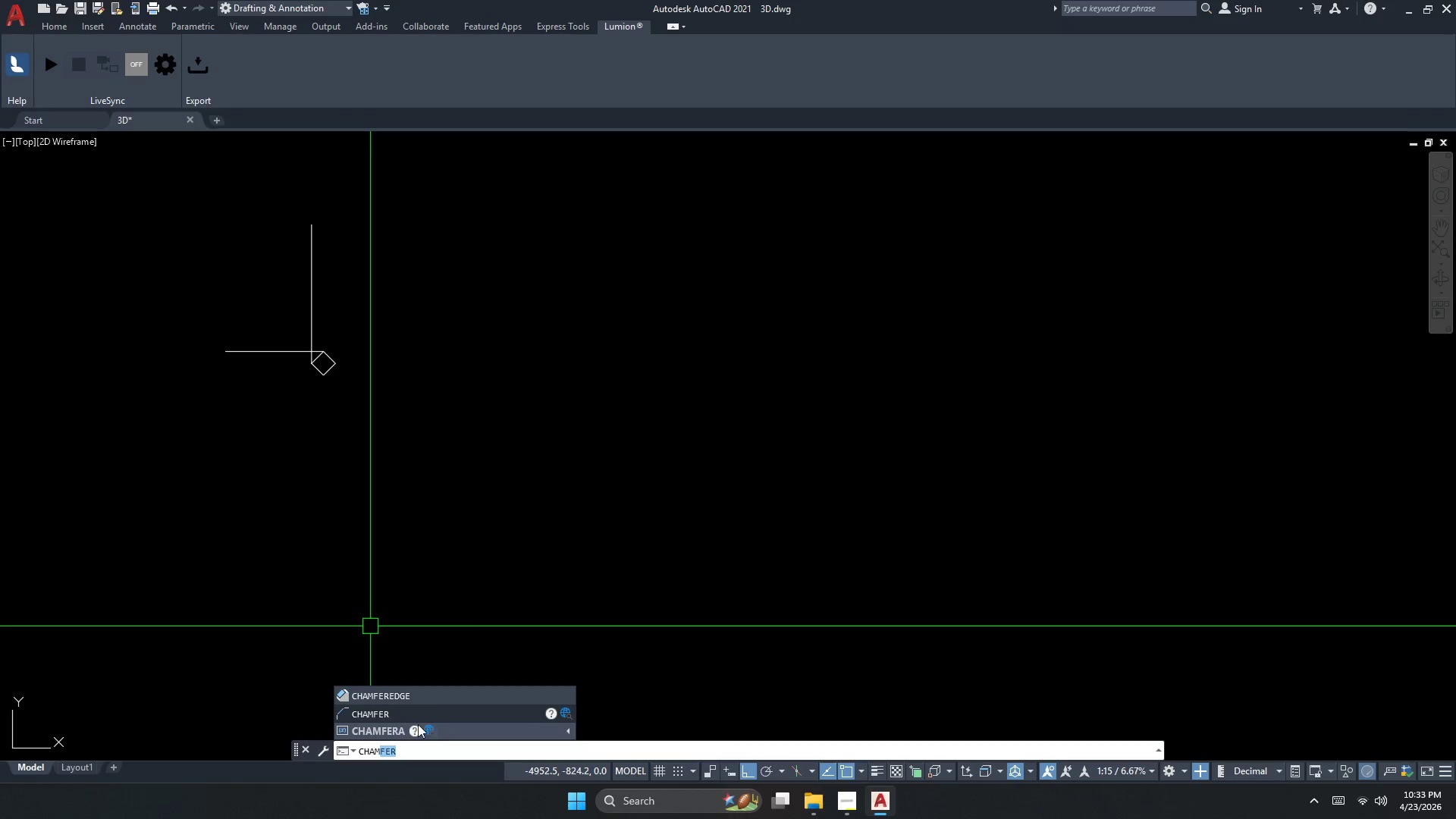 
left_click([405, 712])
 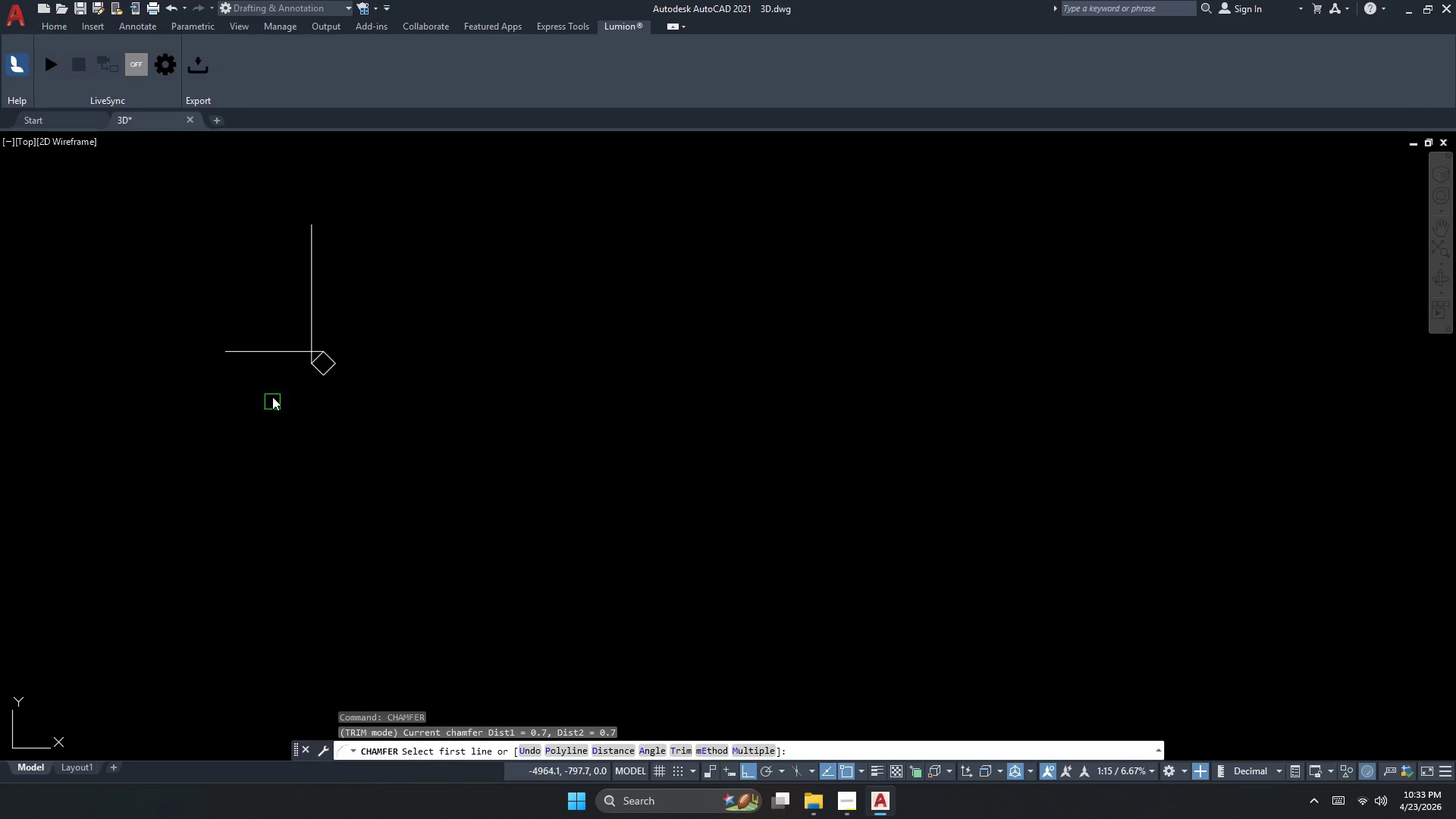 
scroll: coordinate [405, 308], scroll_direction: up, amount: 4.0
 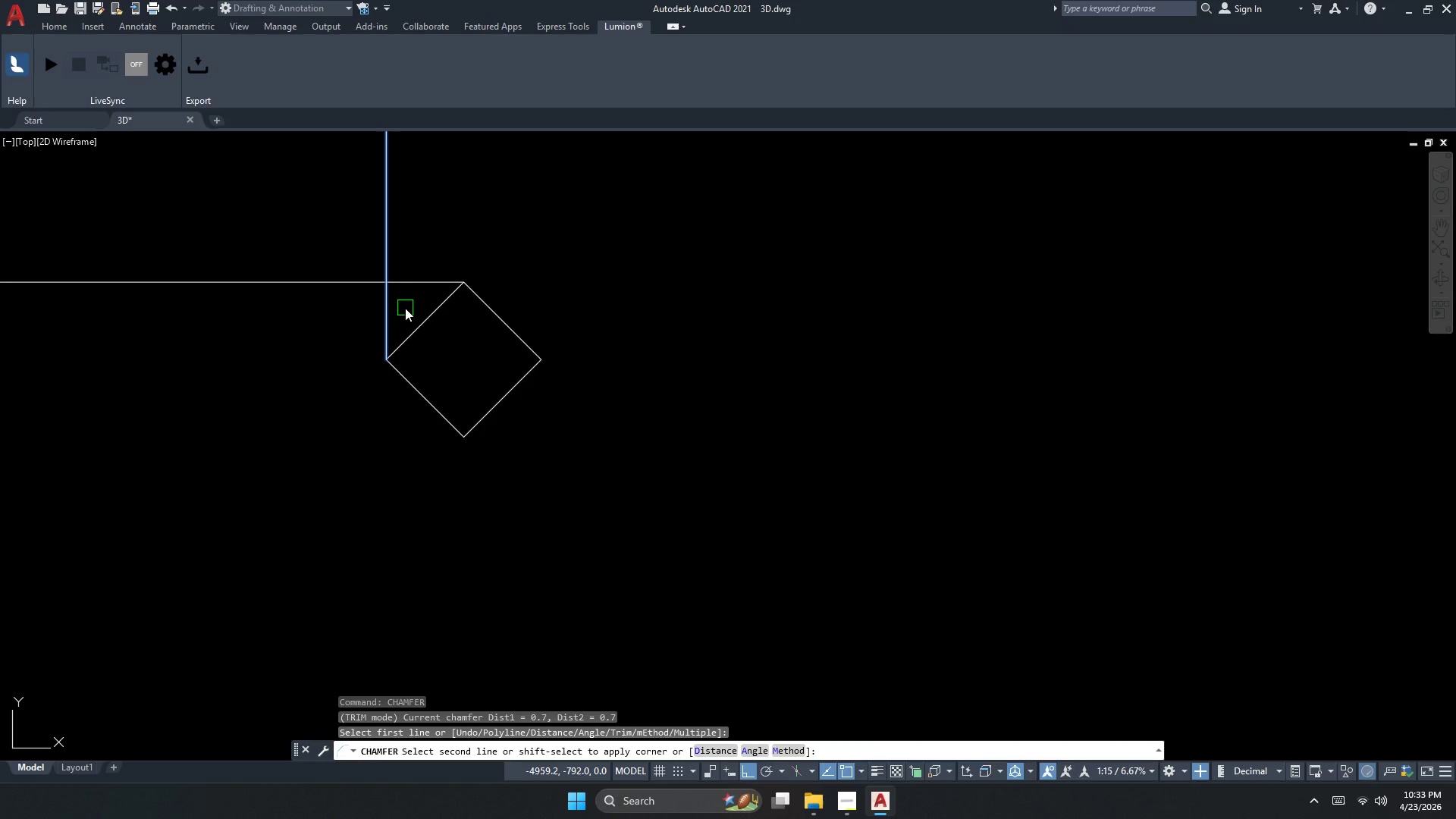 
key(Escape)
 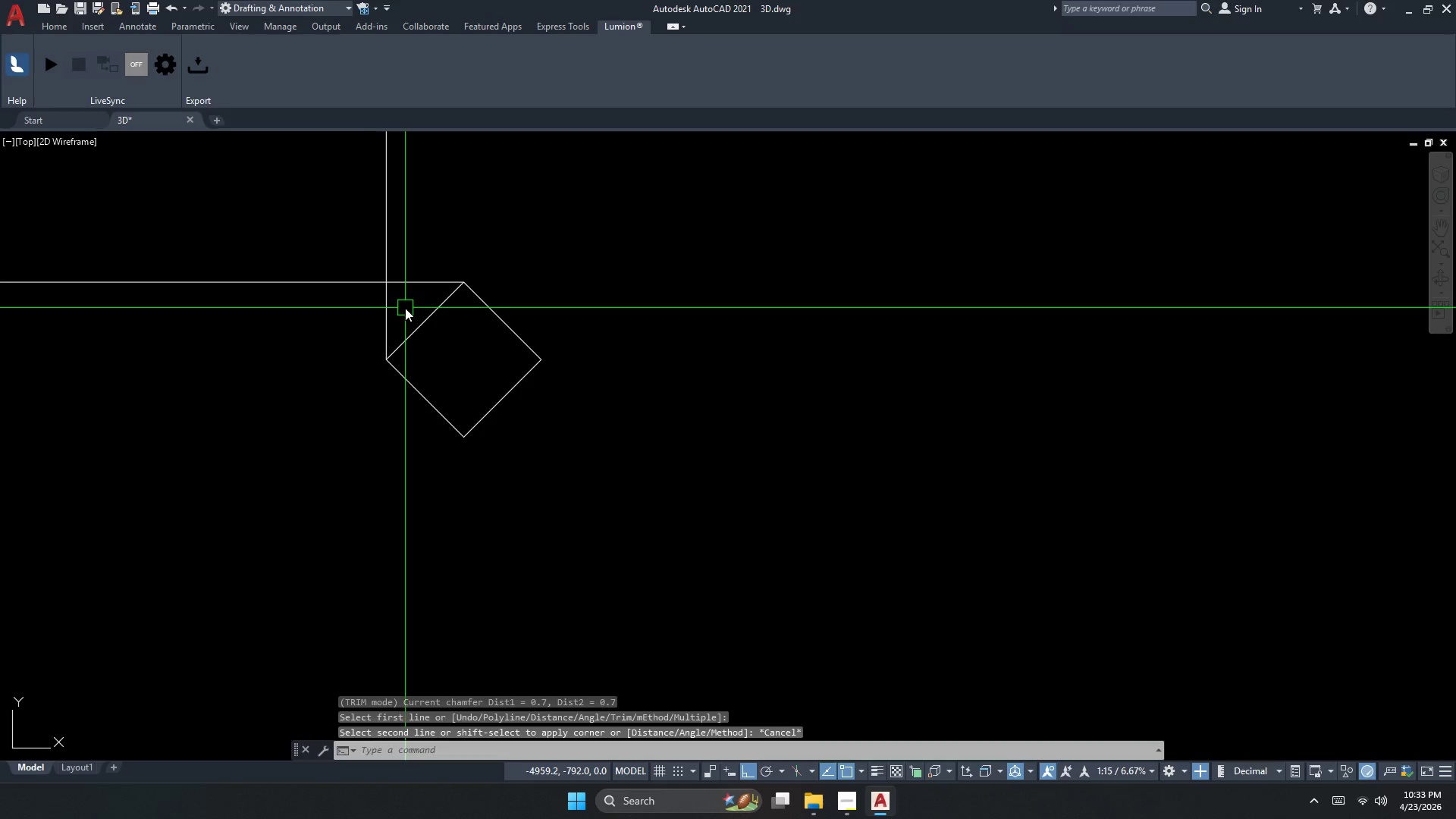 
key(Space)
 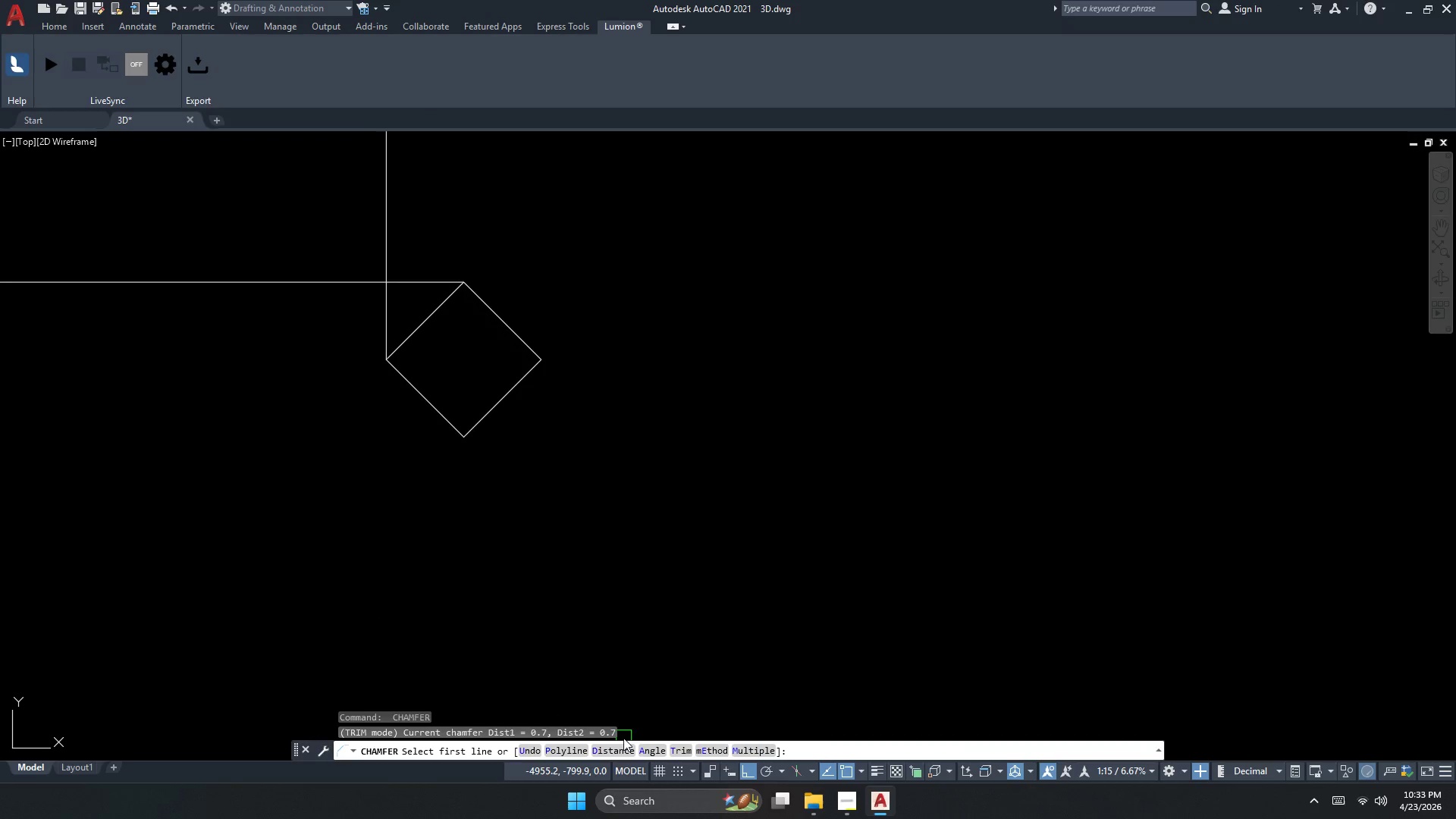 
left_click([611, 752])
 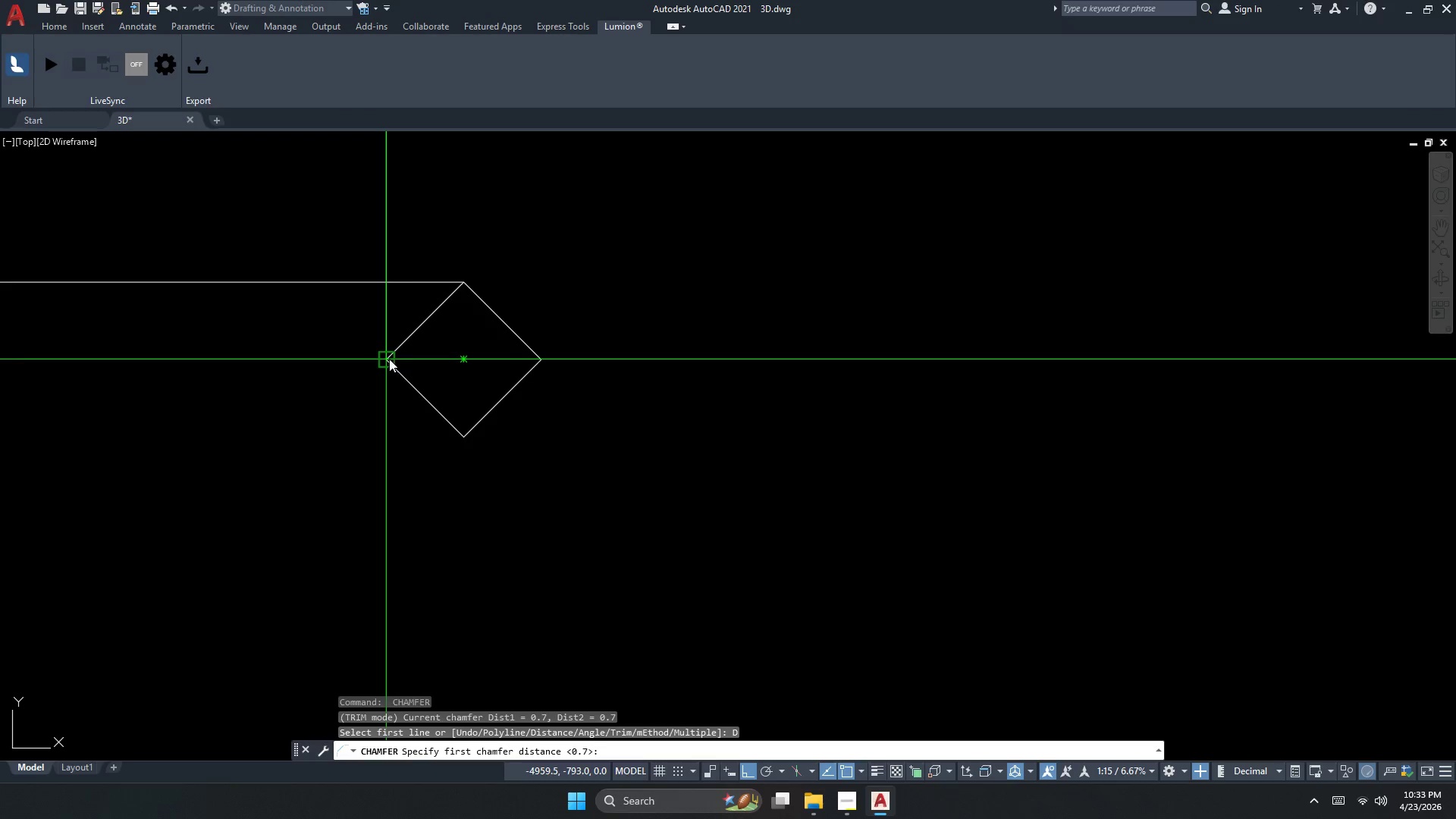 
left_click_drag(start_coordinate=[386, 359], to_coordinate=[390, 337])
 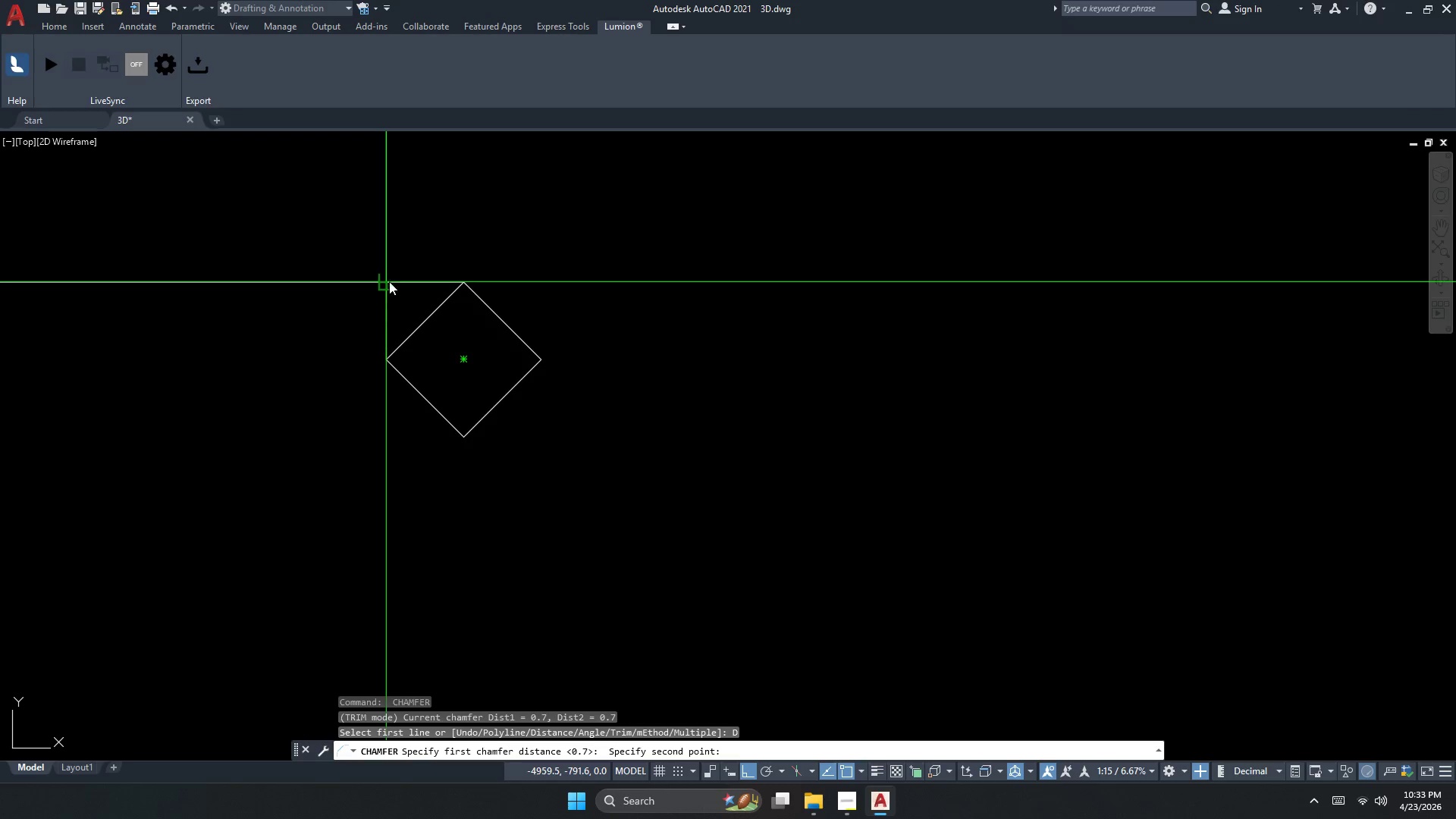 
left_click([389, 281])
 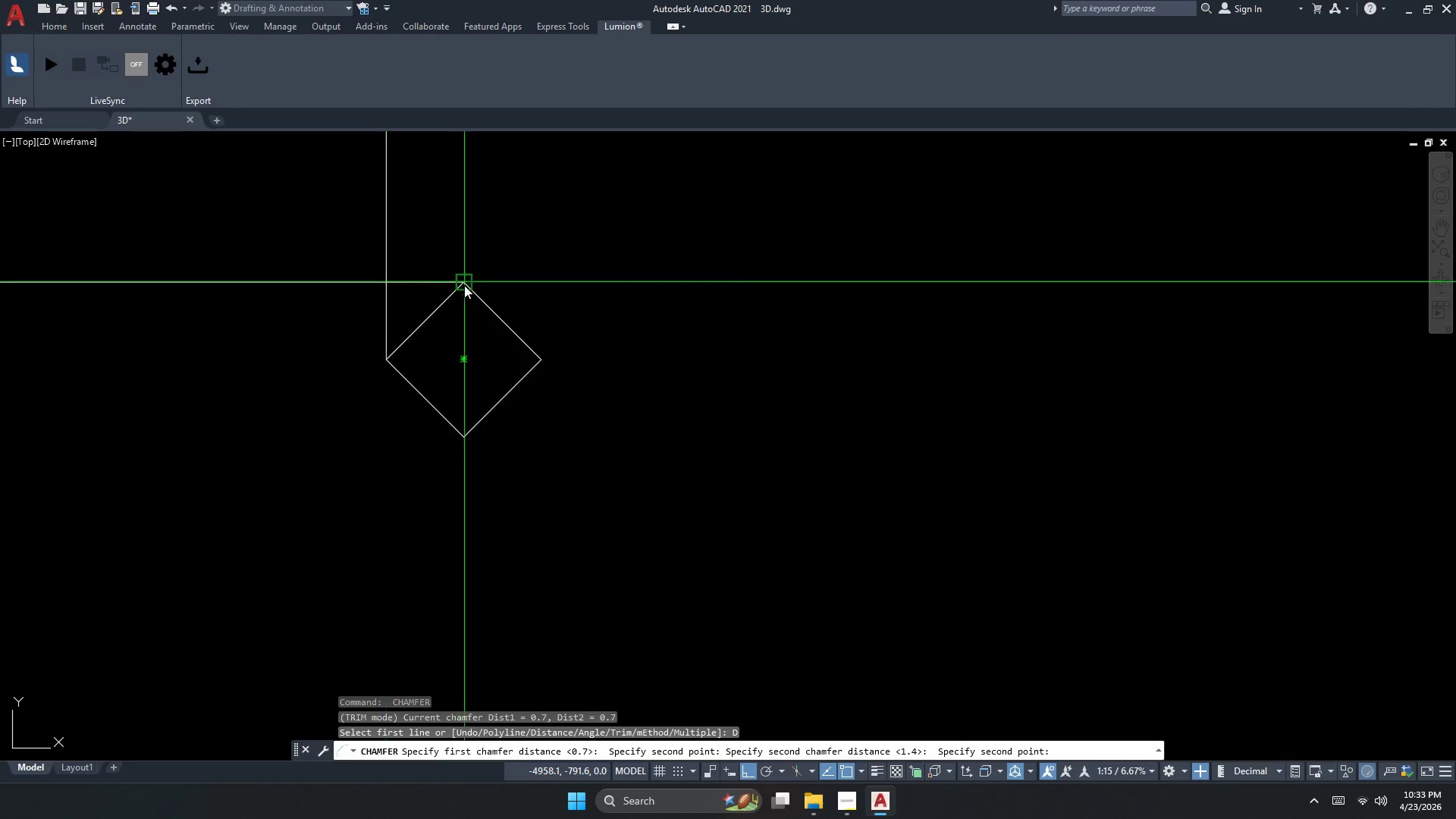 
left_click([467, 281])
 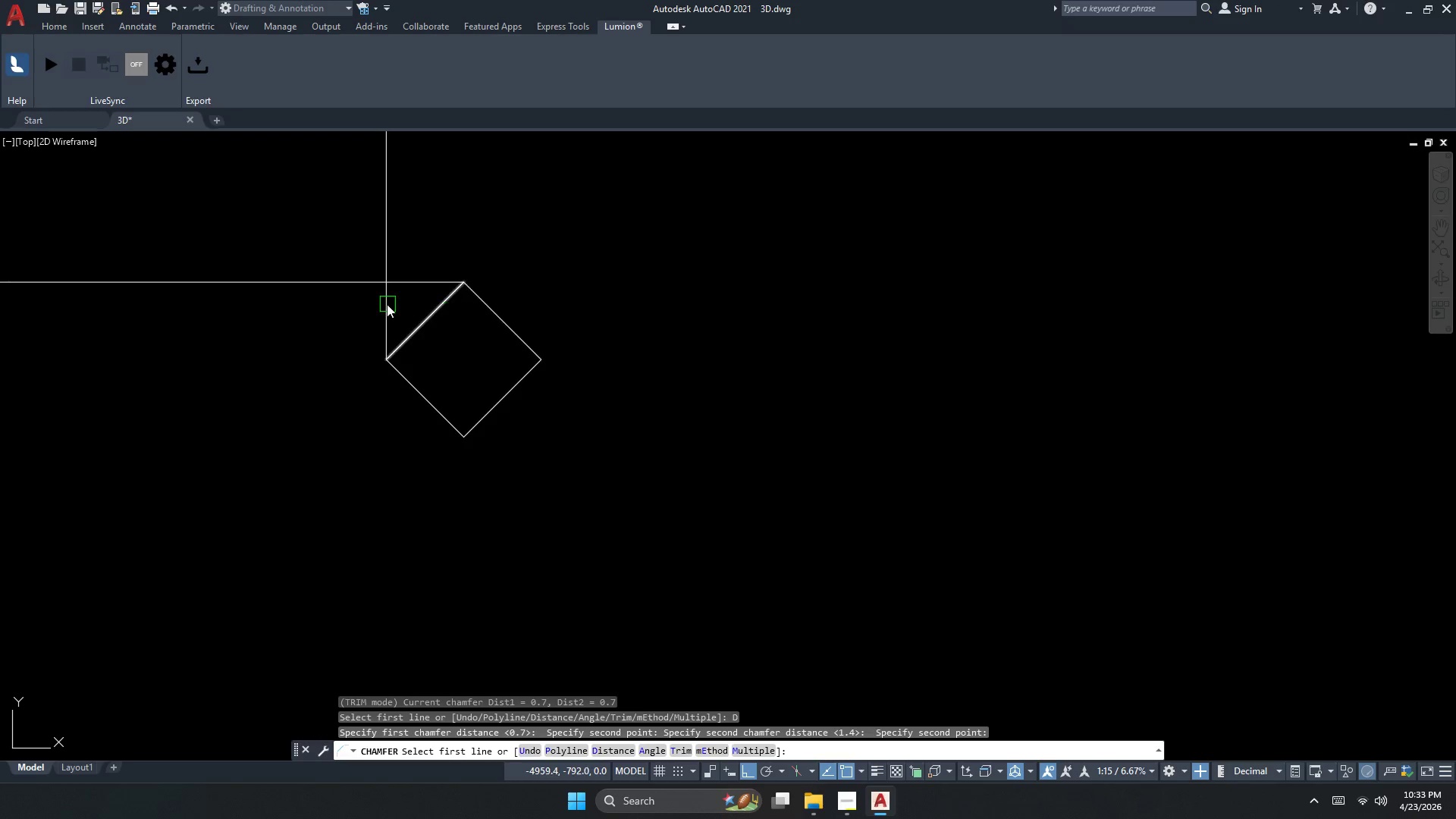 
left_click([383, 304])
 